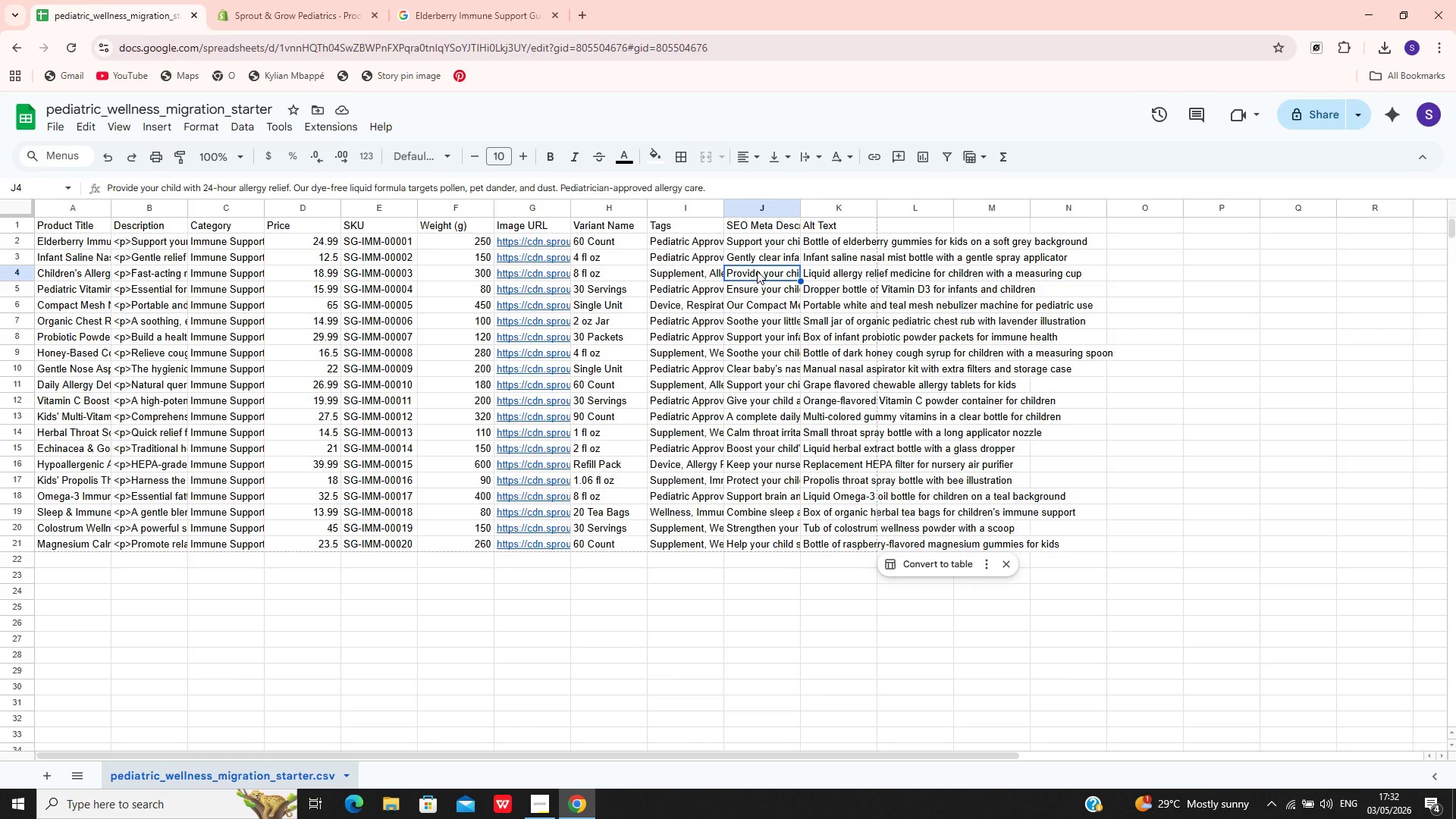 
double_click([757, 271])
 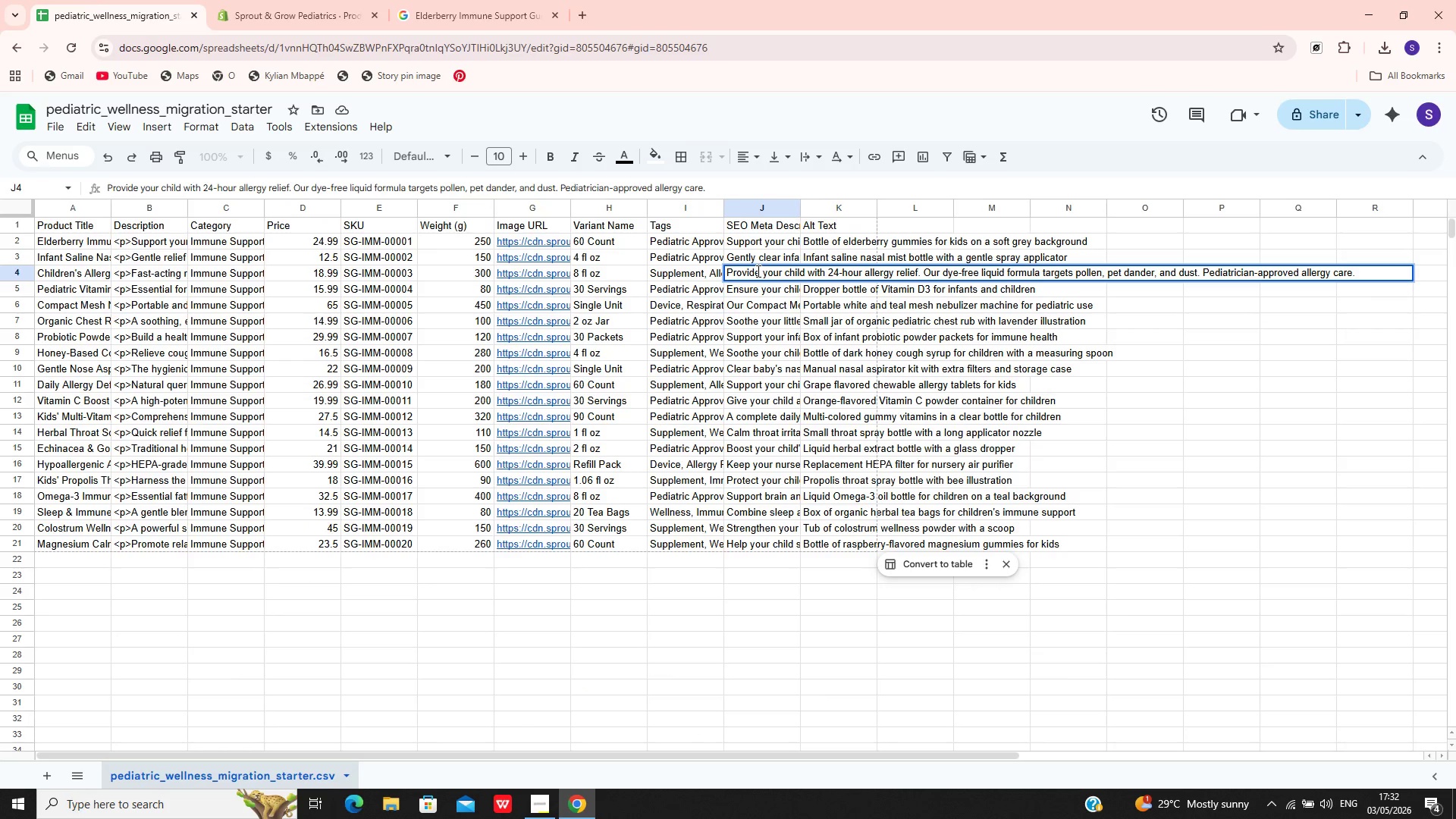 
key(Control+A)
 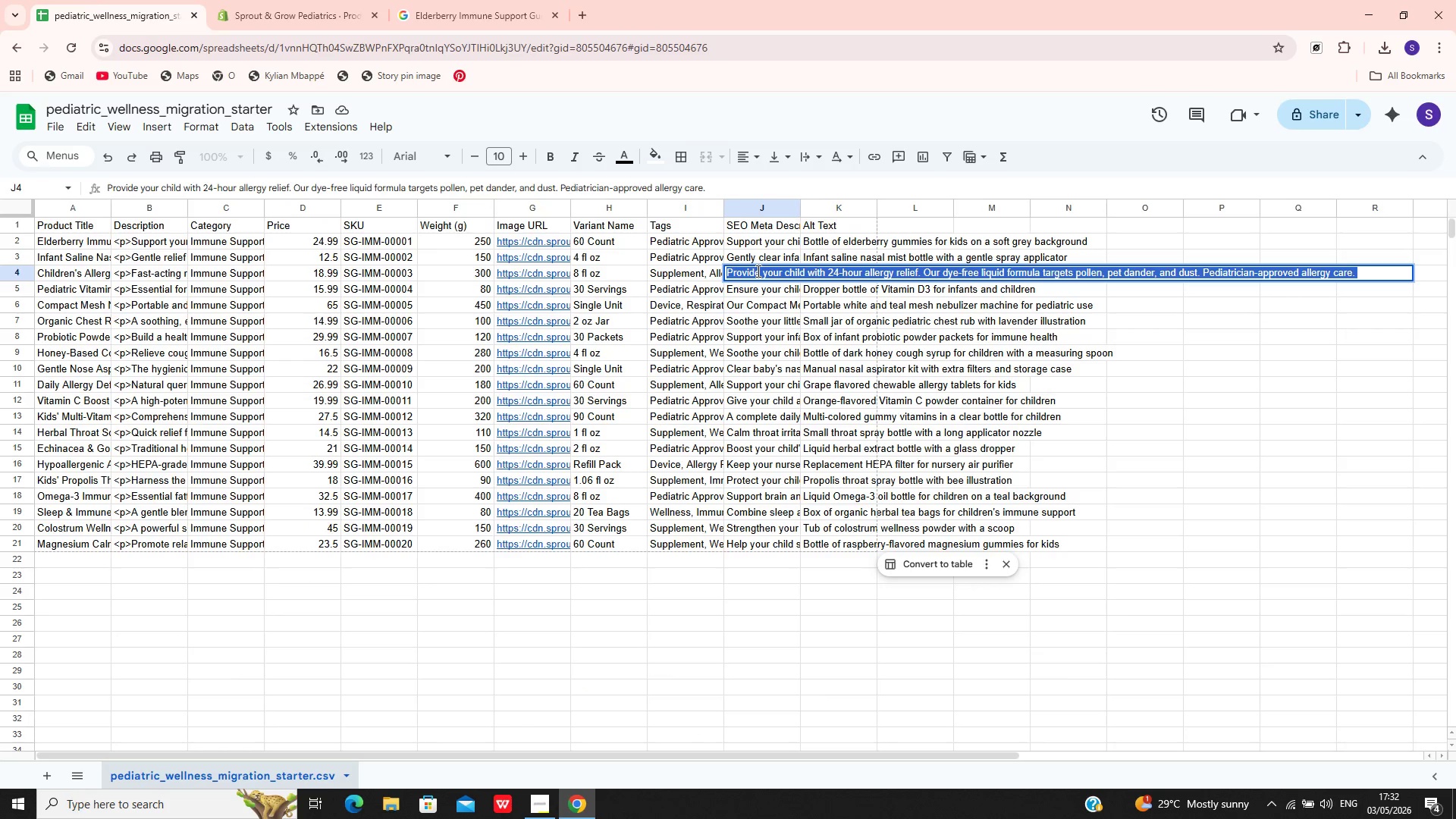 
key(Control+C)
 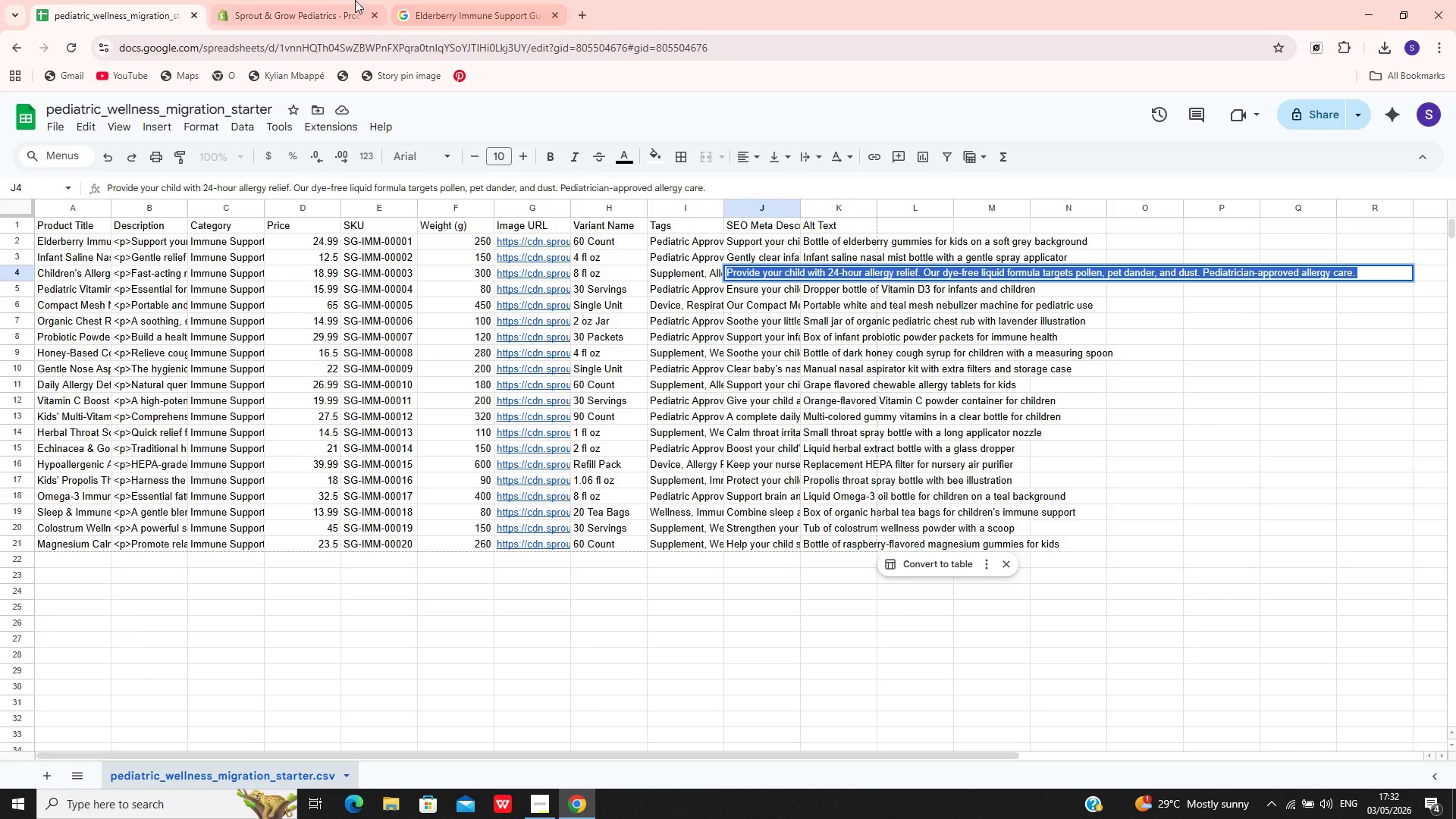 
left_click([350, 0])
 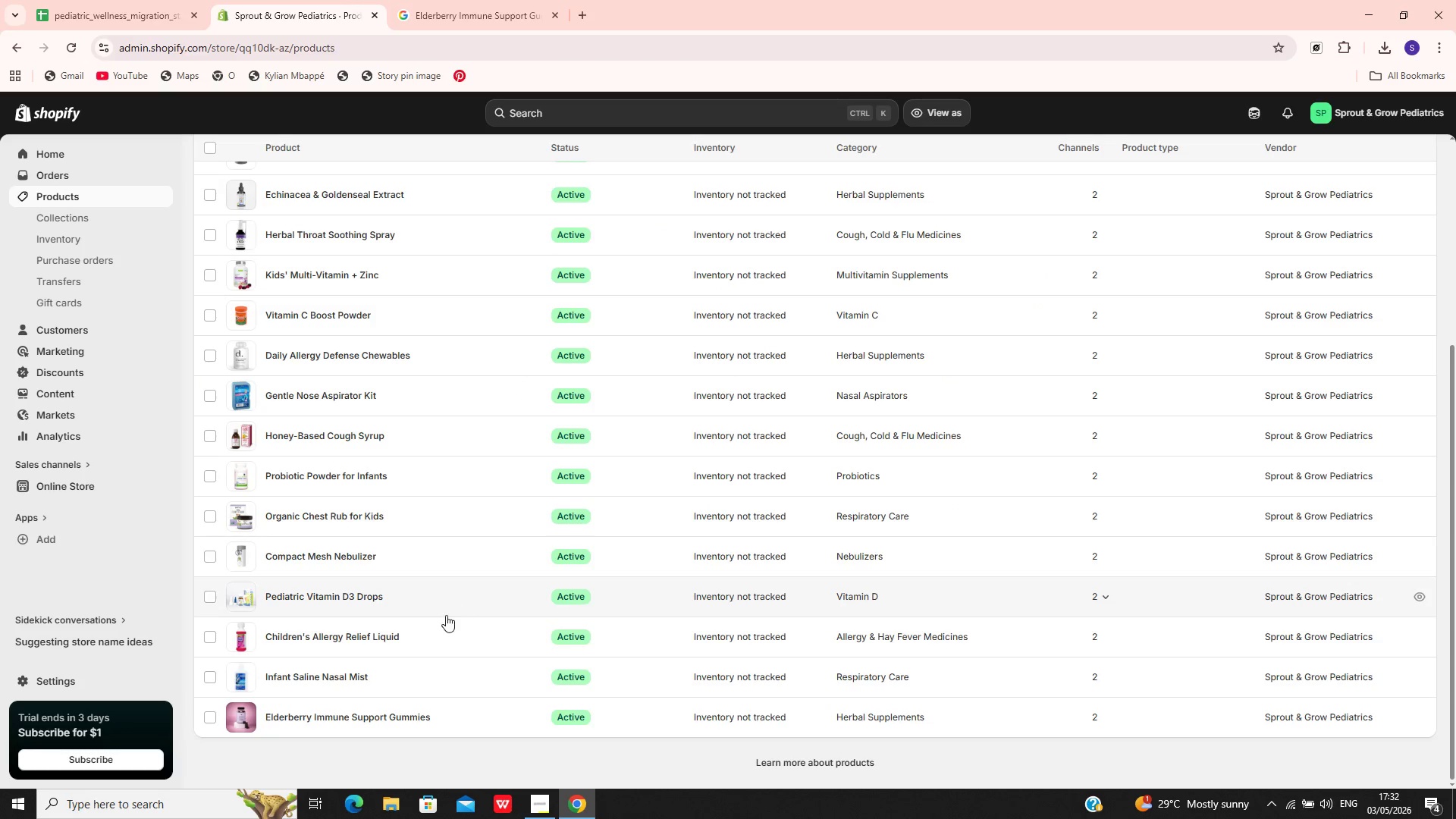 
left_click([424, 595])
 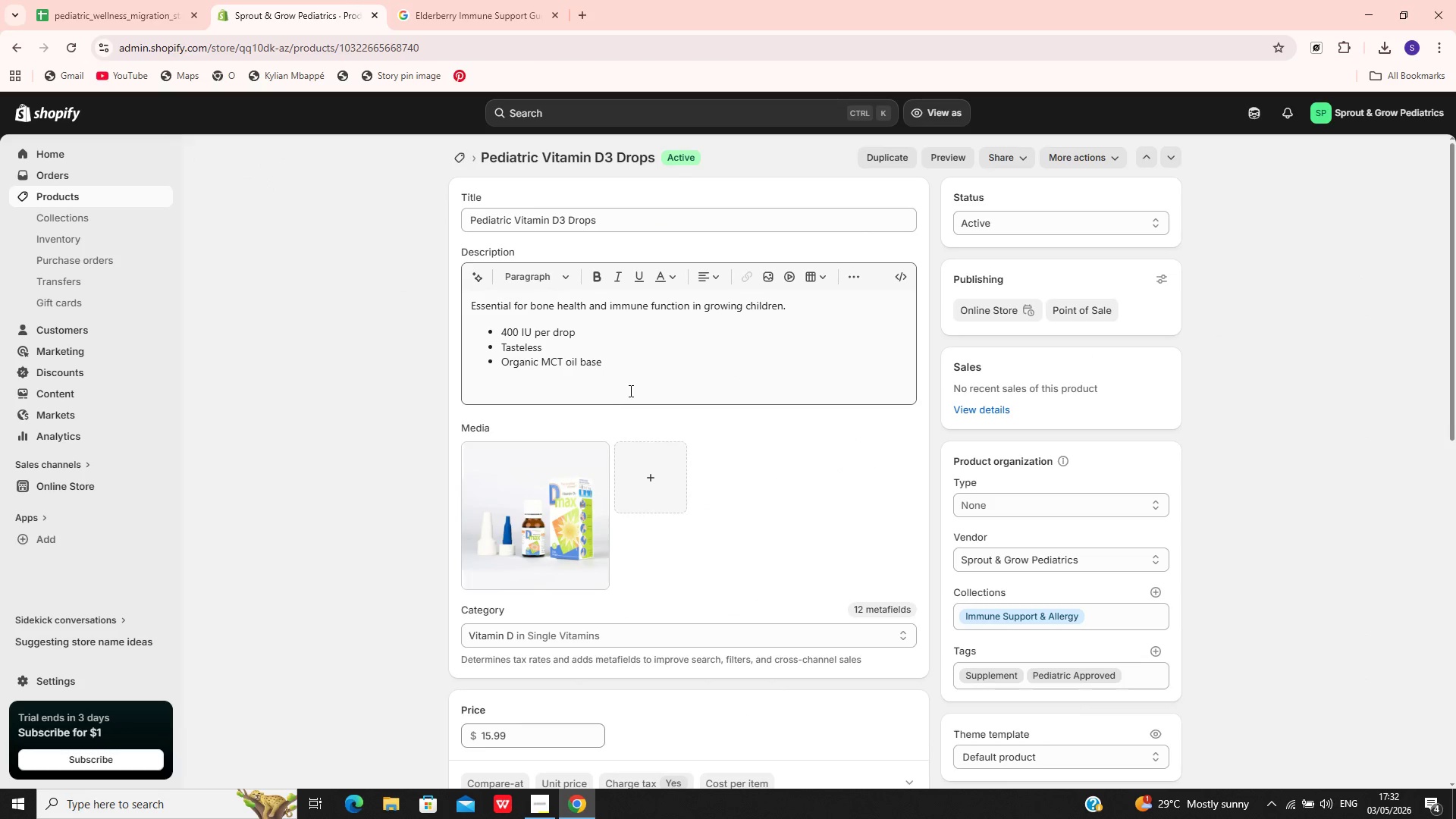 
wait(9.02)
 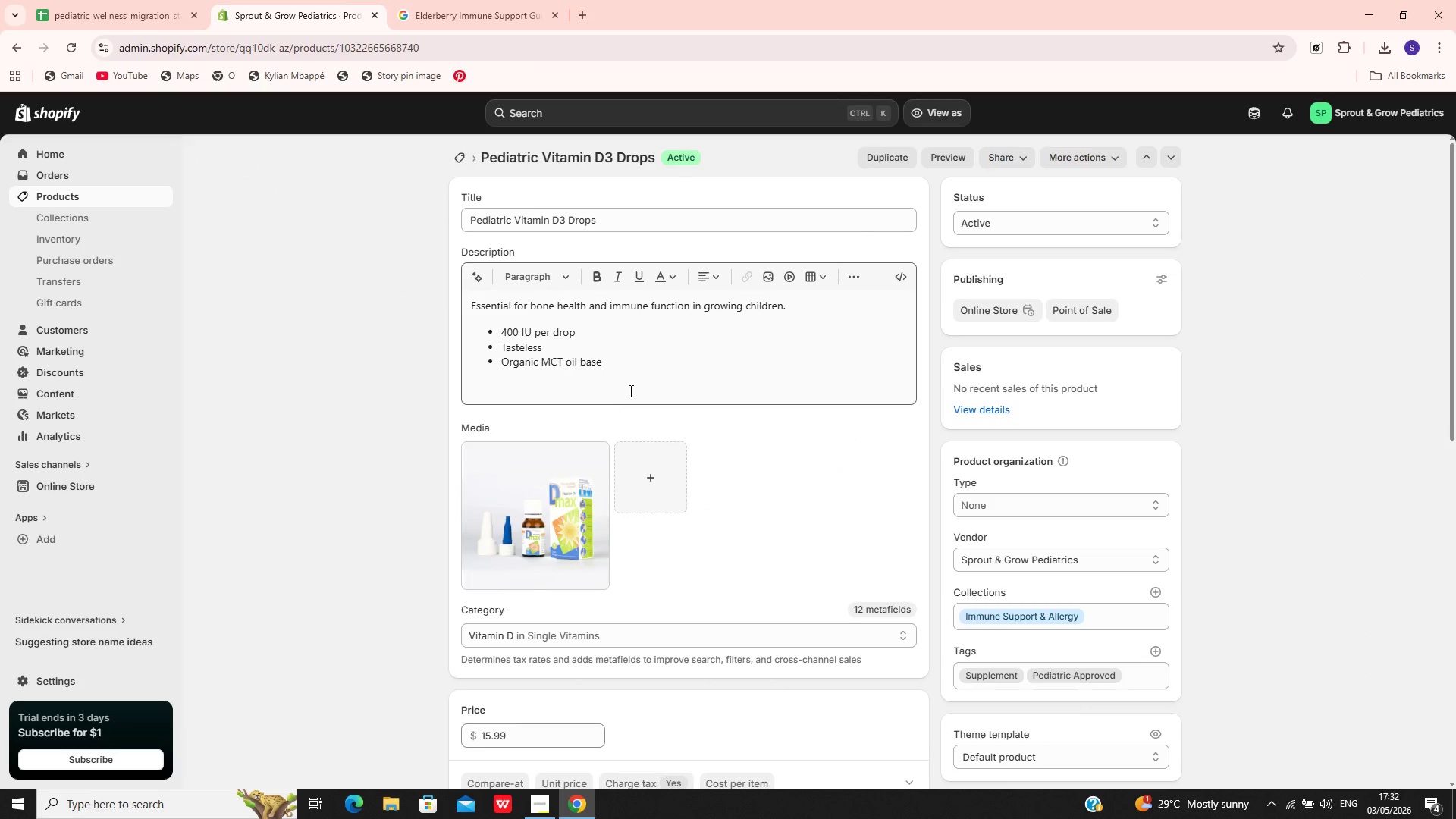 
left_click([903, 594])
 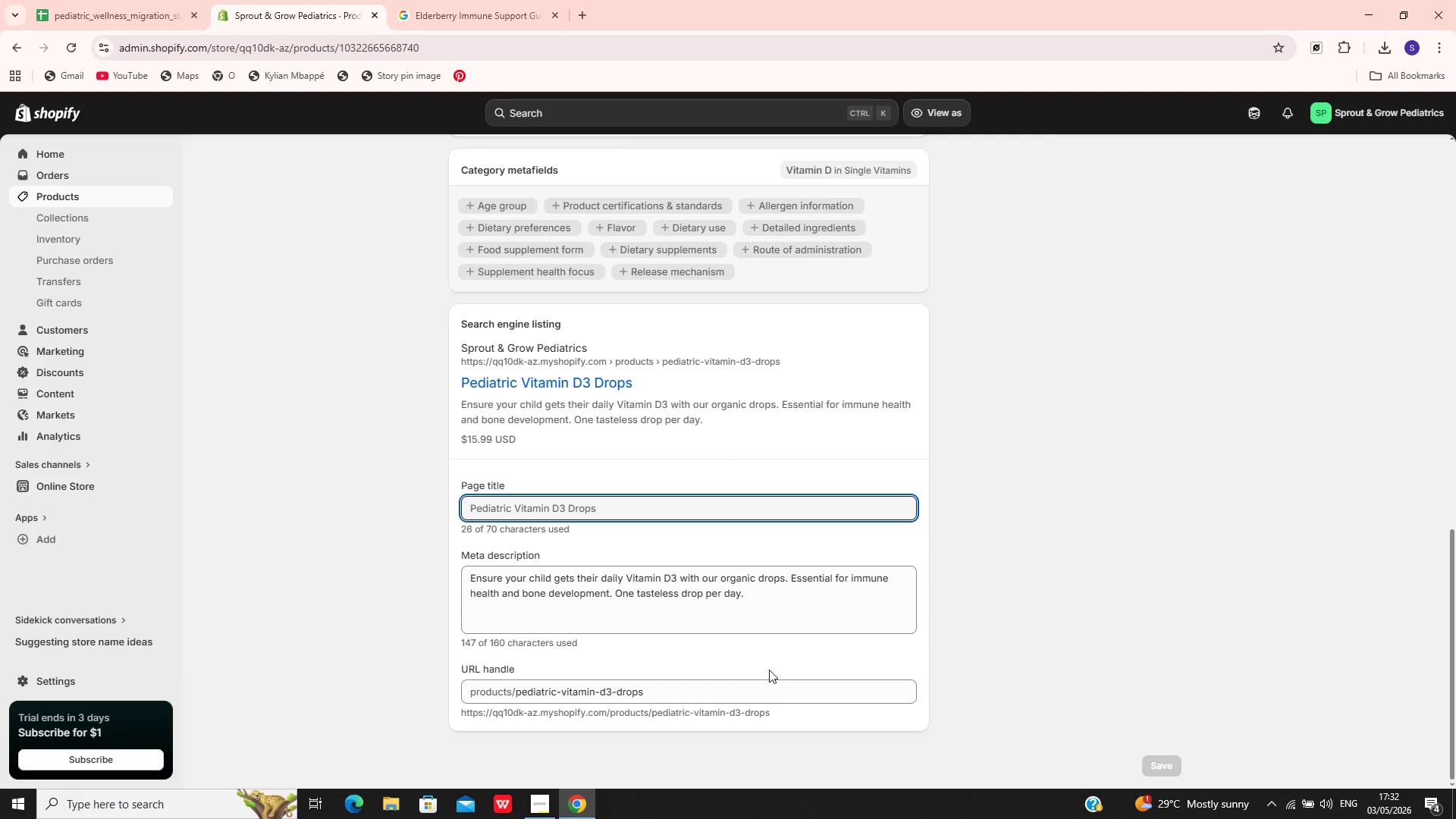 
left_click([723, 598])
 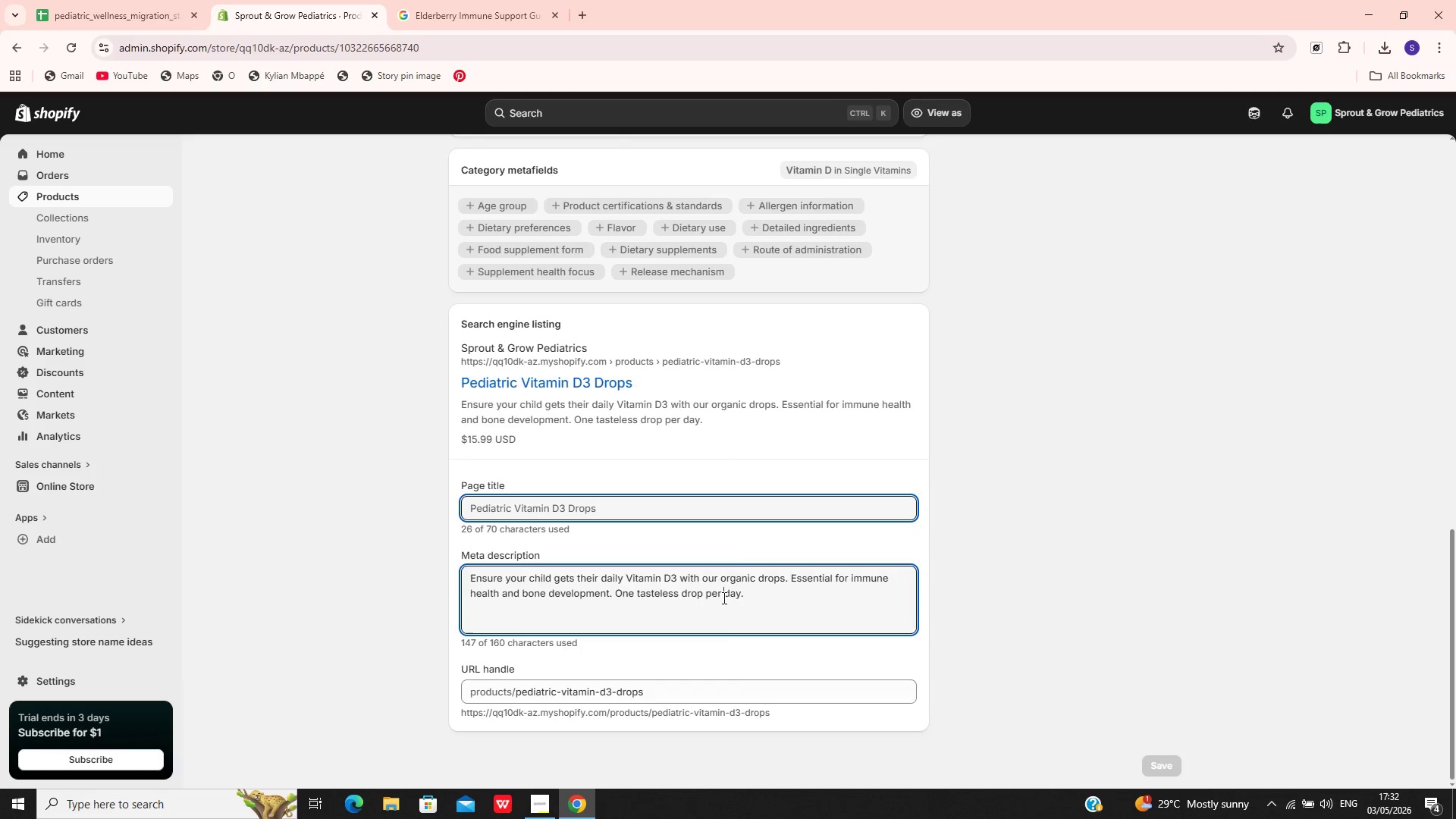 
key(Control+A)
 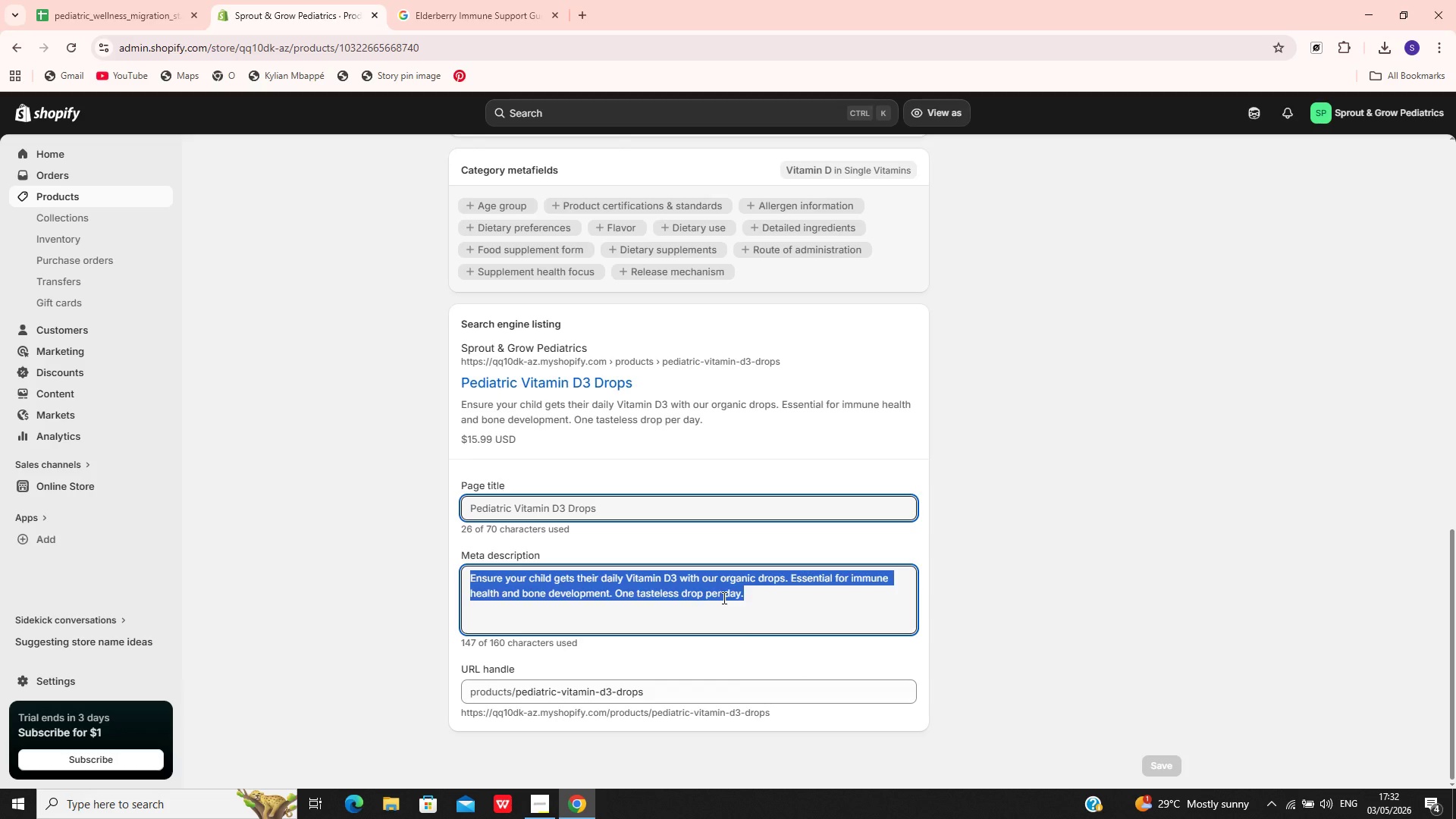 
key(Control+V)
 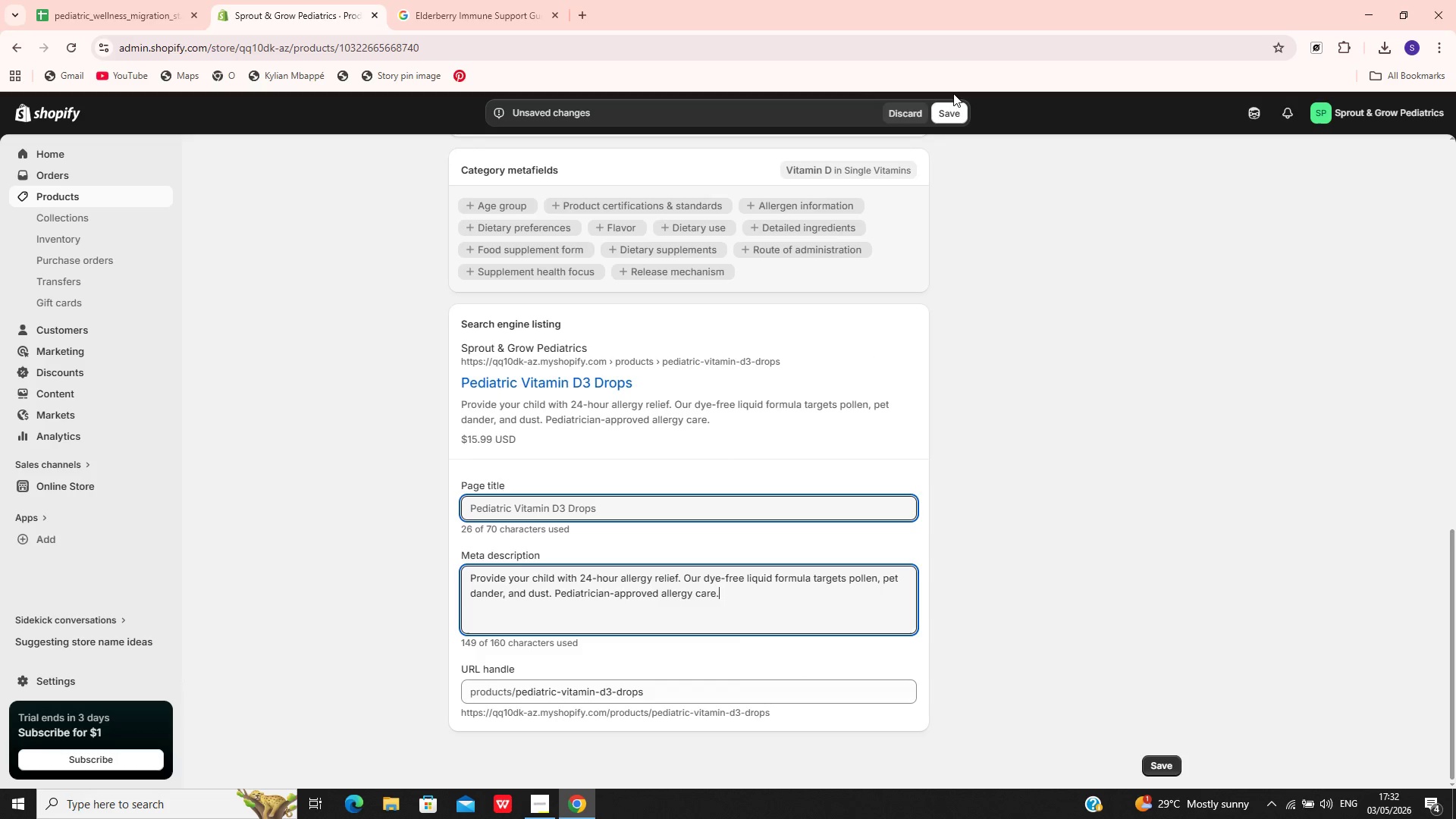 
left_click([947, 117])
 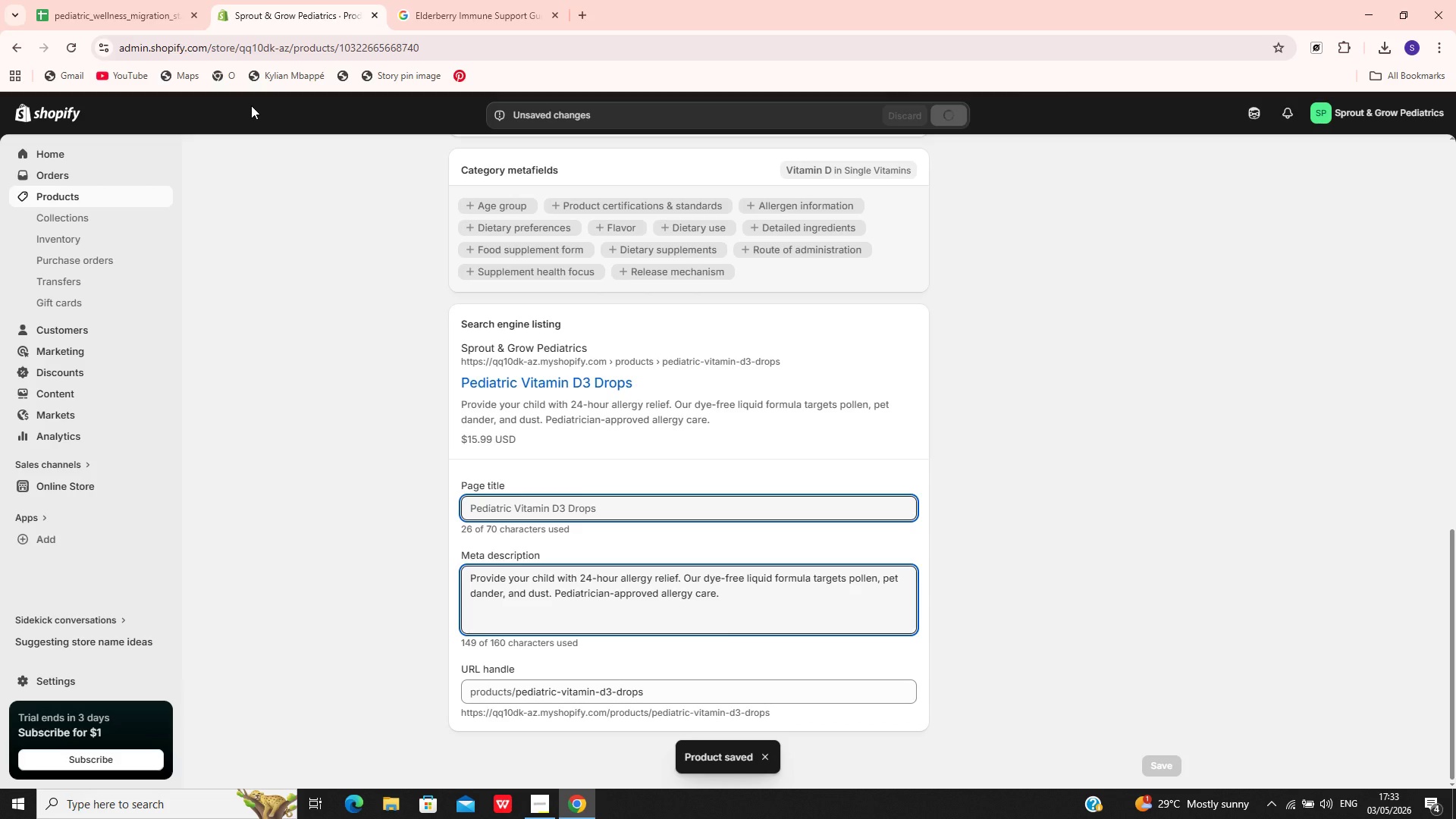 
wait(5.88)
 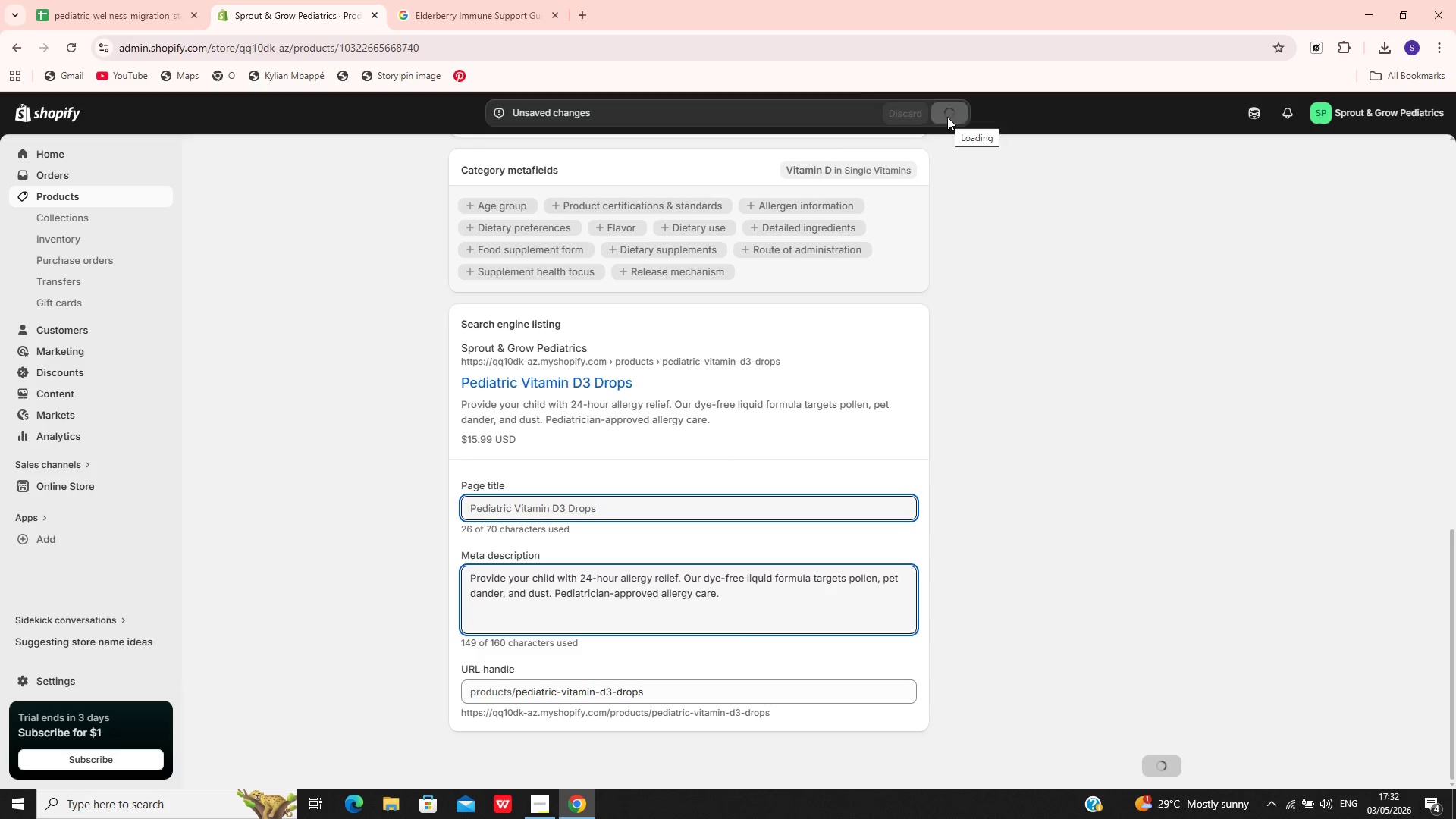 
left_click([87, 193])
 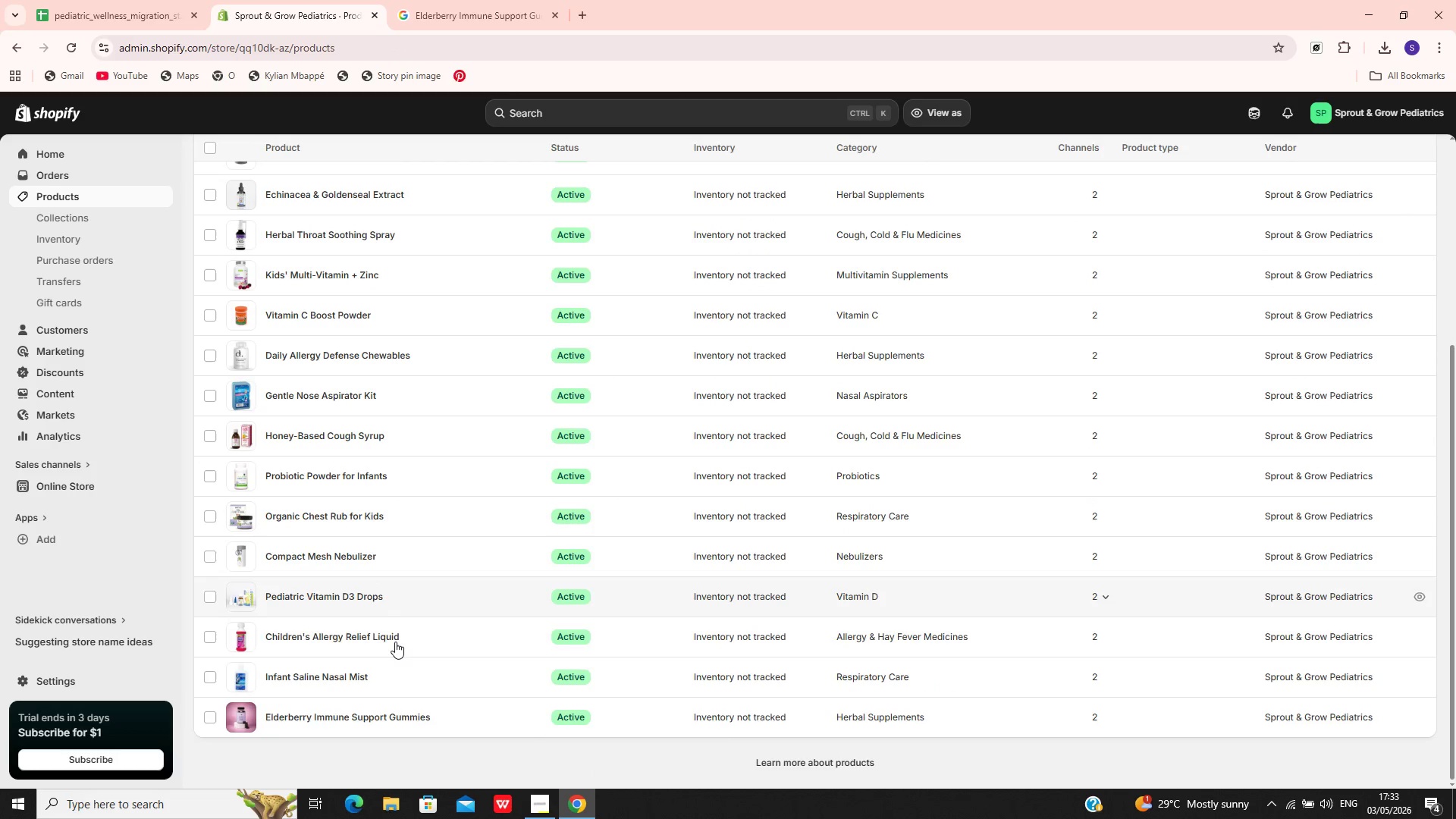 
wait(5.58)
 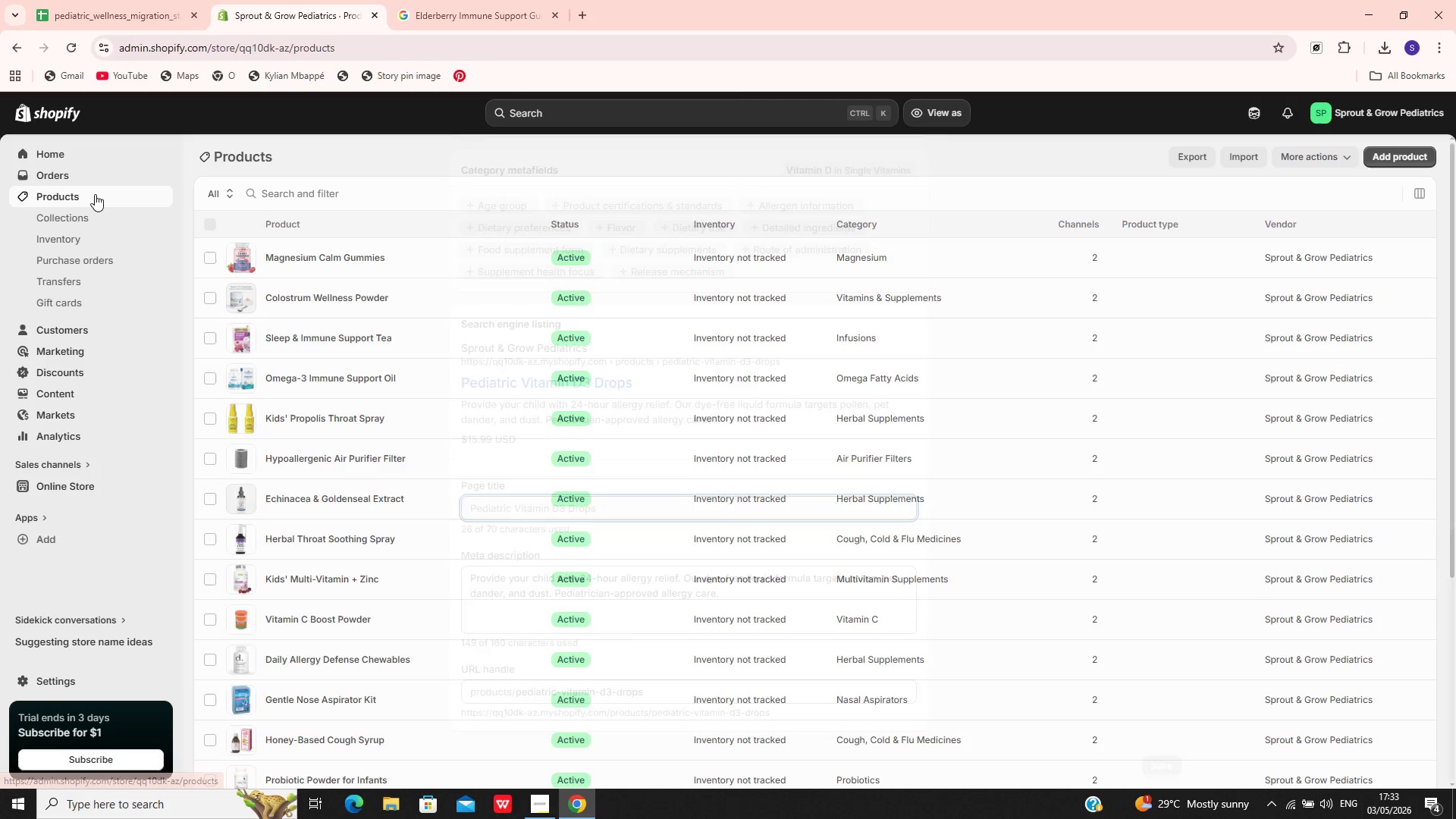 
left_click([450, 641])
 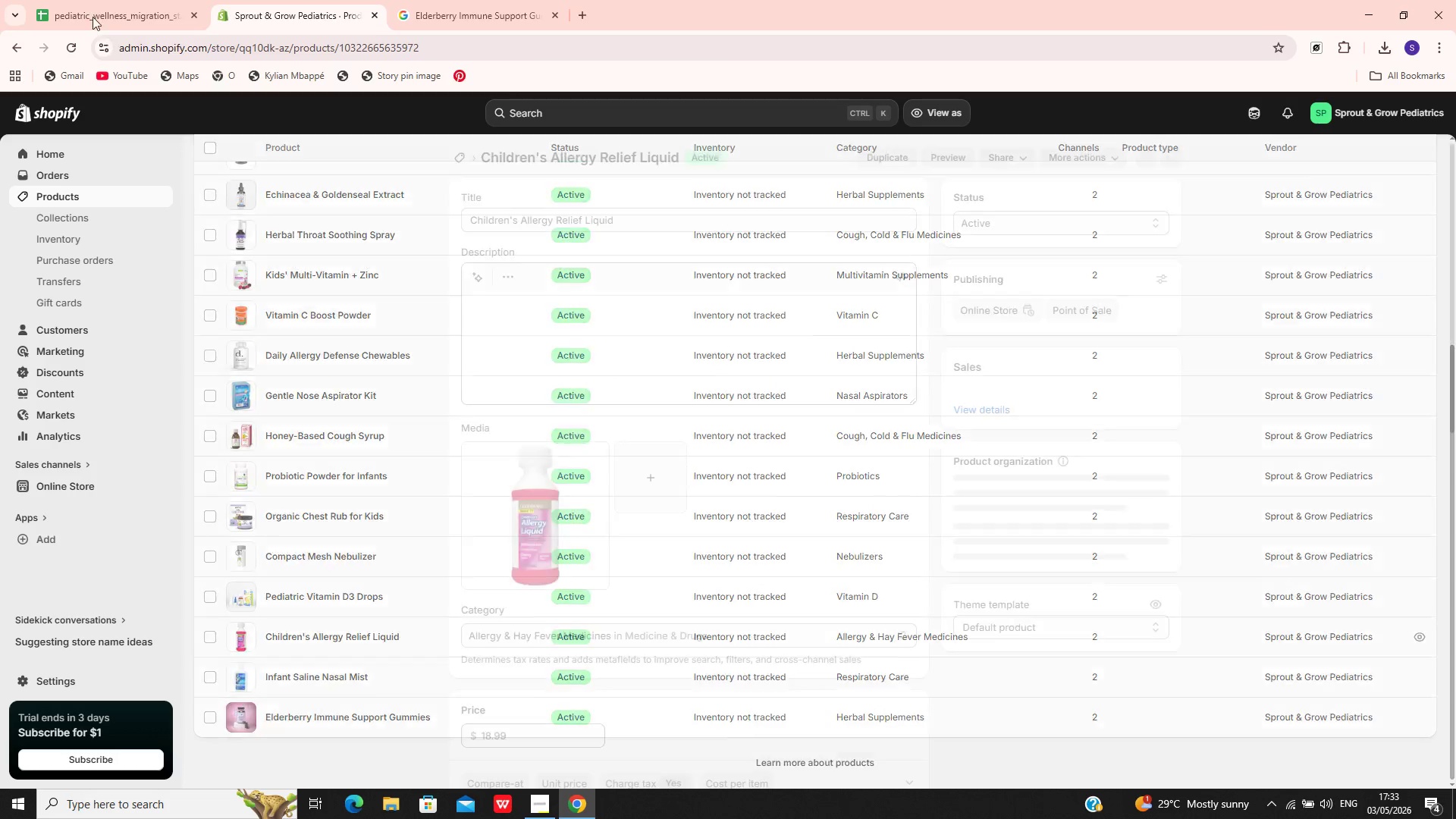 
left_click([89, 0])
 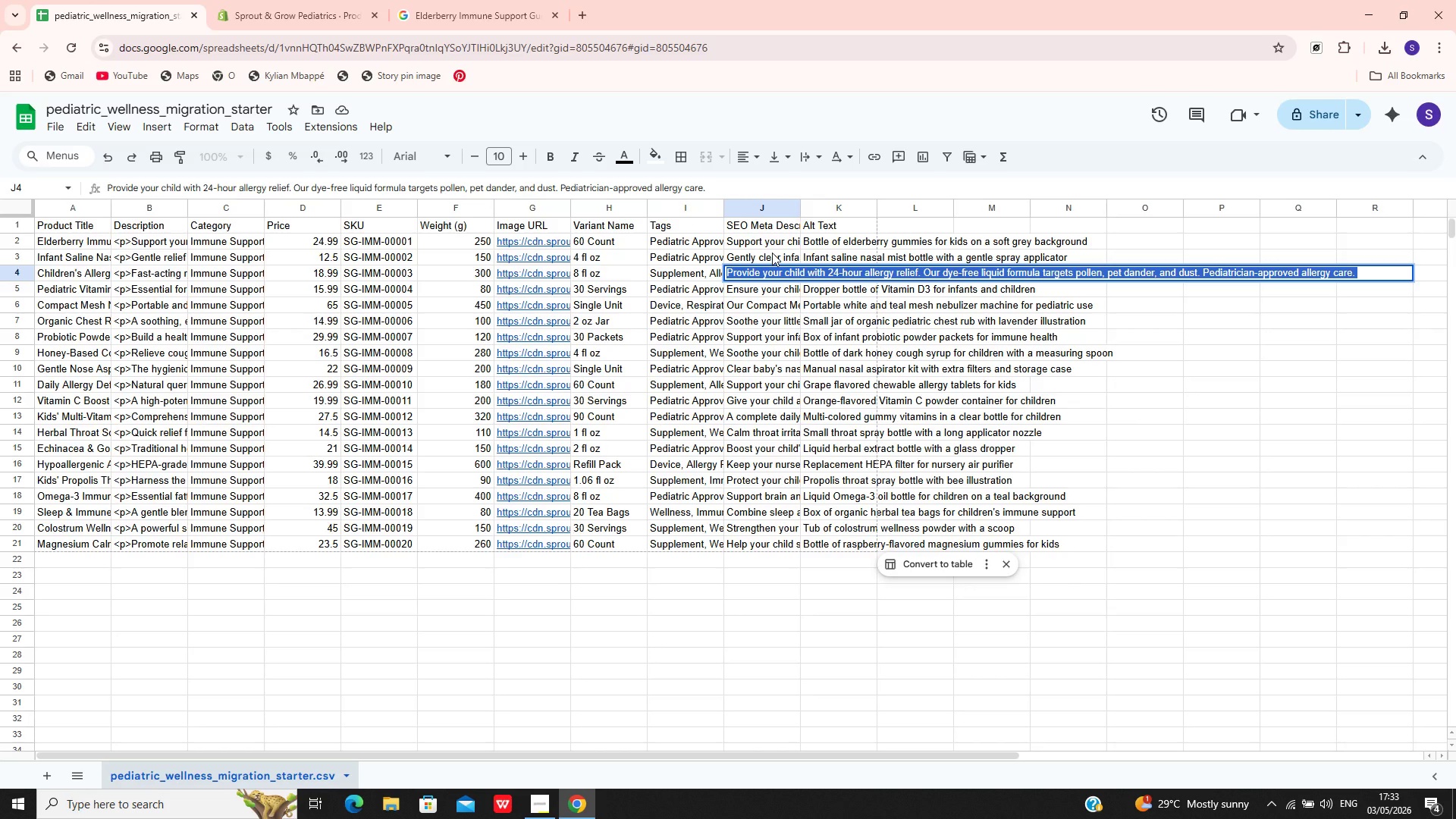 
double_click([772, 253])
 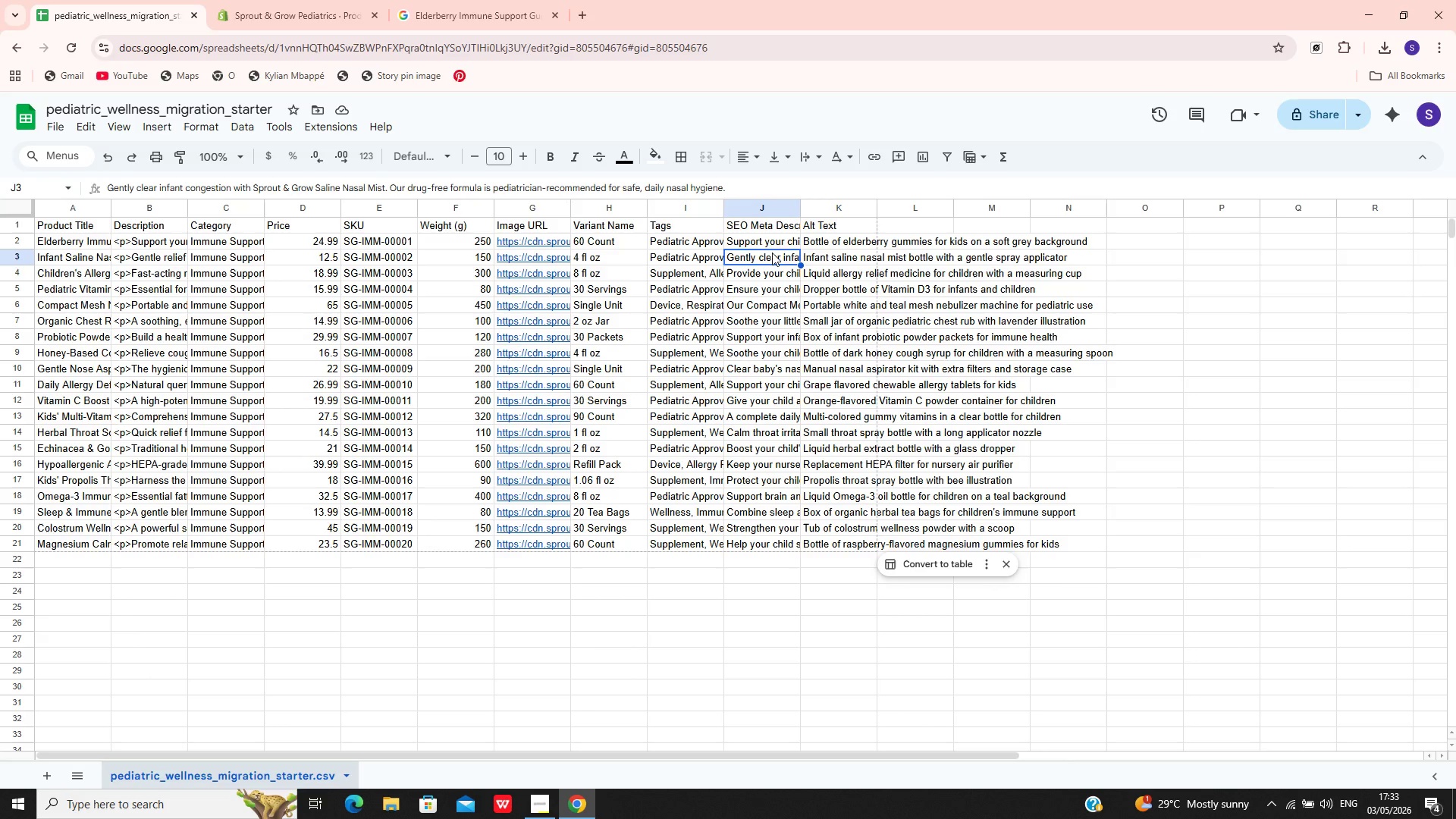 
triple_click([772, 253])
 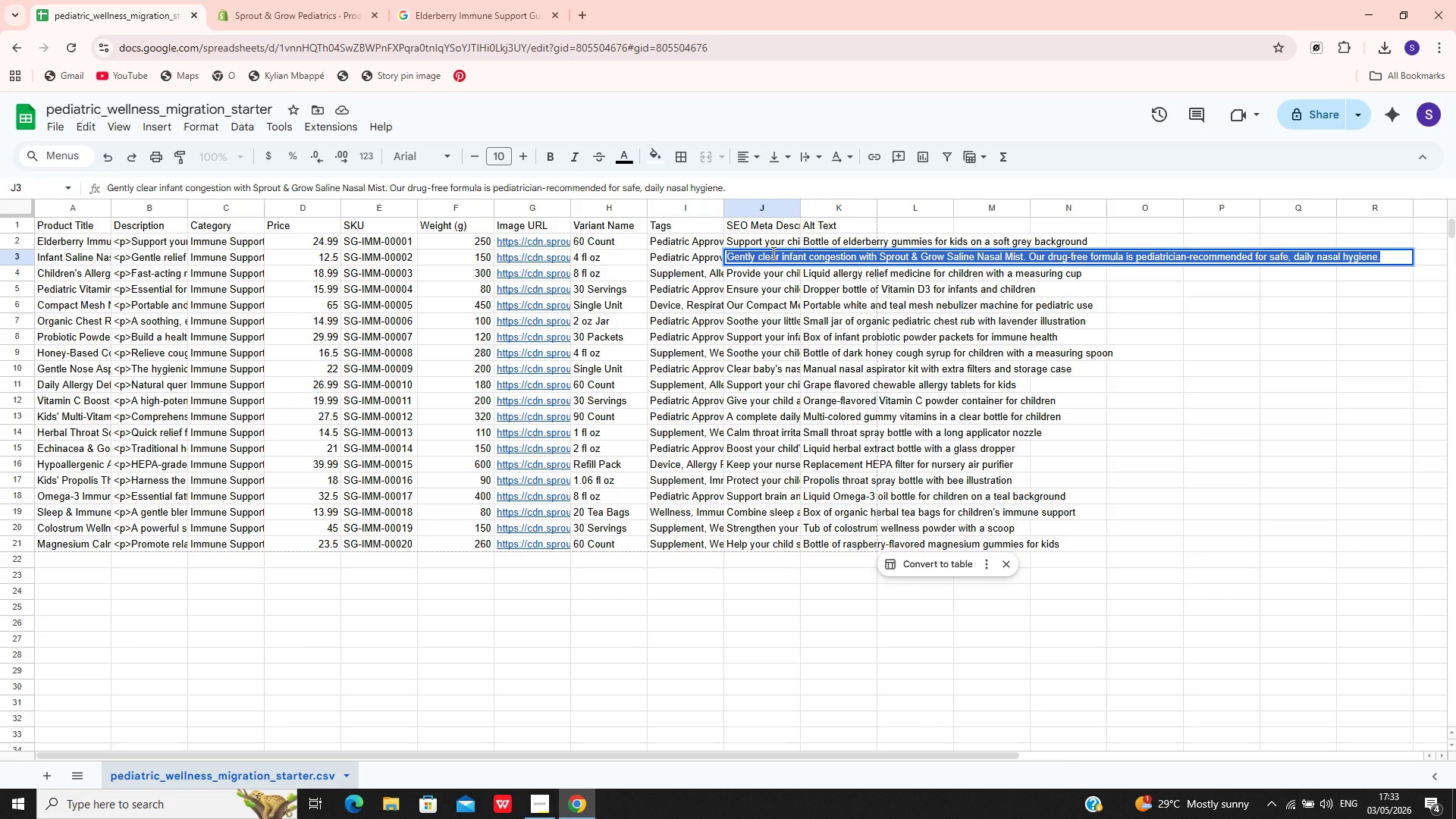 
hold_key(key=ControlLeft, duration=0.72)
 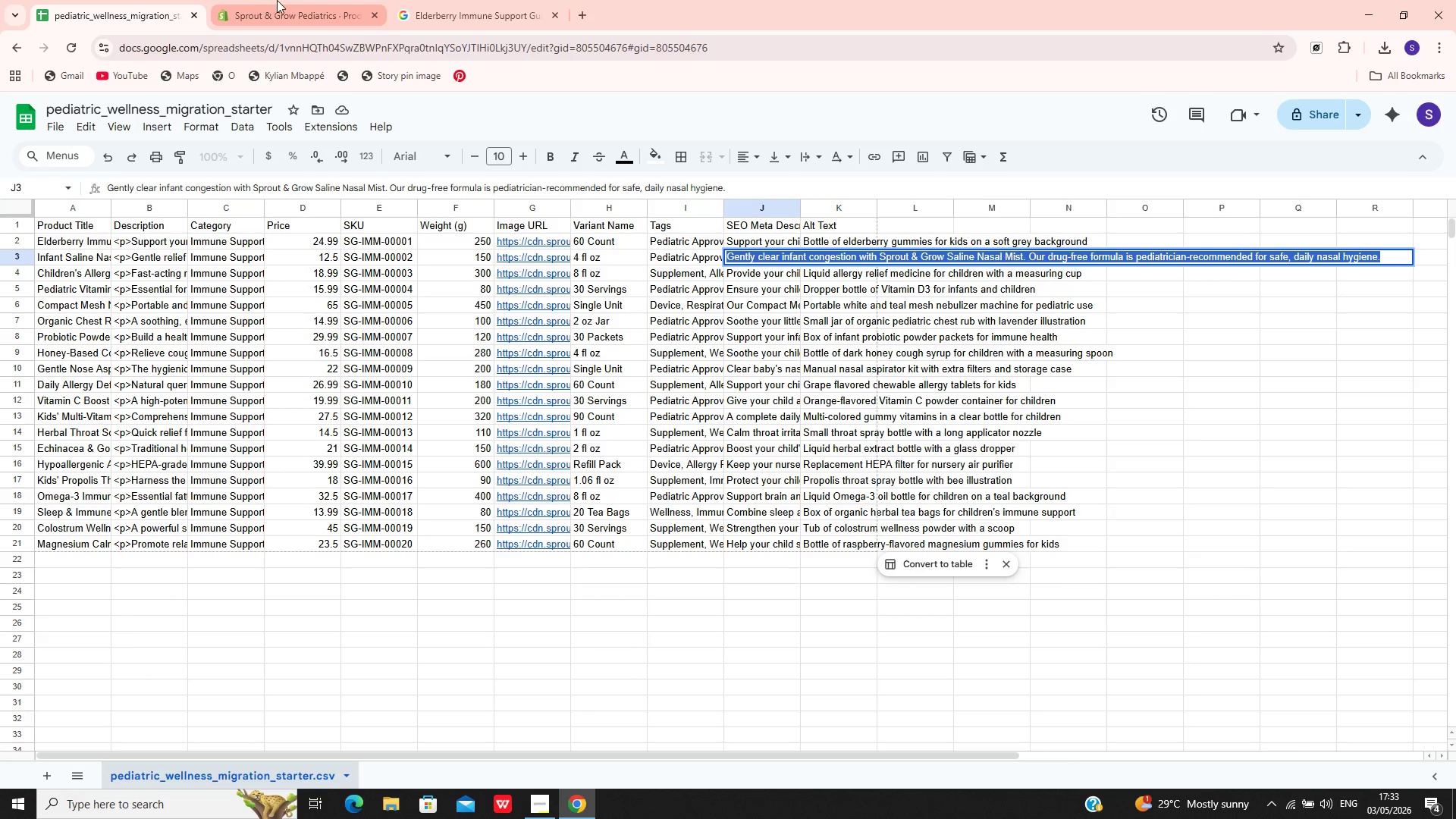 
key(C)
 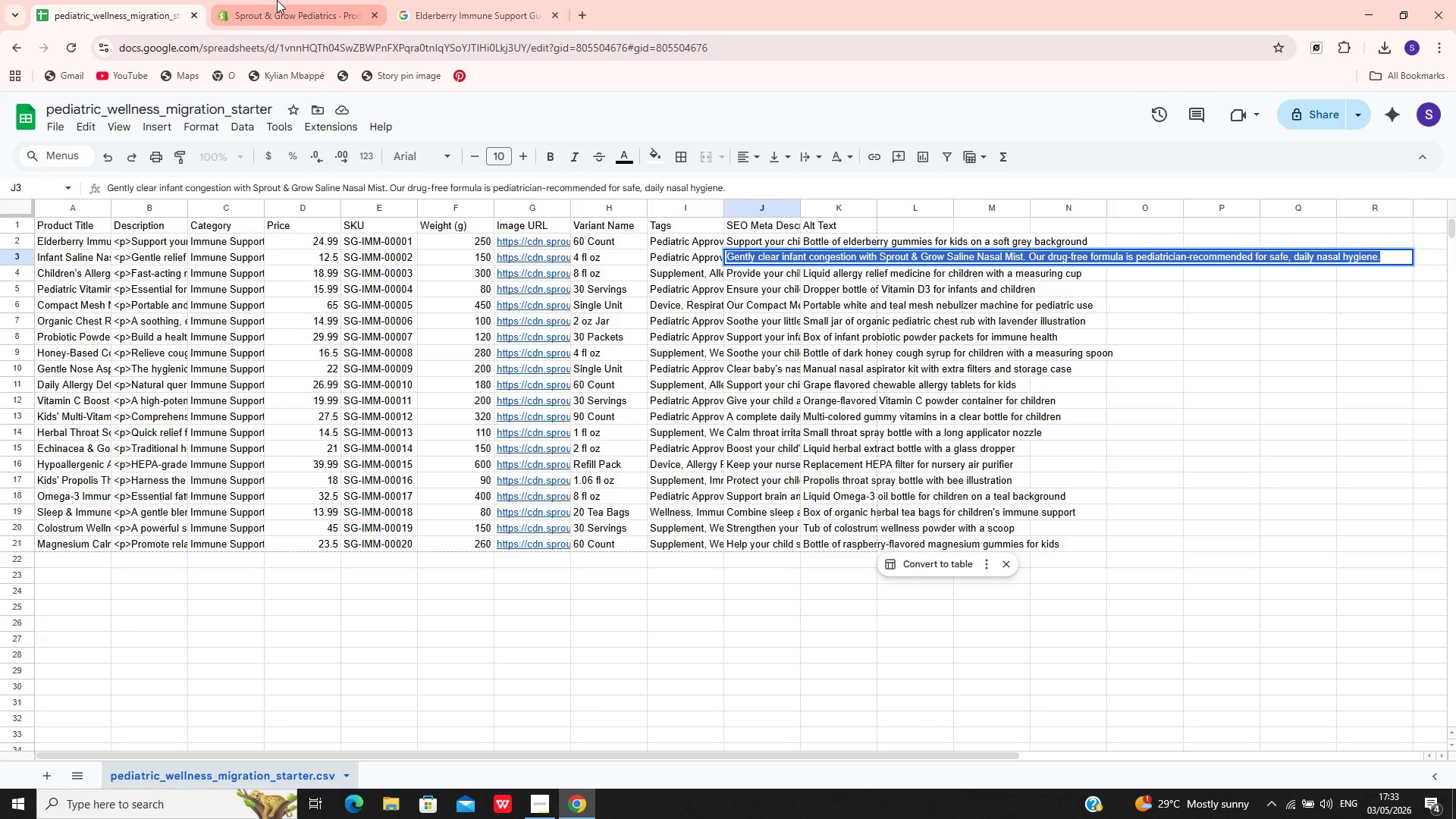 
left_click([277, 0])
 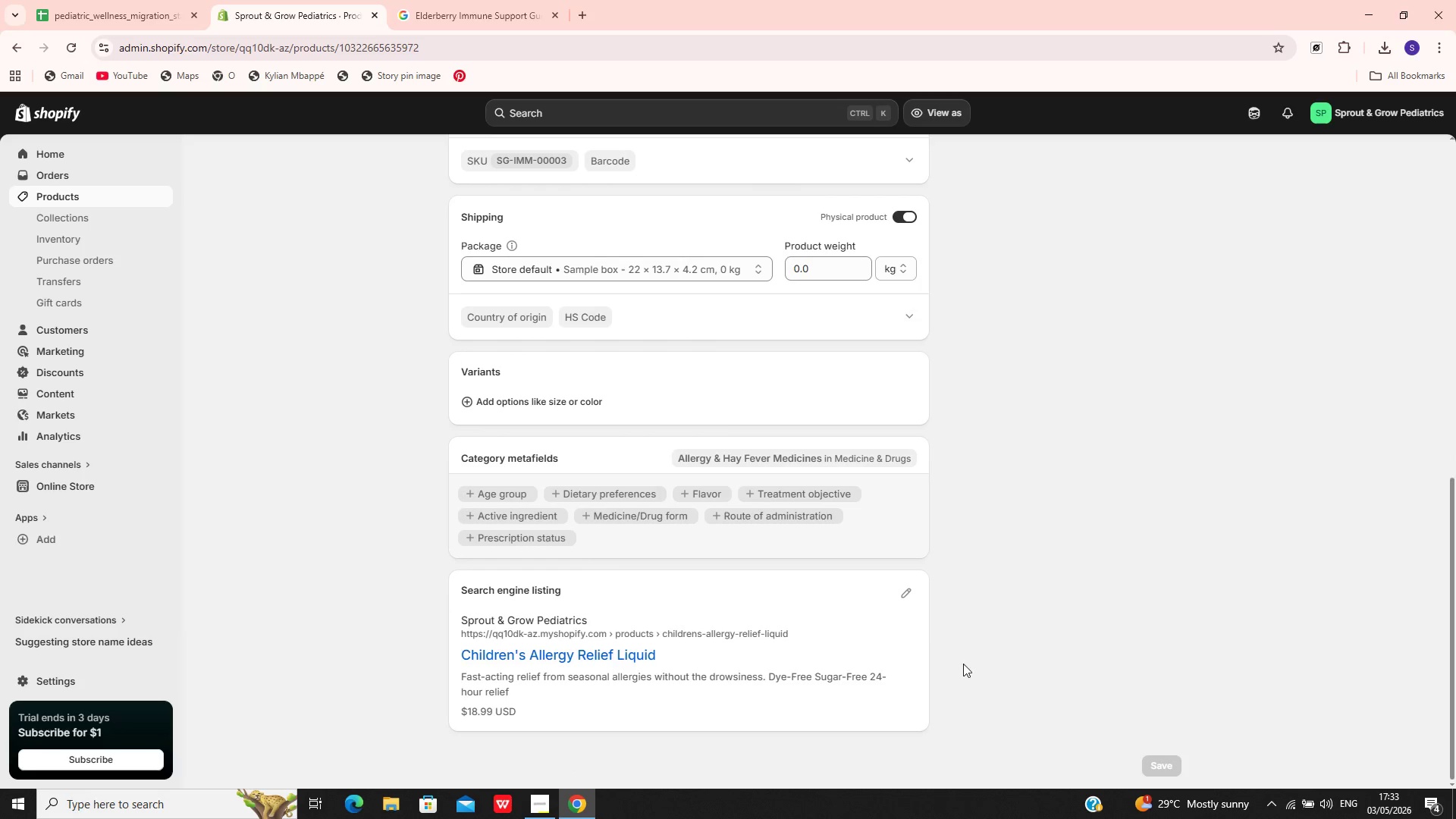 
left_click([905, 597])
 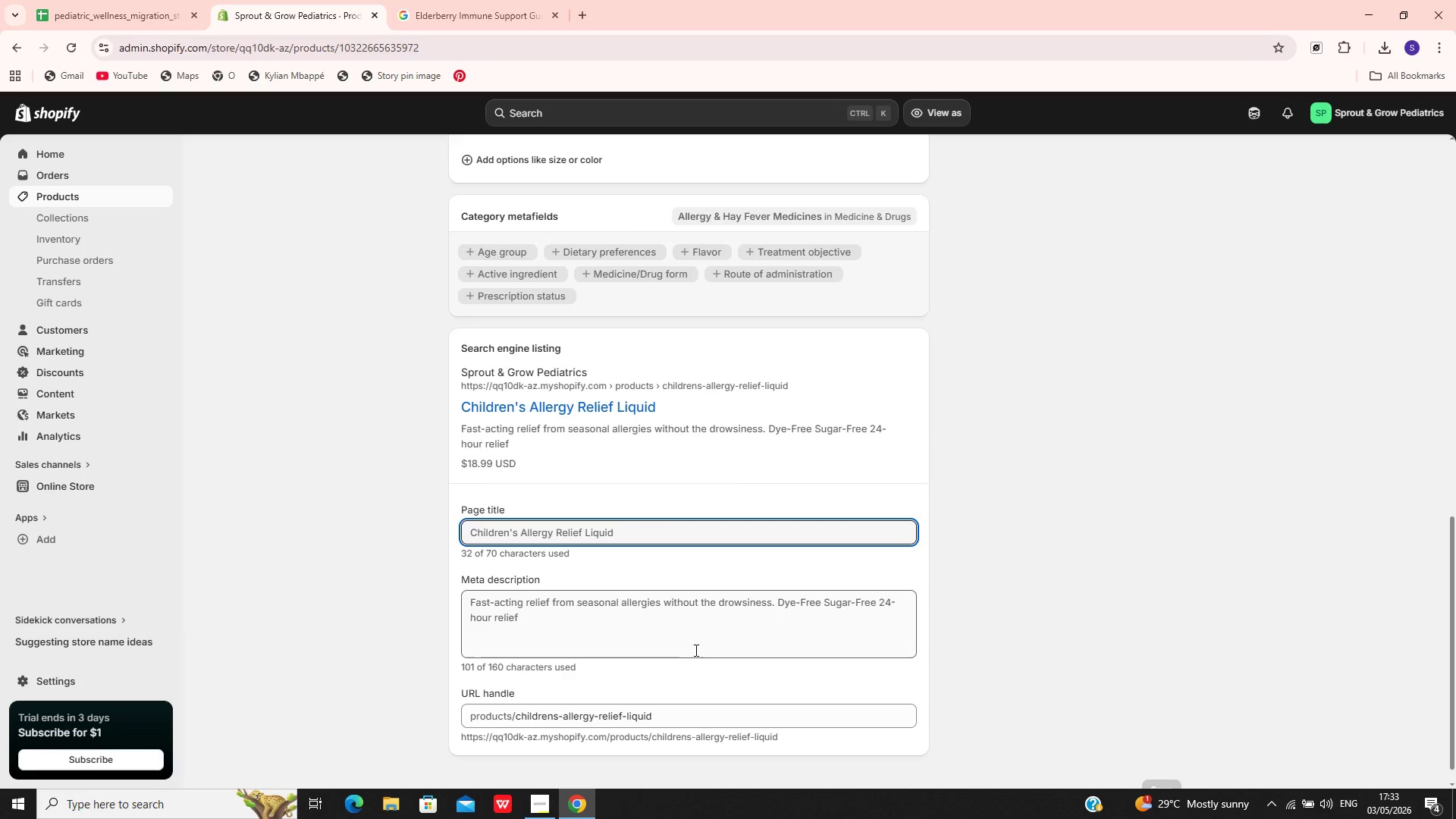 
left_click([681, 631])
 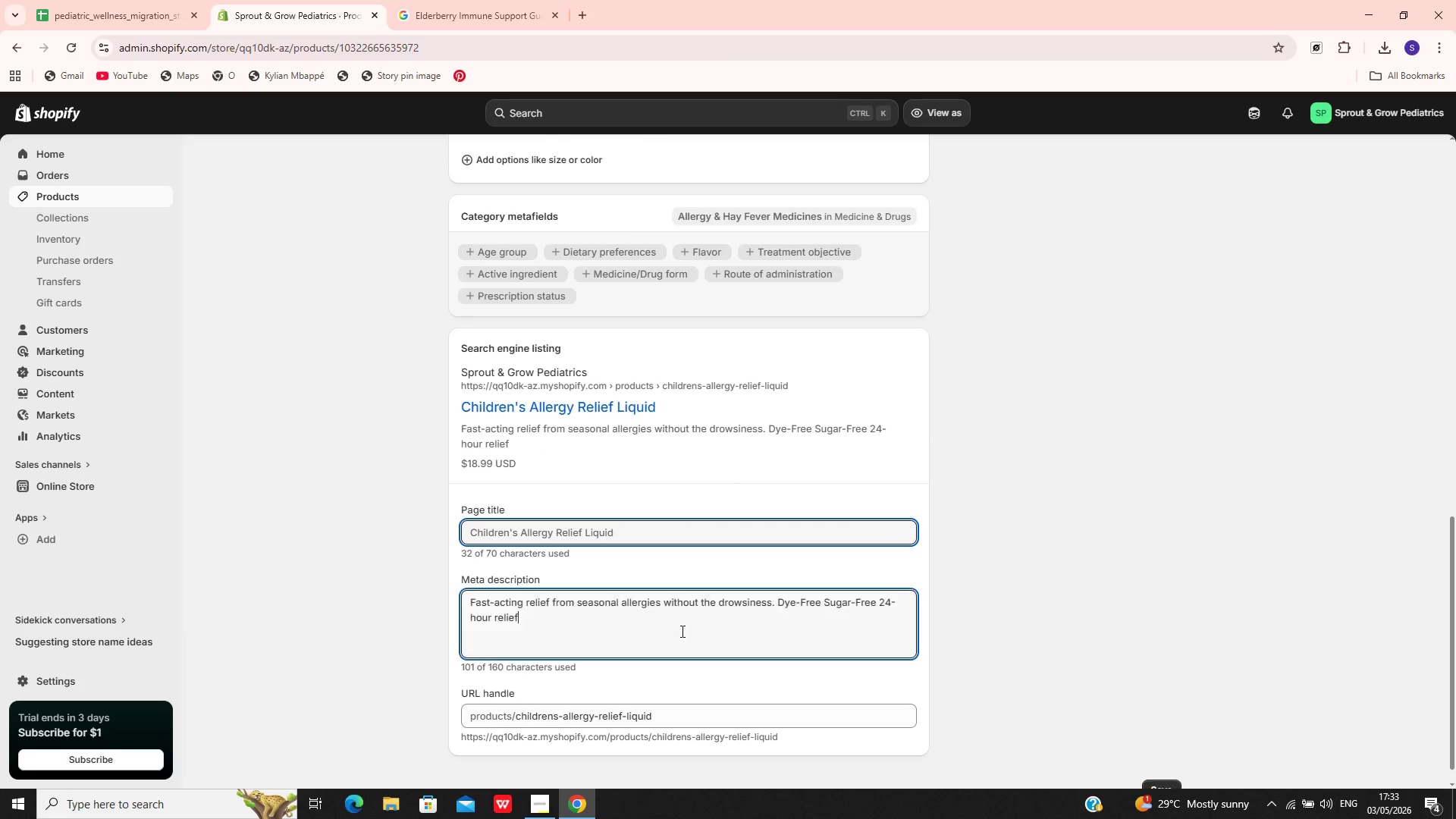 
key(Control+A)
 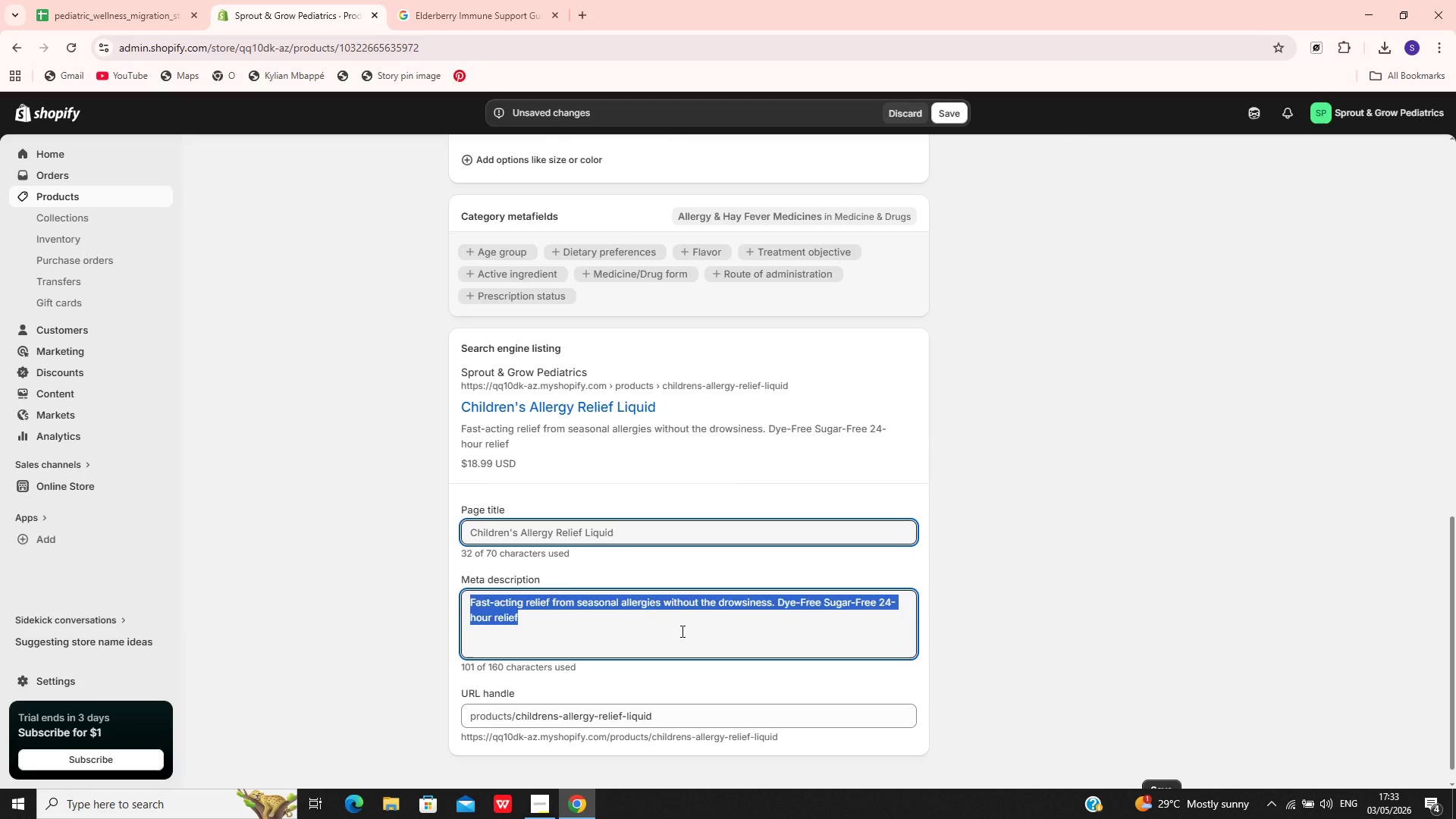 
key(Control+V)
 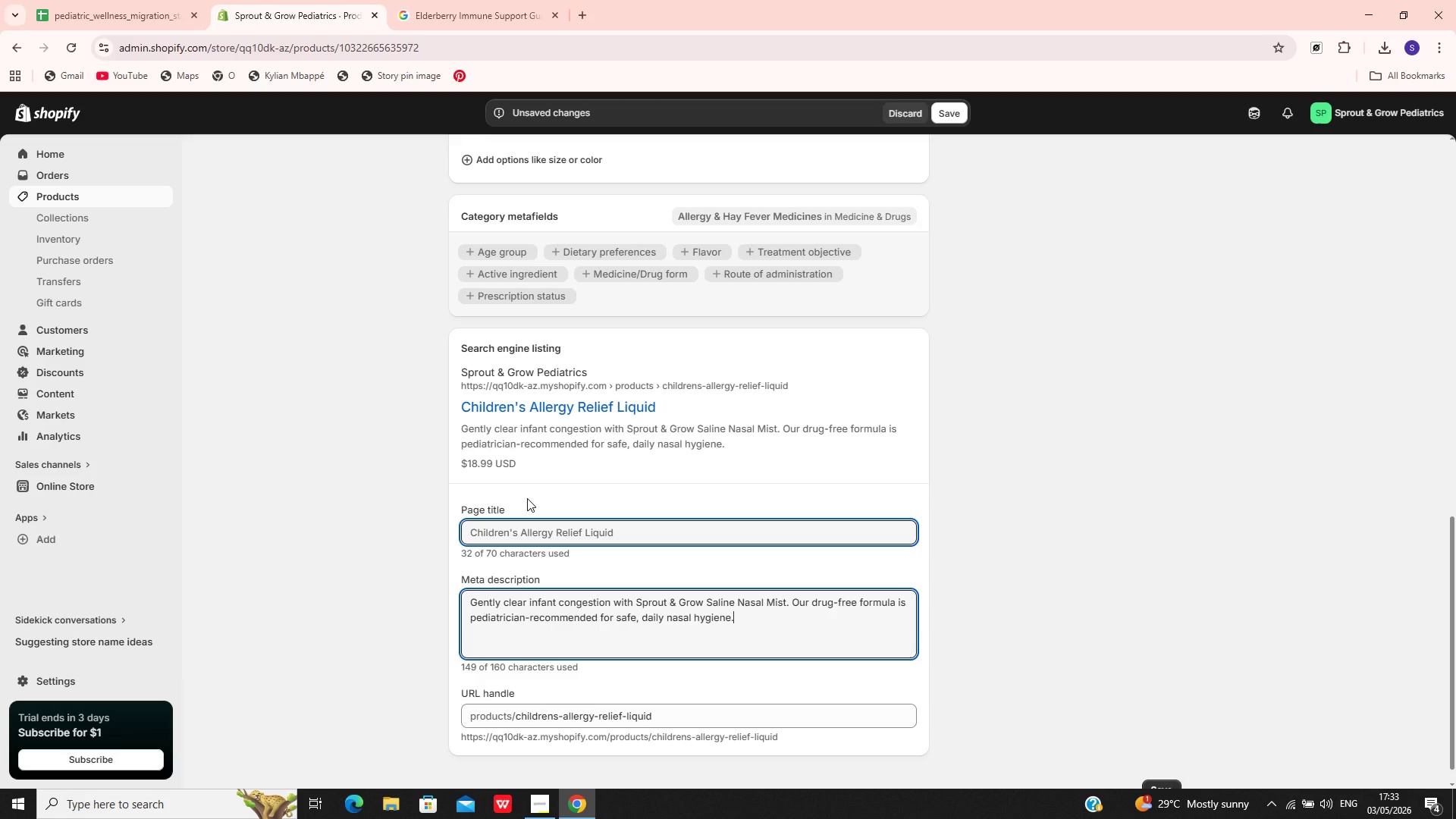 
wait(7.22)
 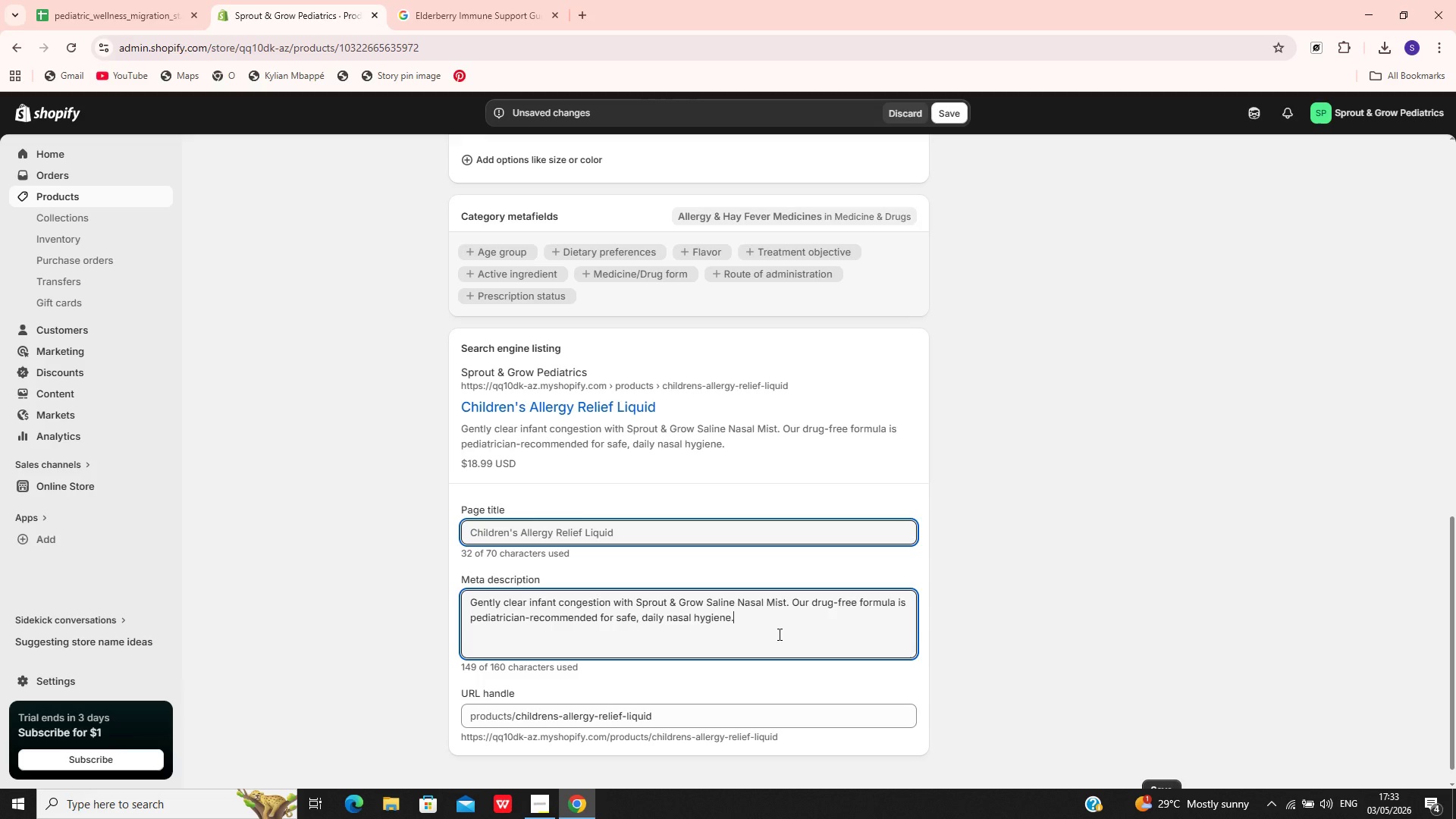 
left_click([89, 5])
 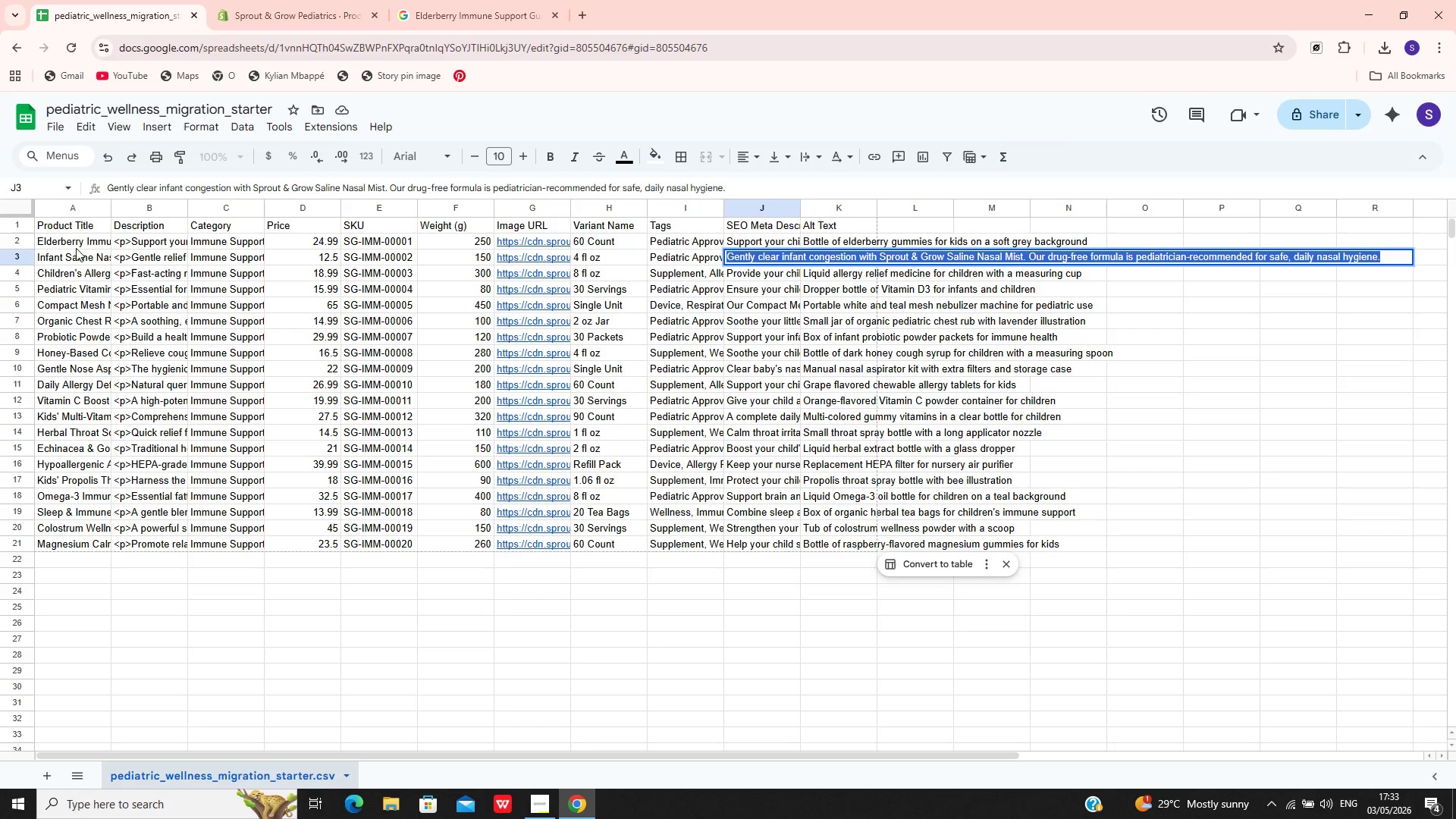 
wait(5.03)
 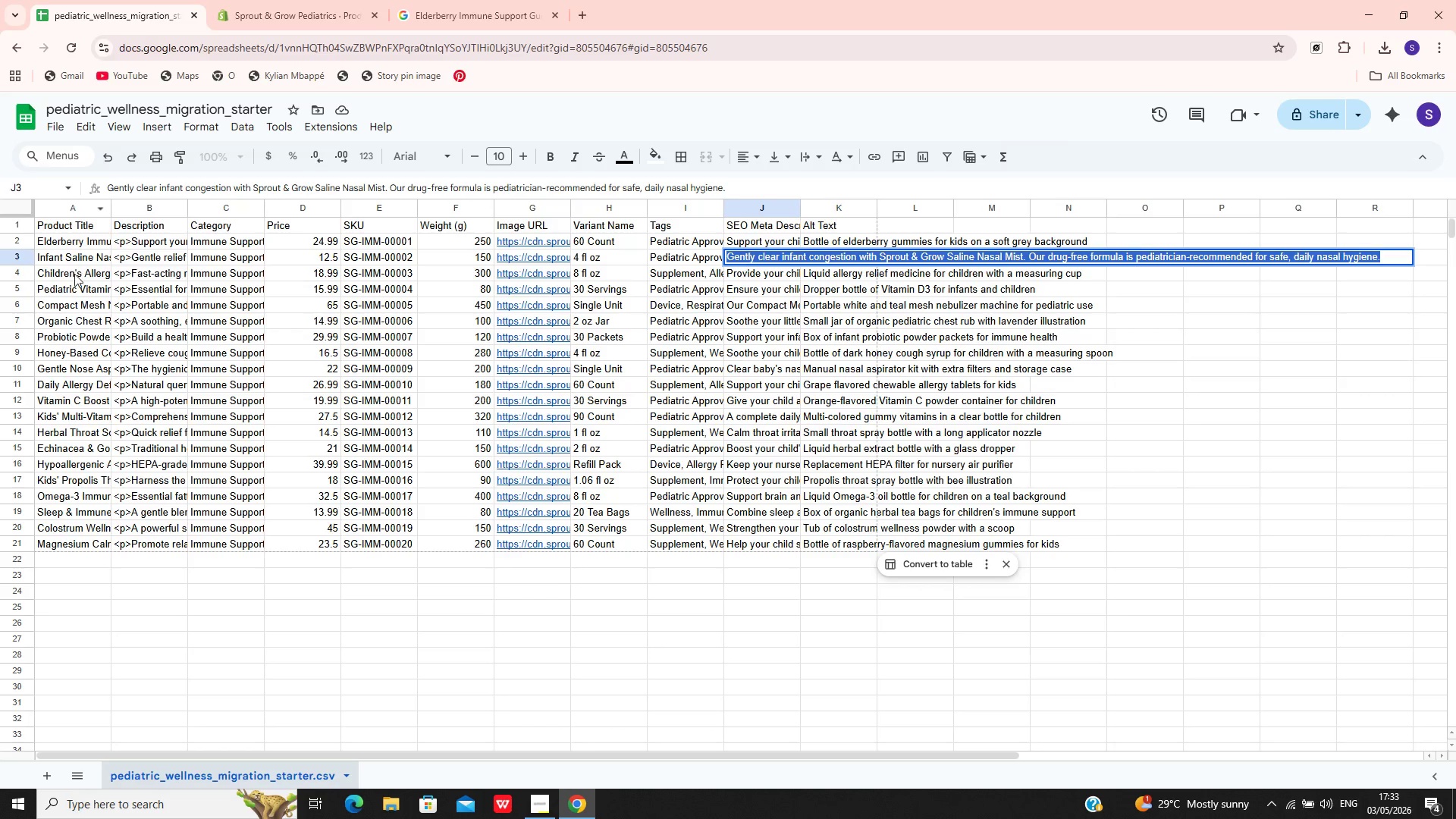 
left_click([249, 0])
 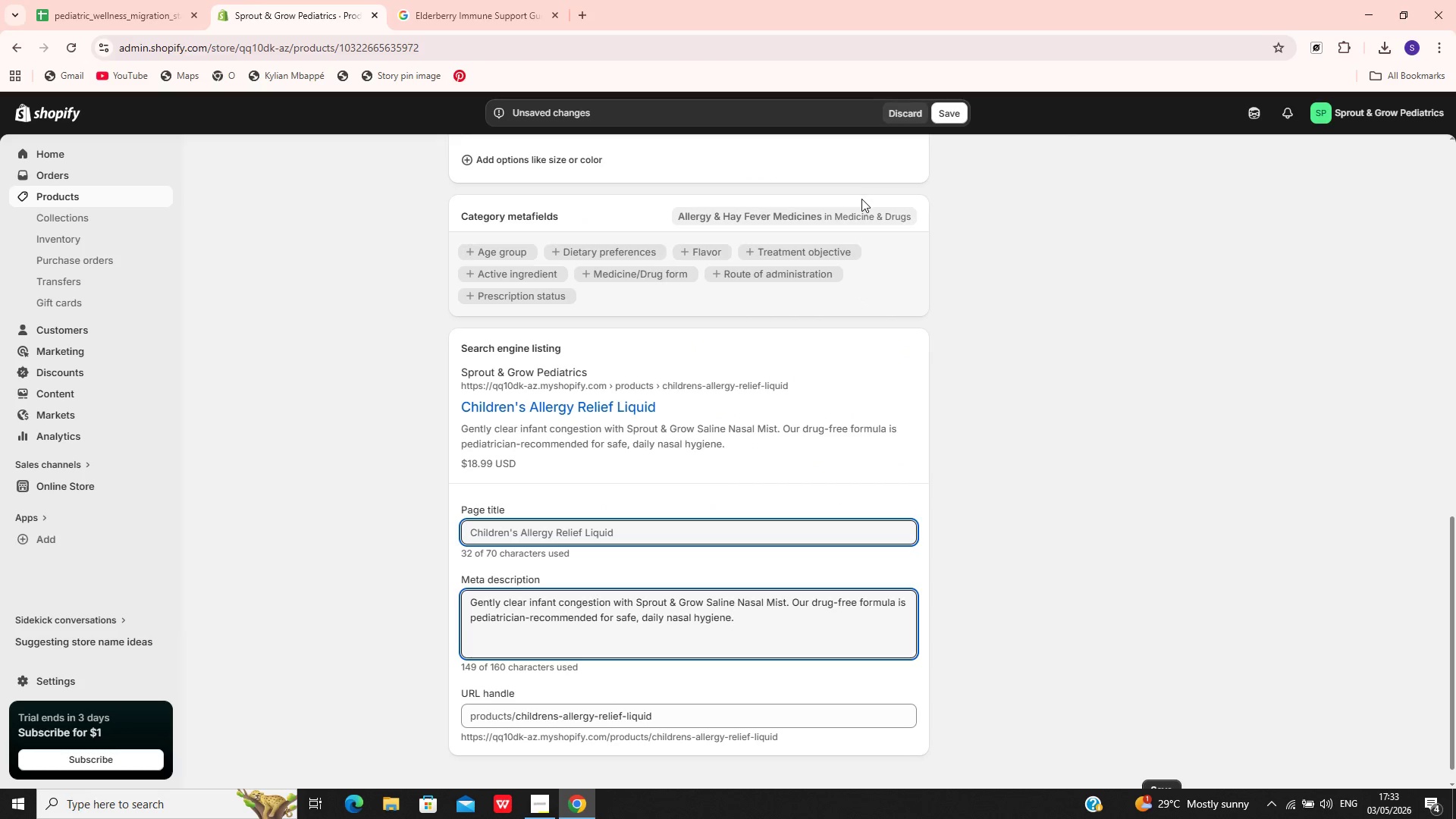 
wait(7.86)
 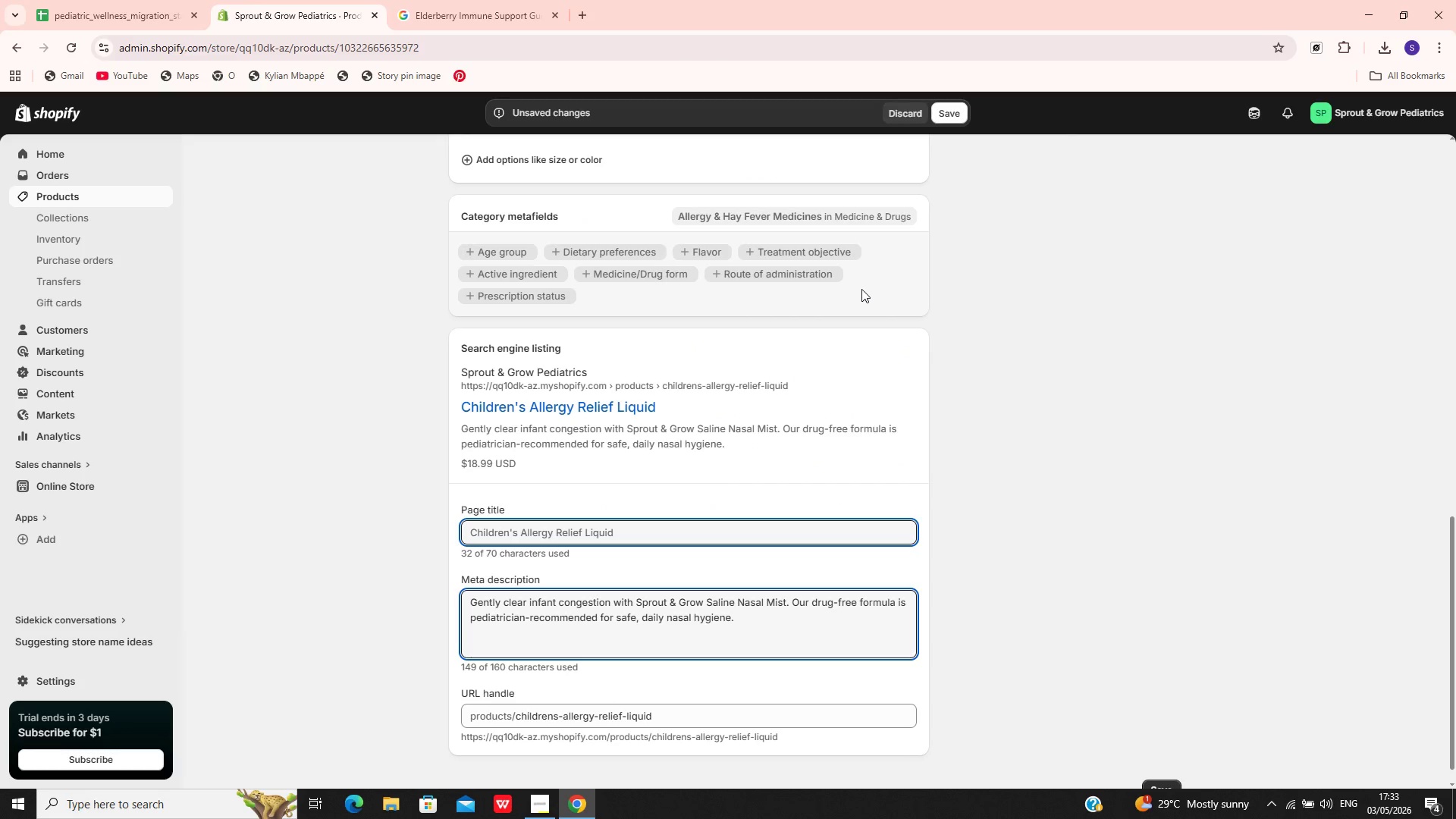 
left_click([955, 102])
 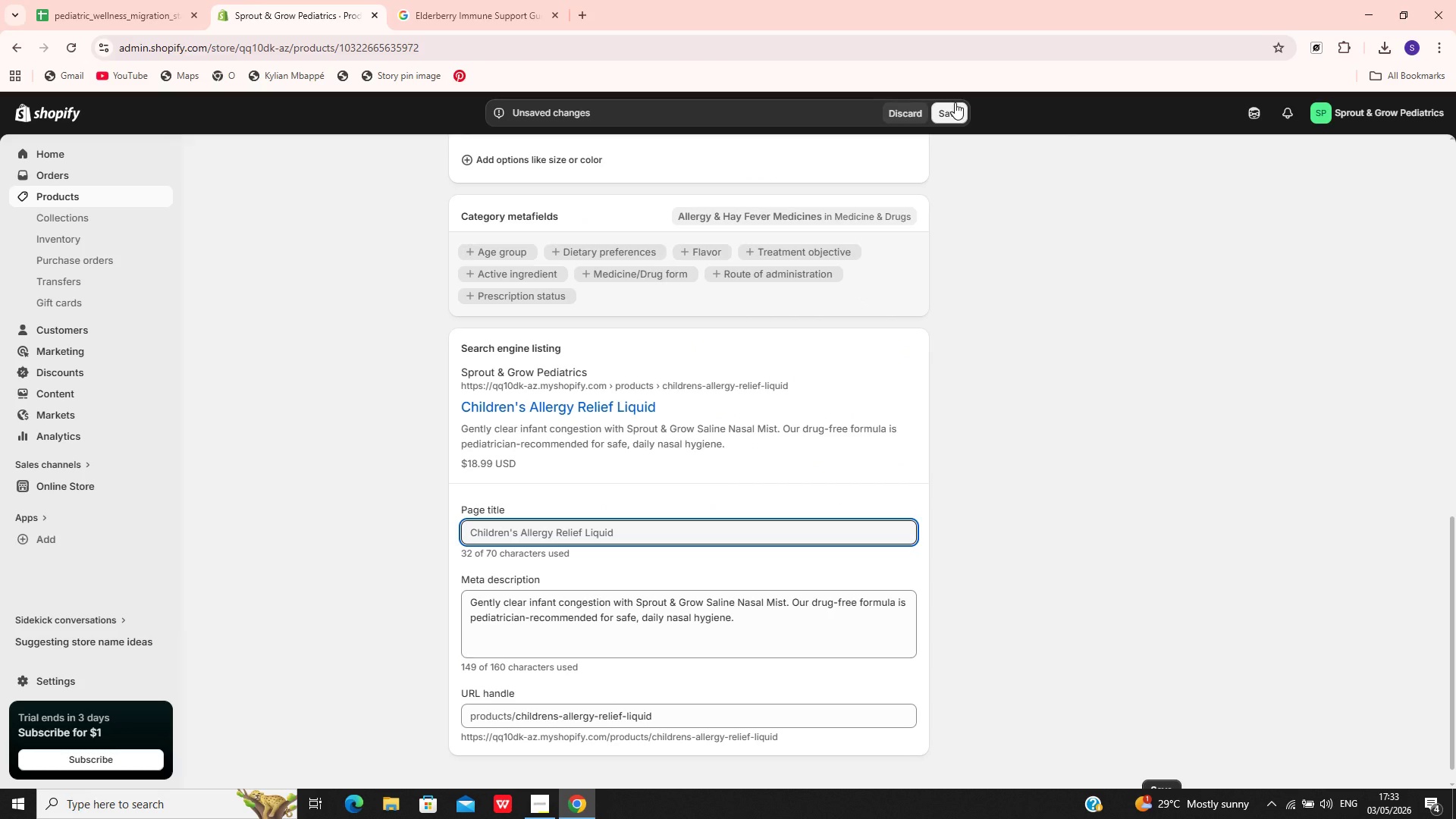 
left_click([950, 115])
 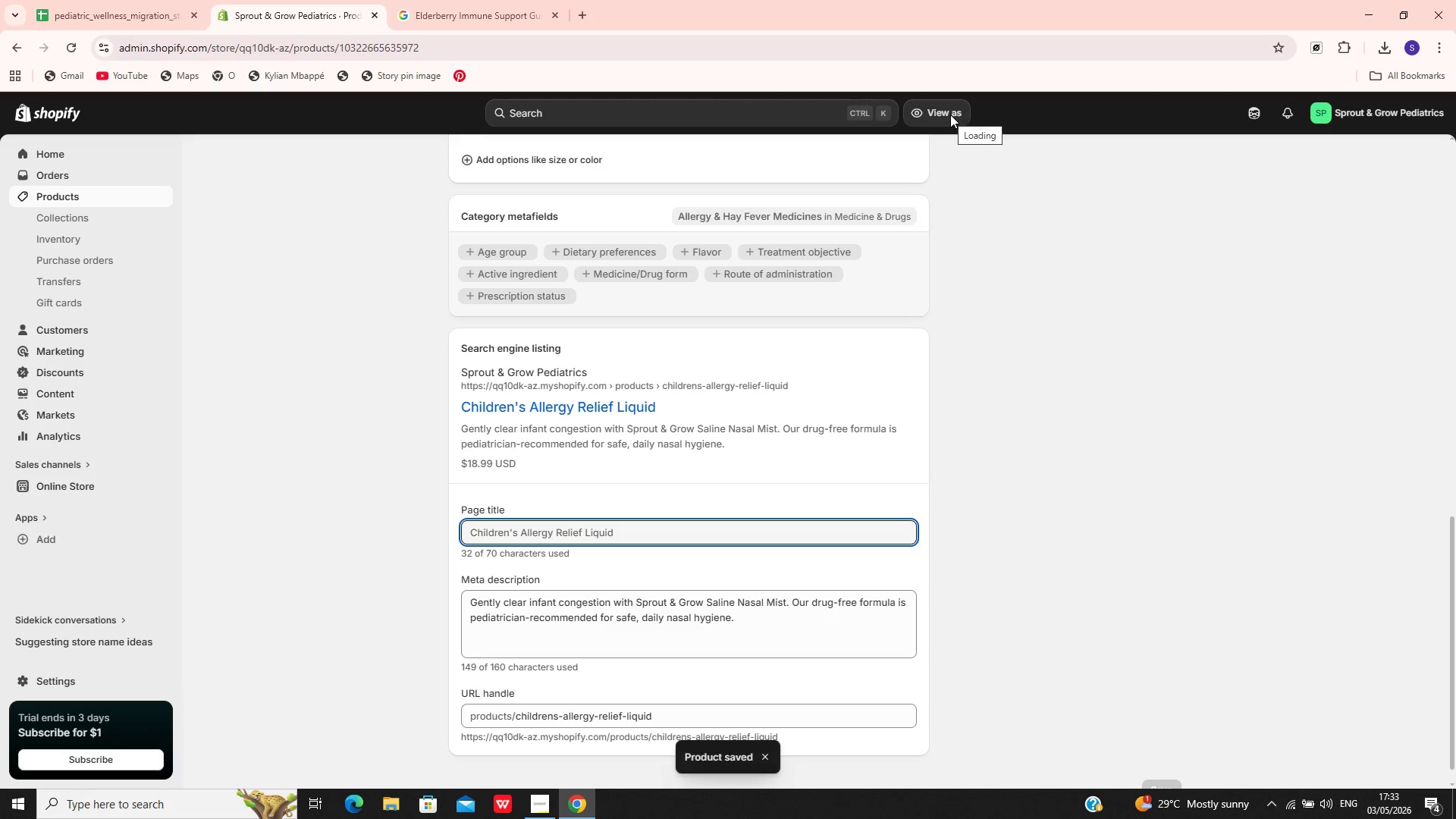 
wait(5.09)
 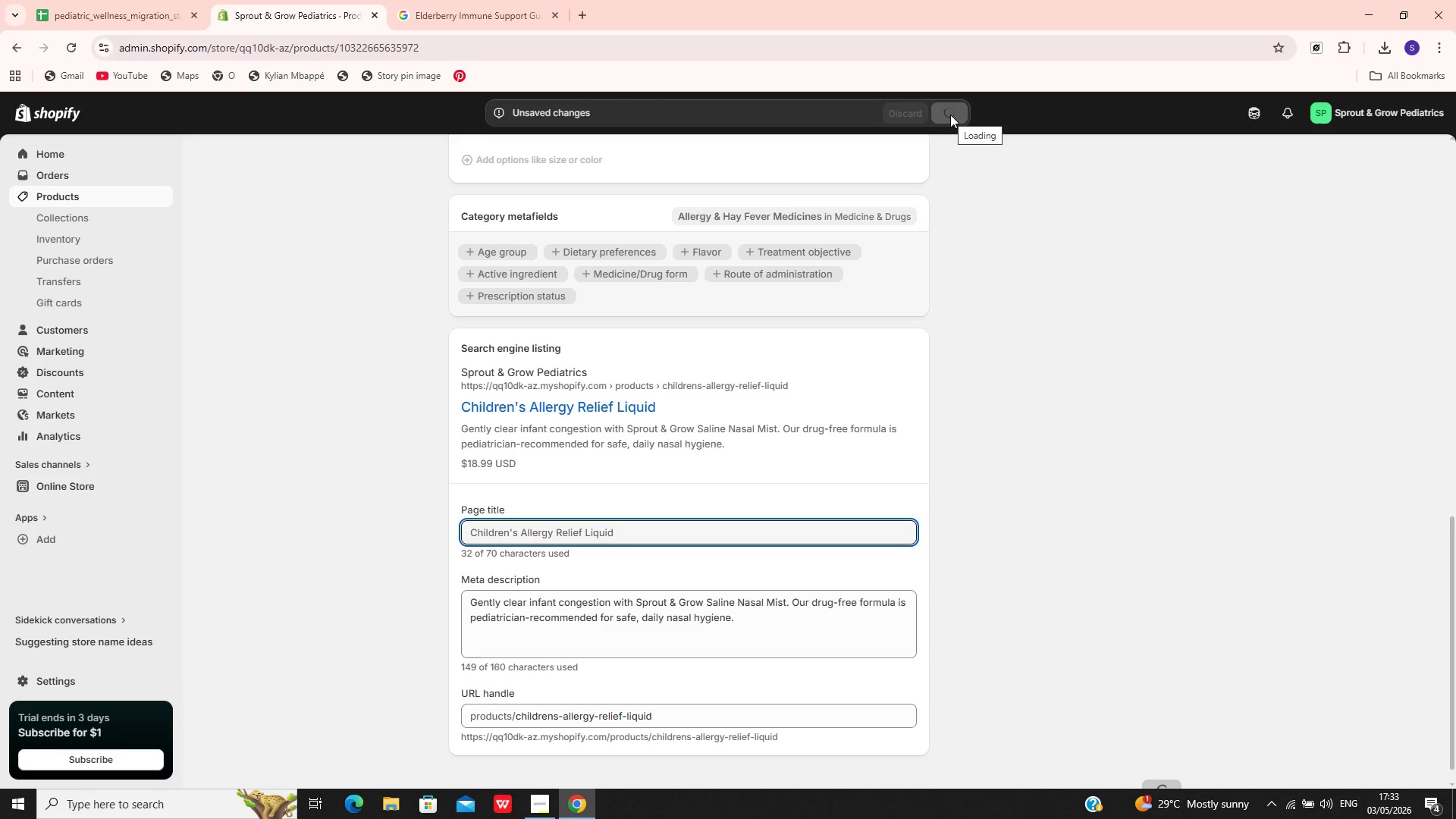 
left_click([91, 190])
 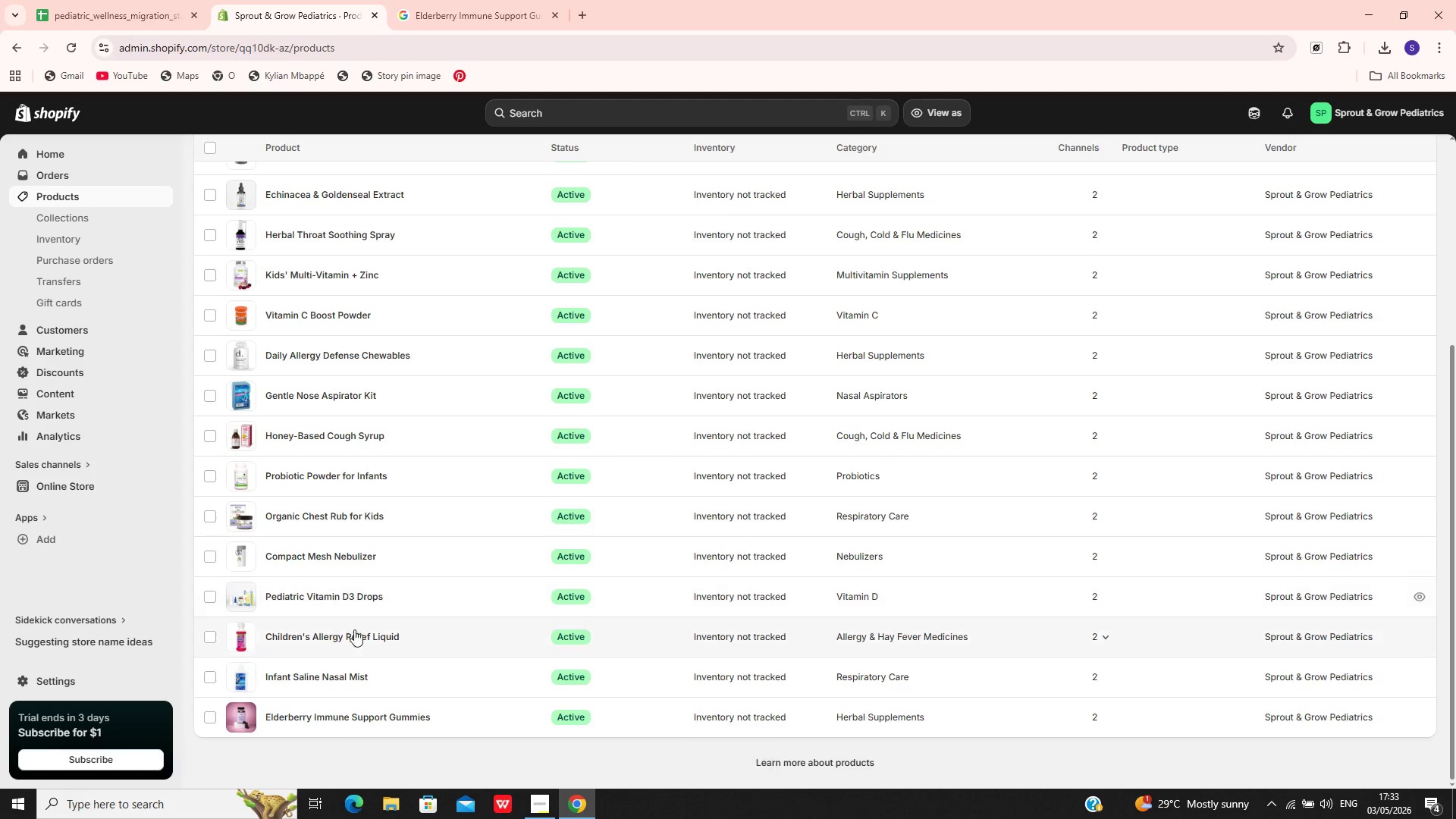 
wait(8.51)
 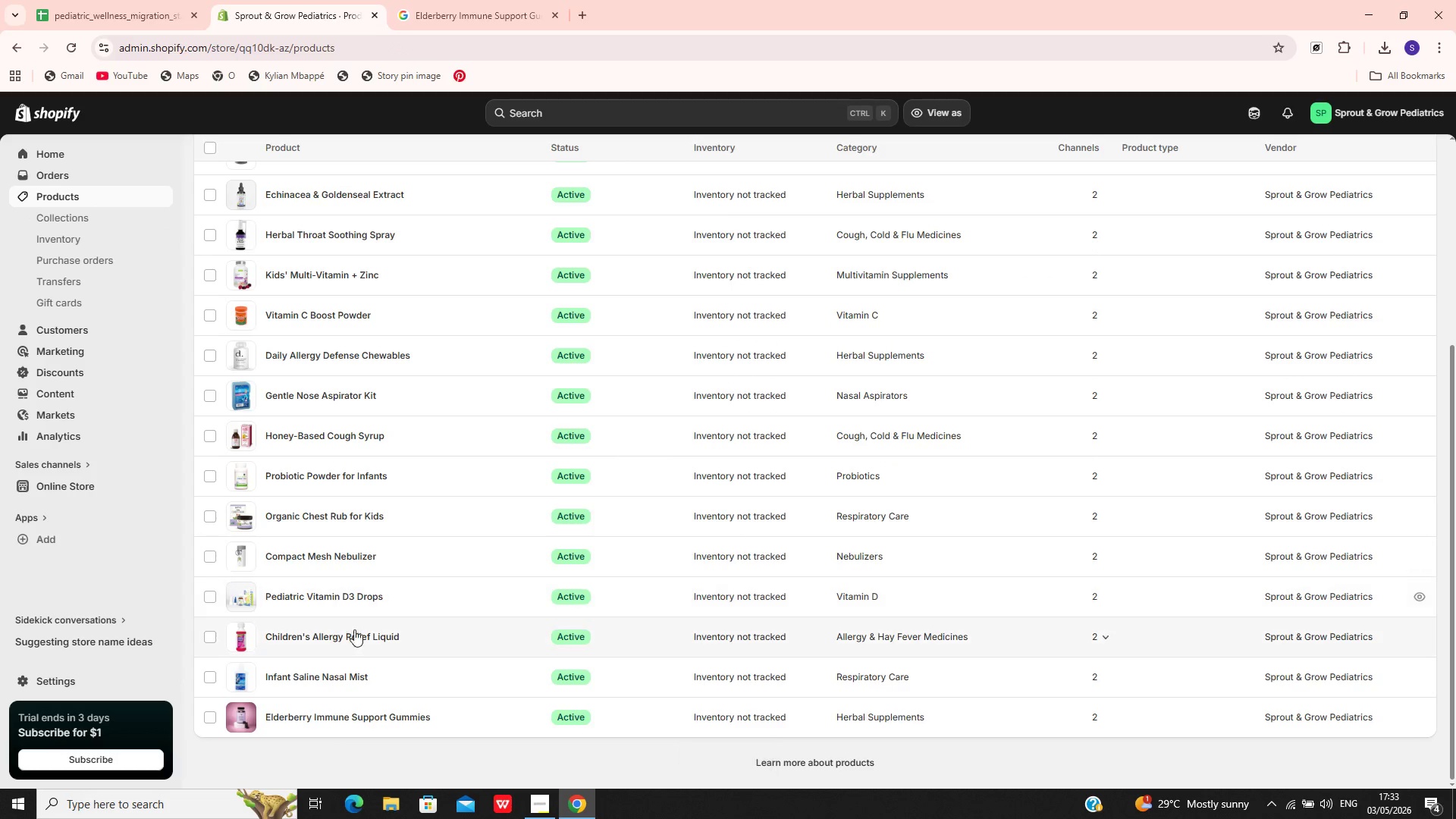 
left_click([427, 665])
 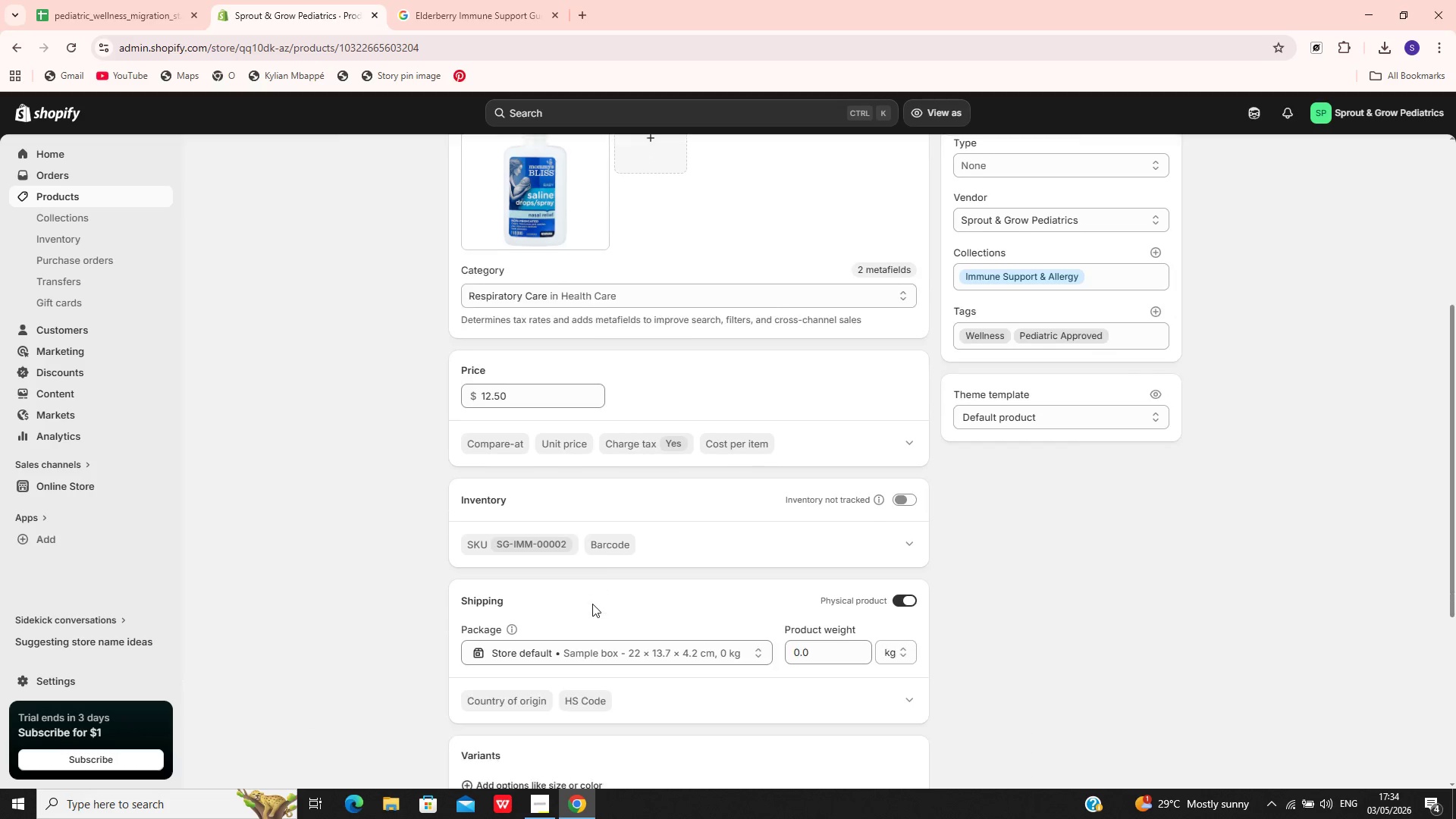 
wait(11.62)
 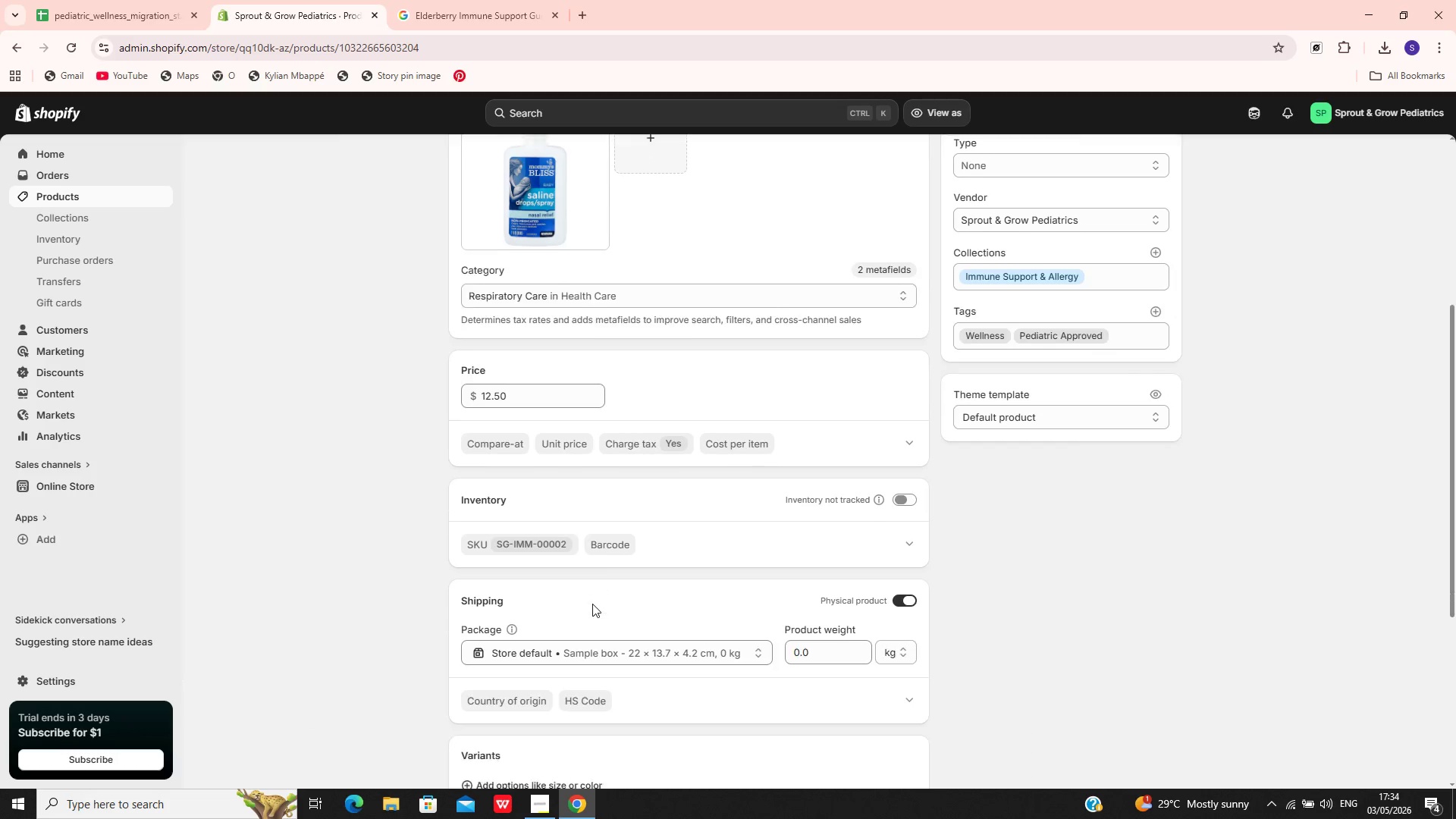 
left_click([910, 594])
 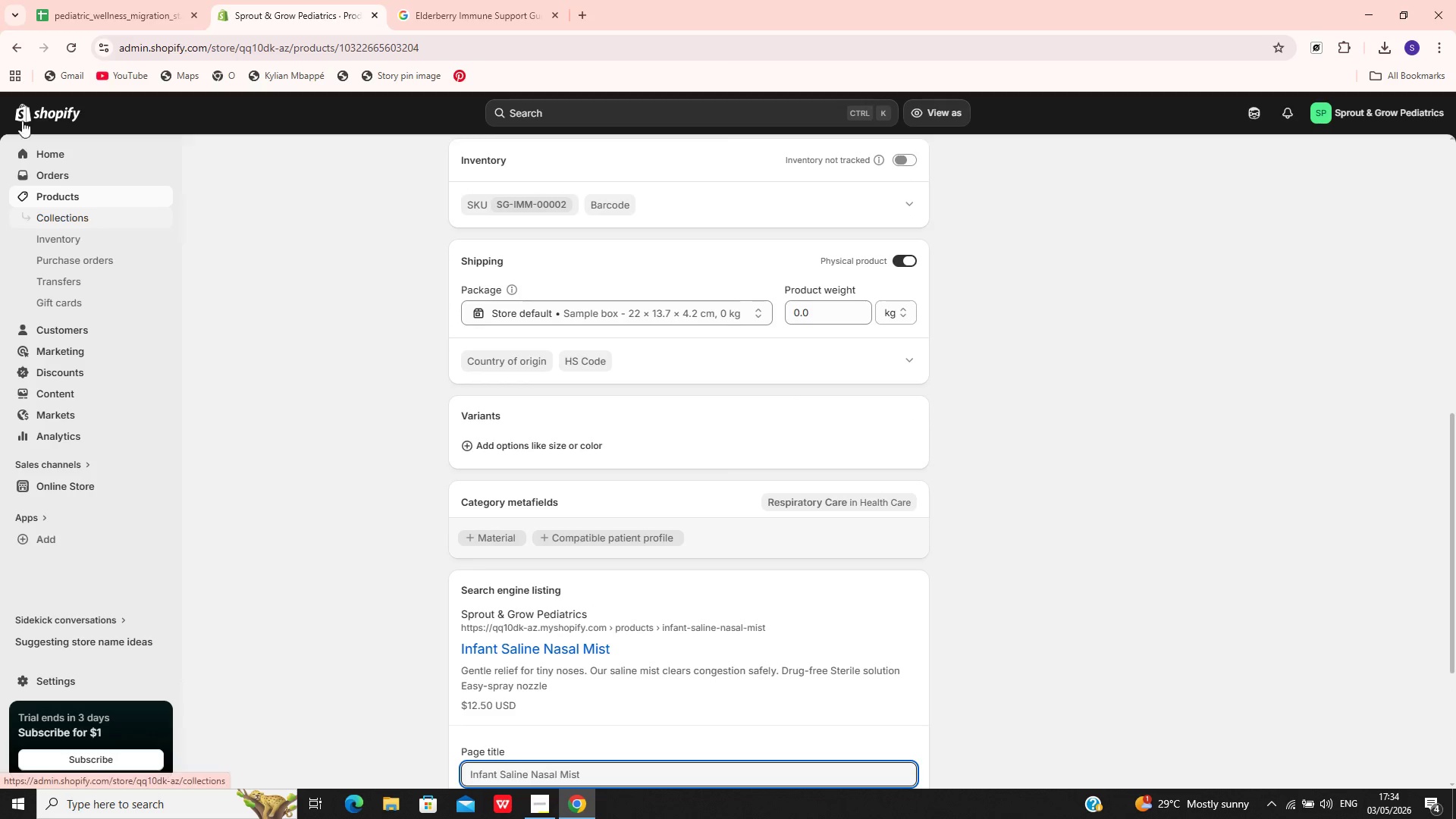 
left_click([57, 0])
 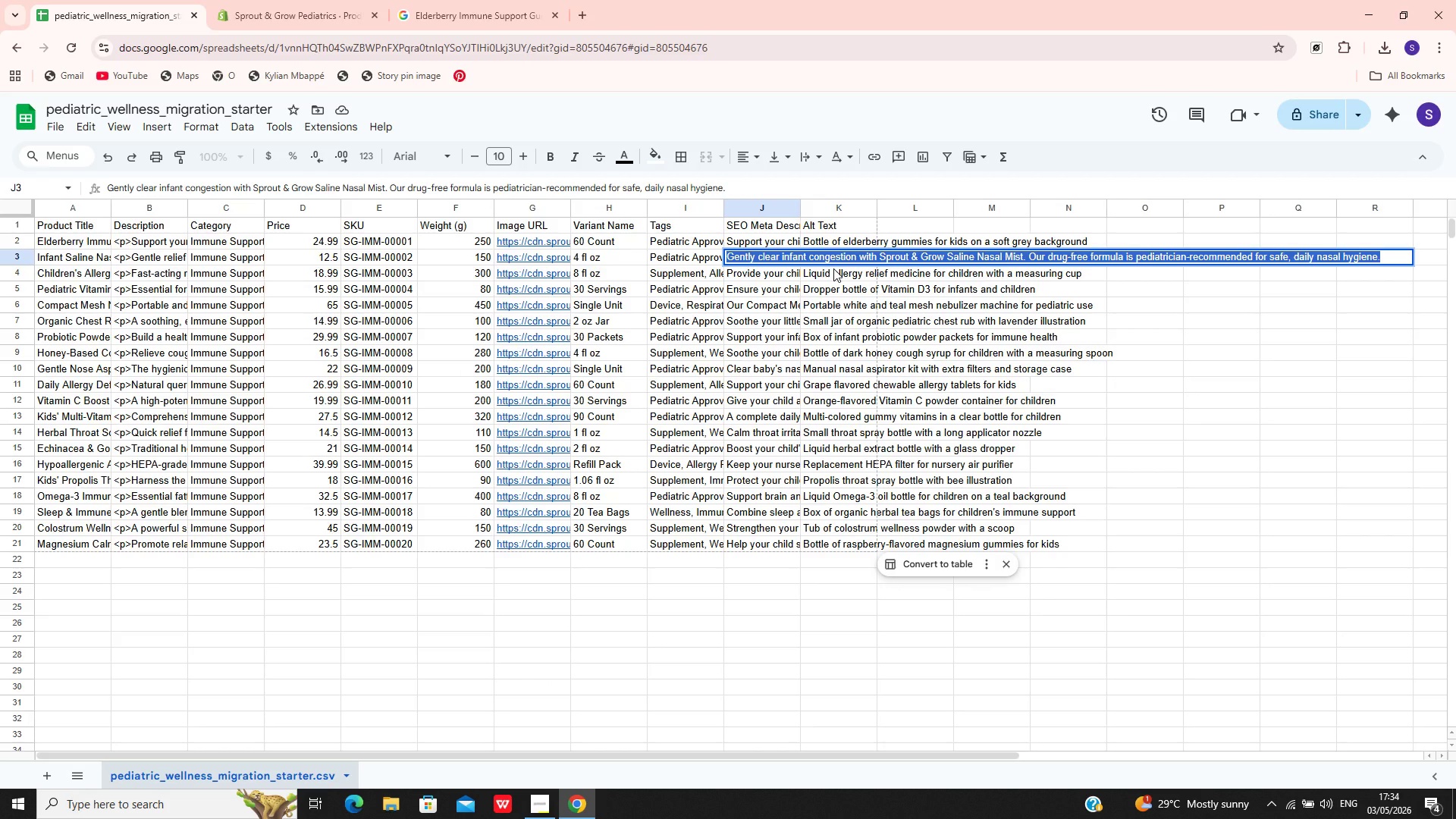 
wait(5.64)
 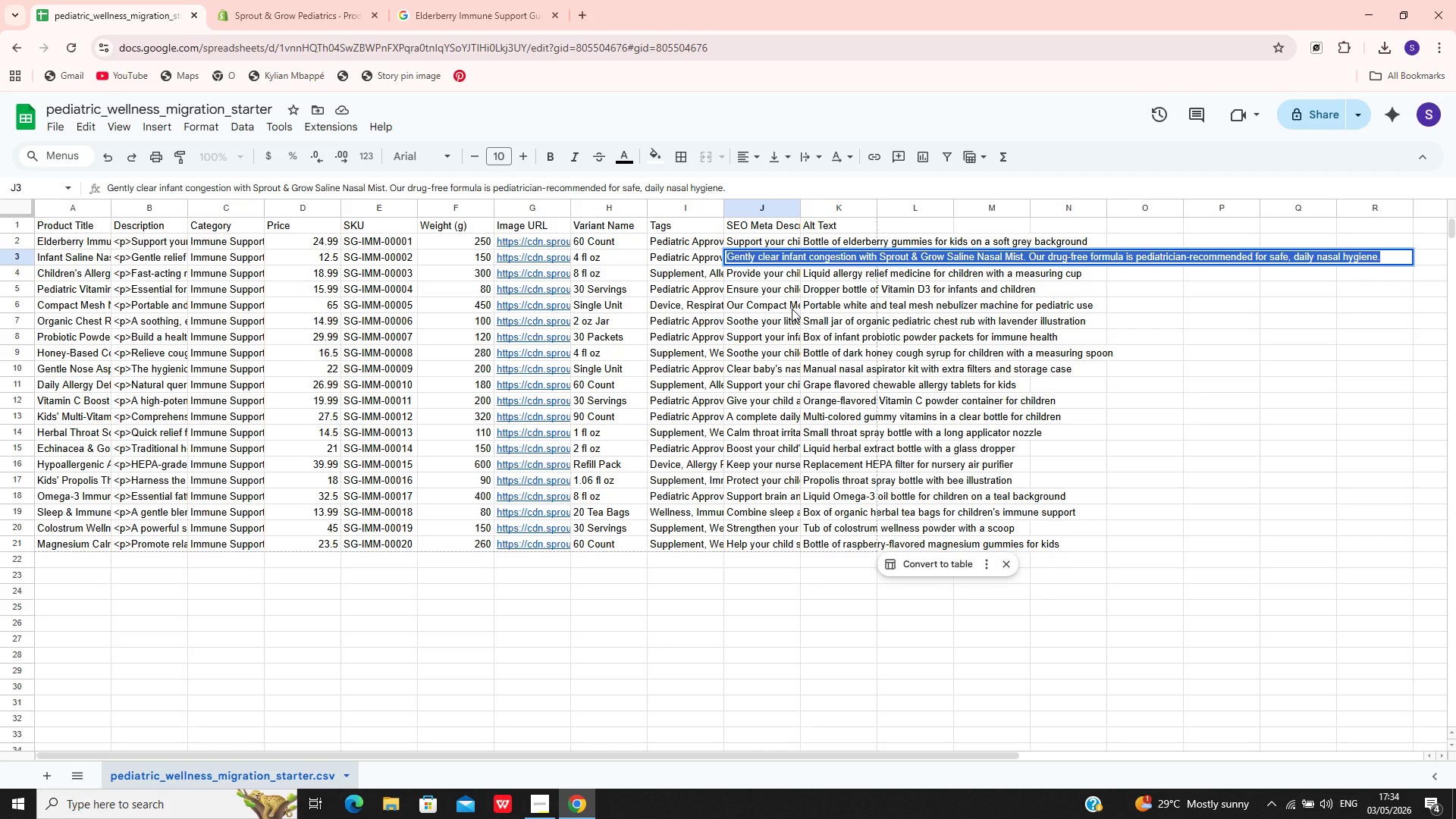 
hold_key(key=ControlLeft, duration=0.41)
 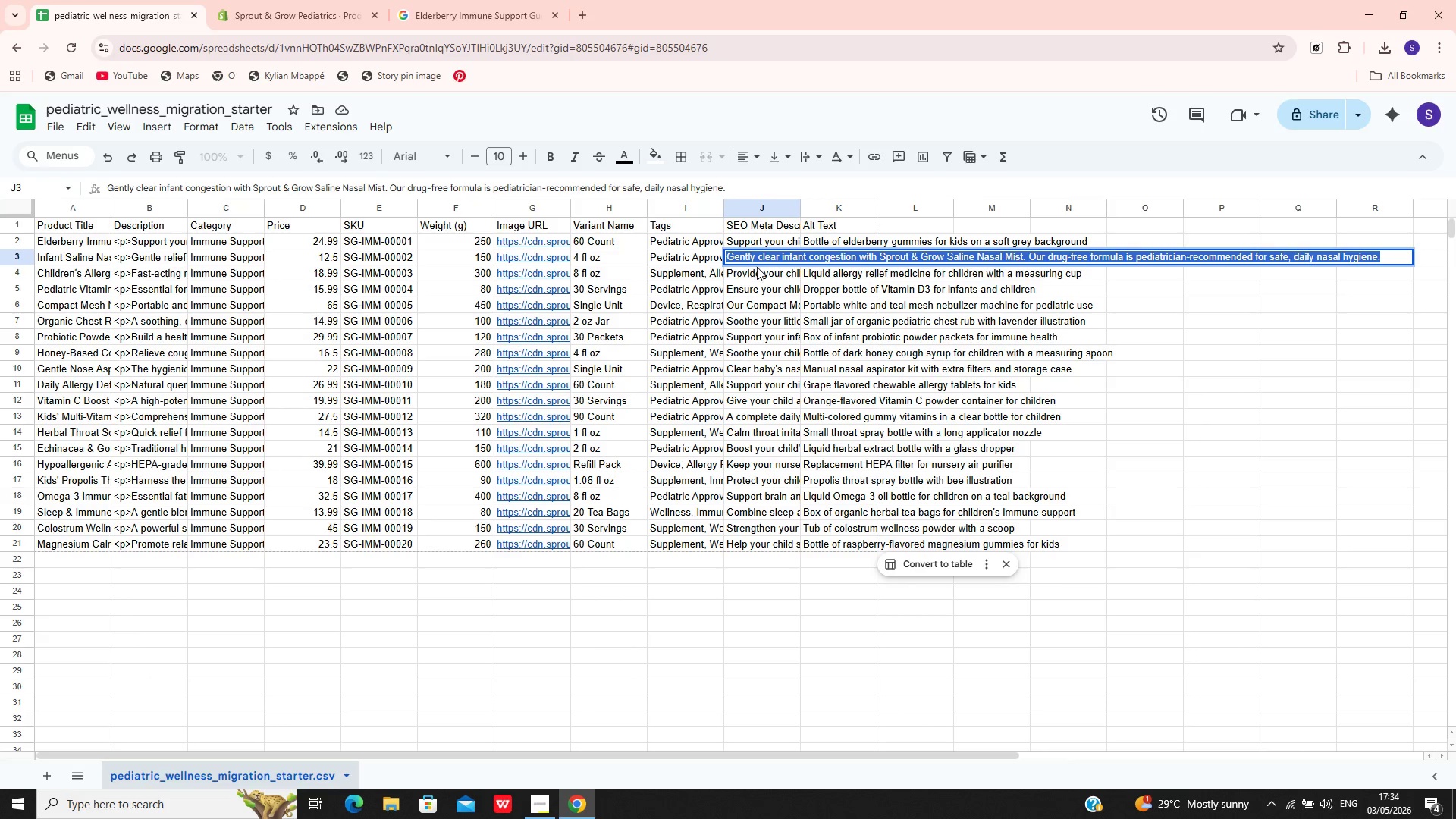 
left_click([761, 272])
 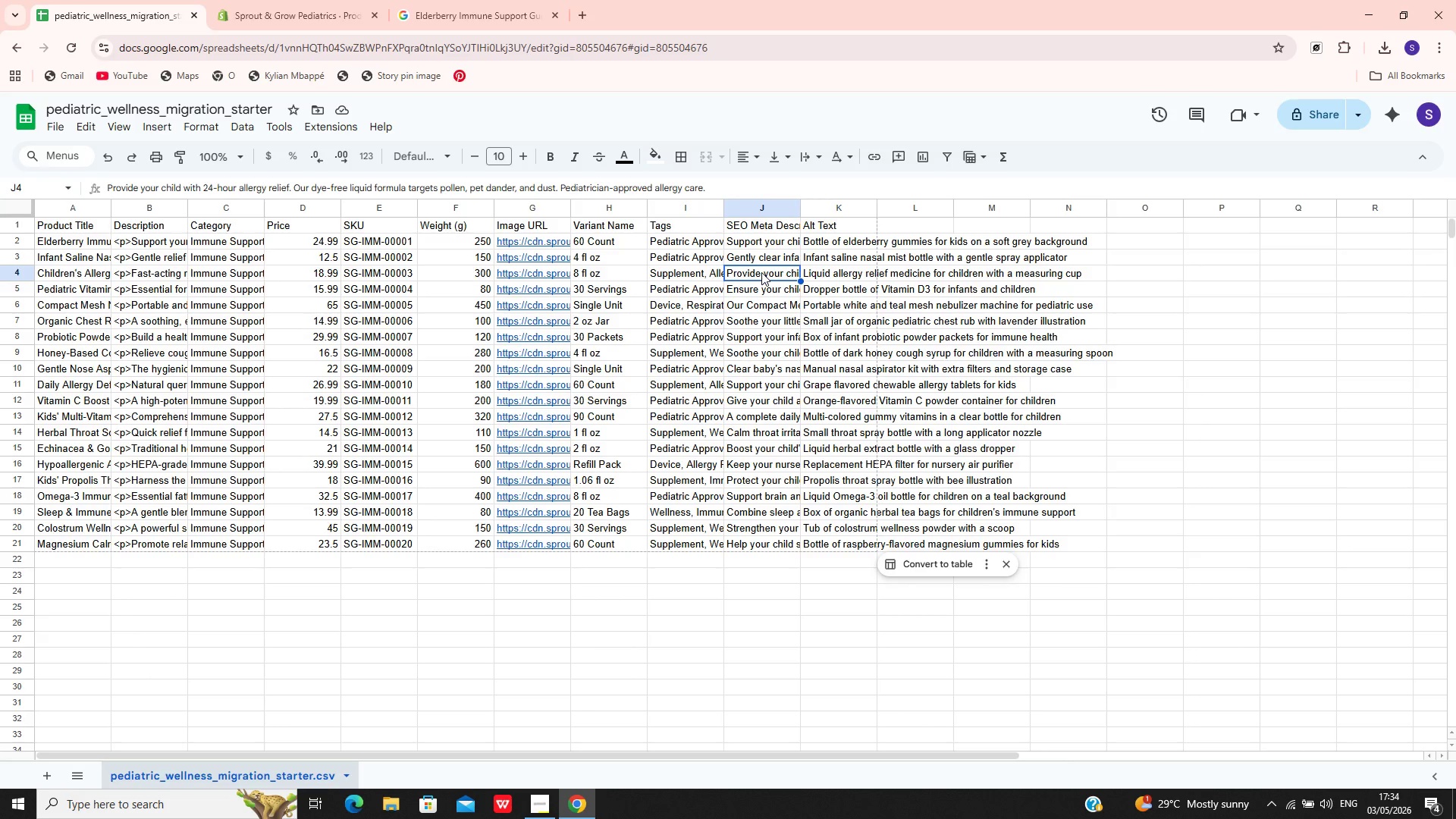 
double_click([761, 272])
 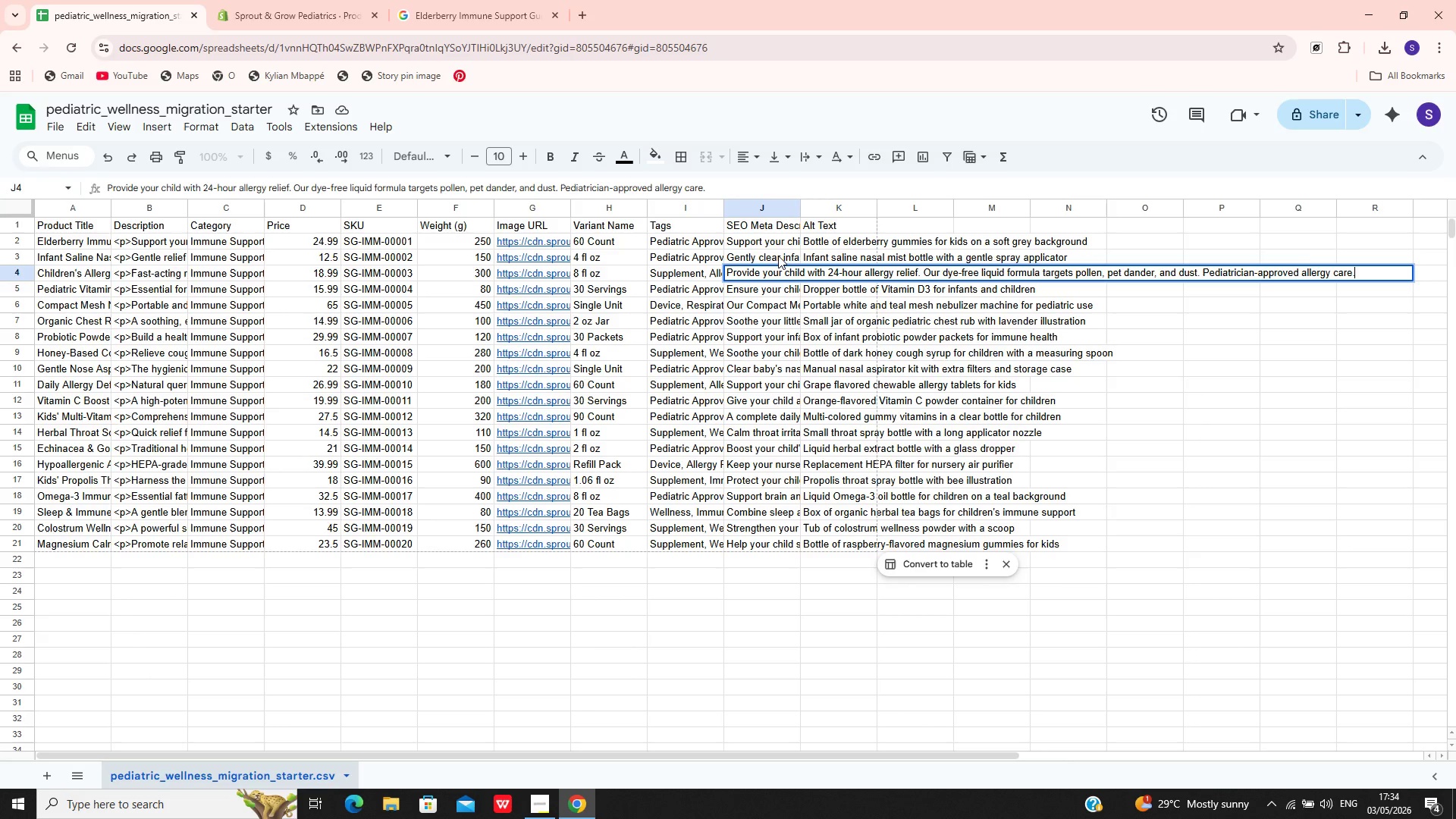 
double_click([778, 256])
 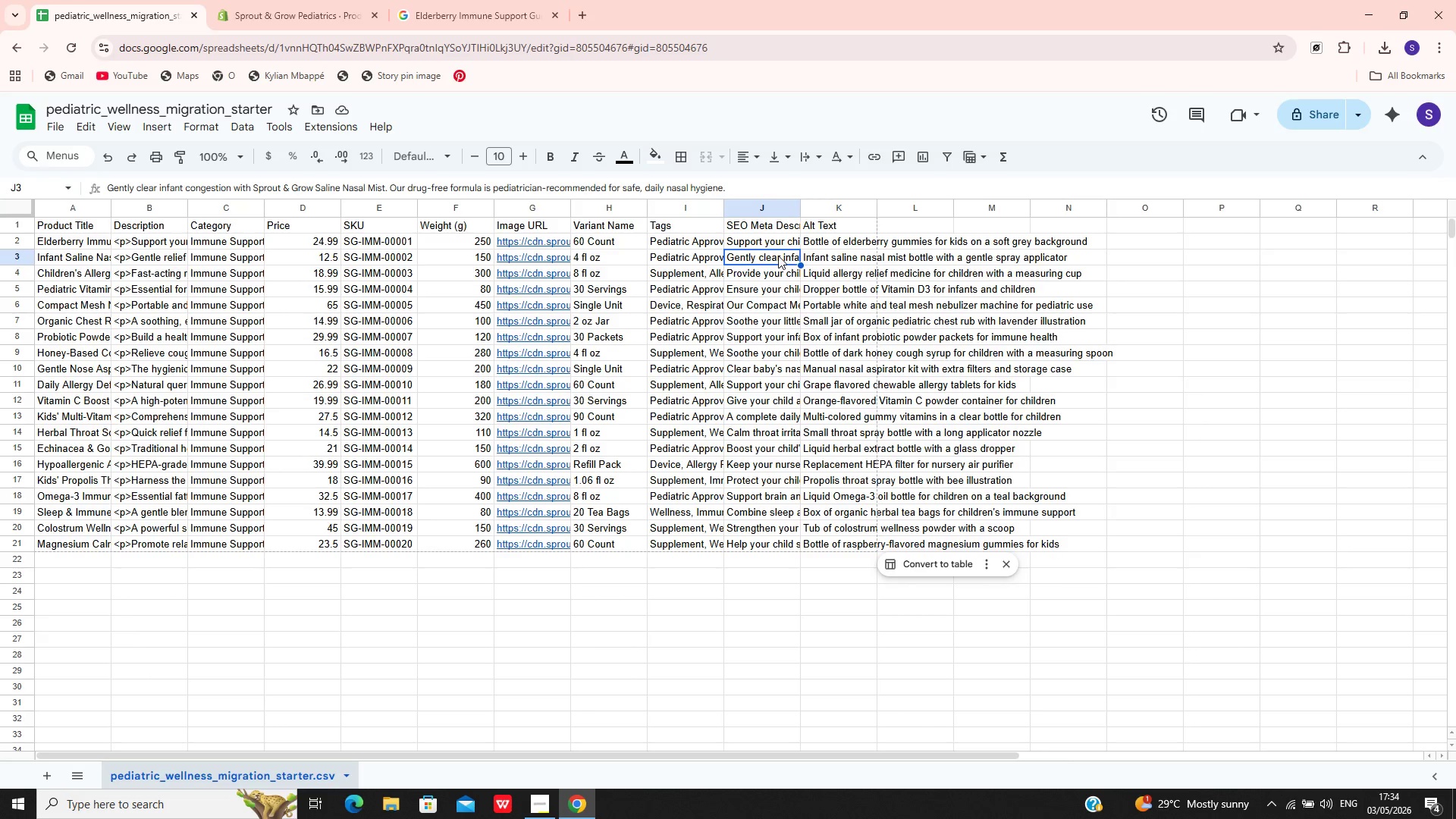 
triple_click([778, 256])
 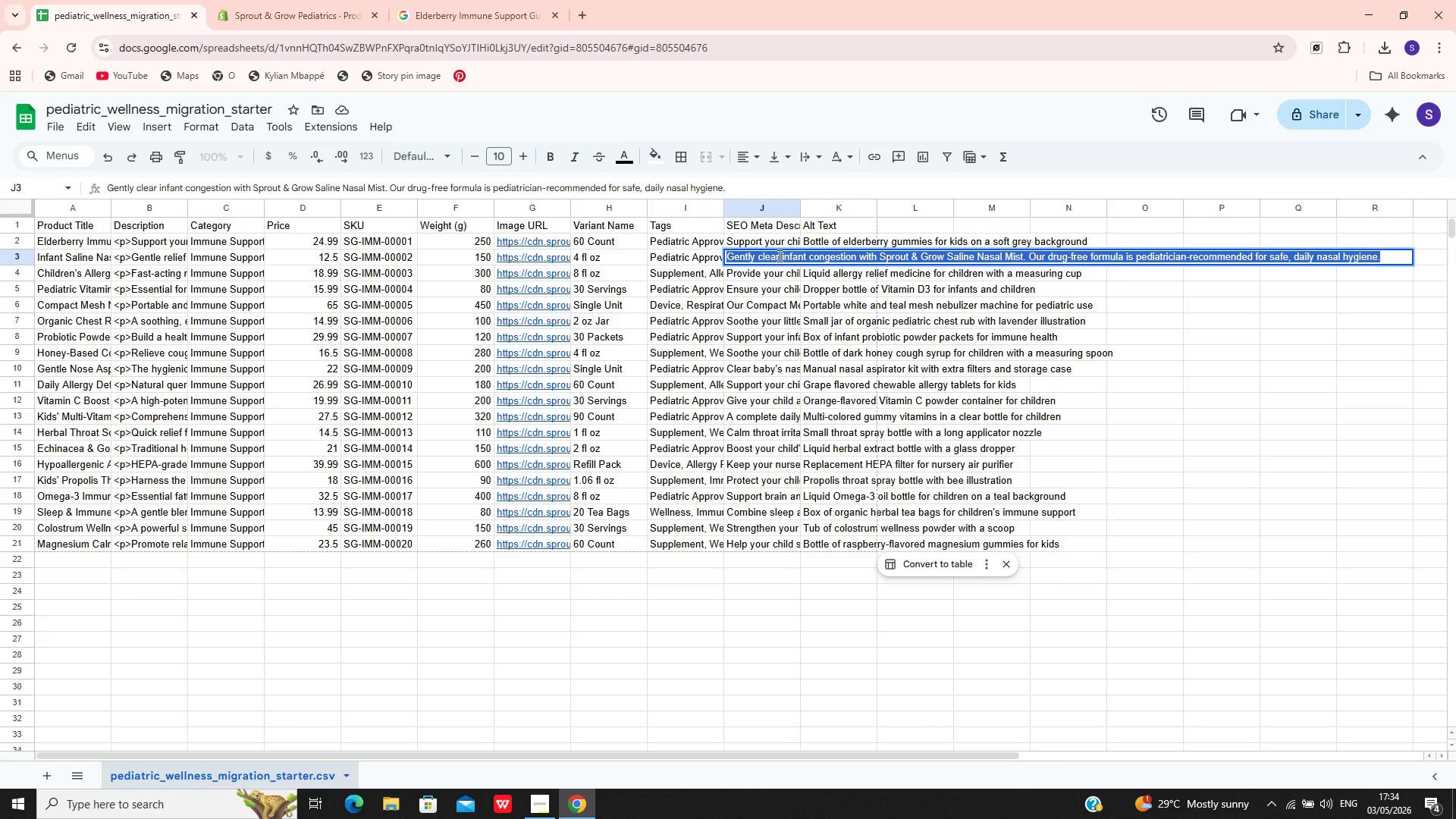 
key(Control+C)
 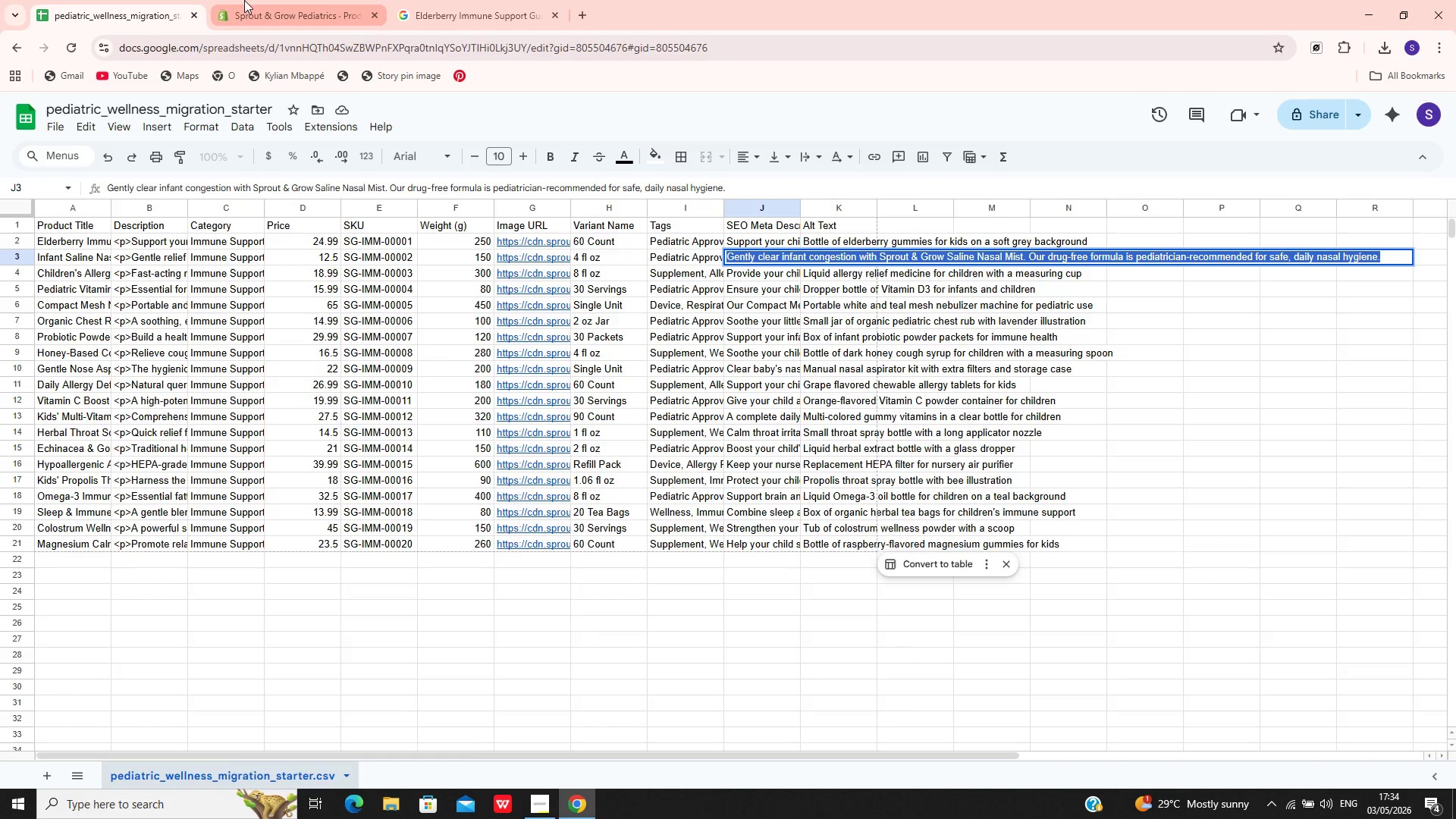 
left_click([246, 0])
 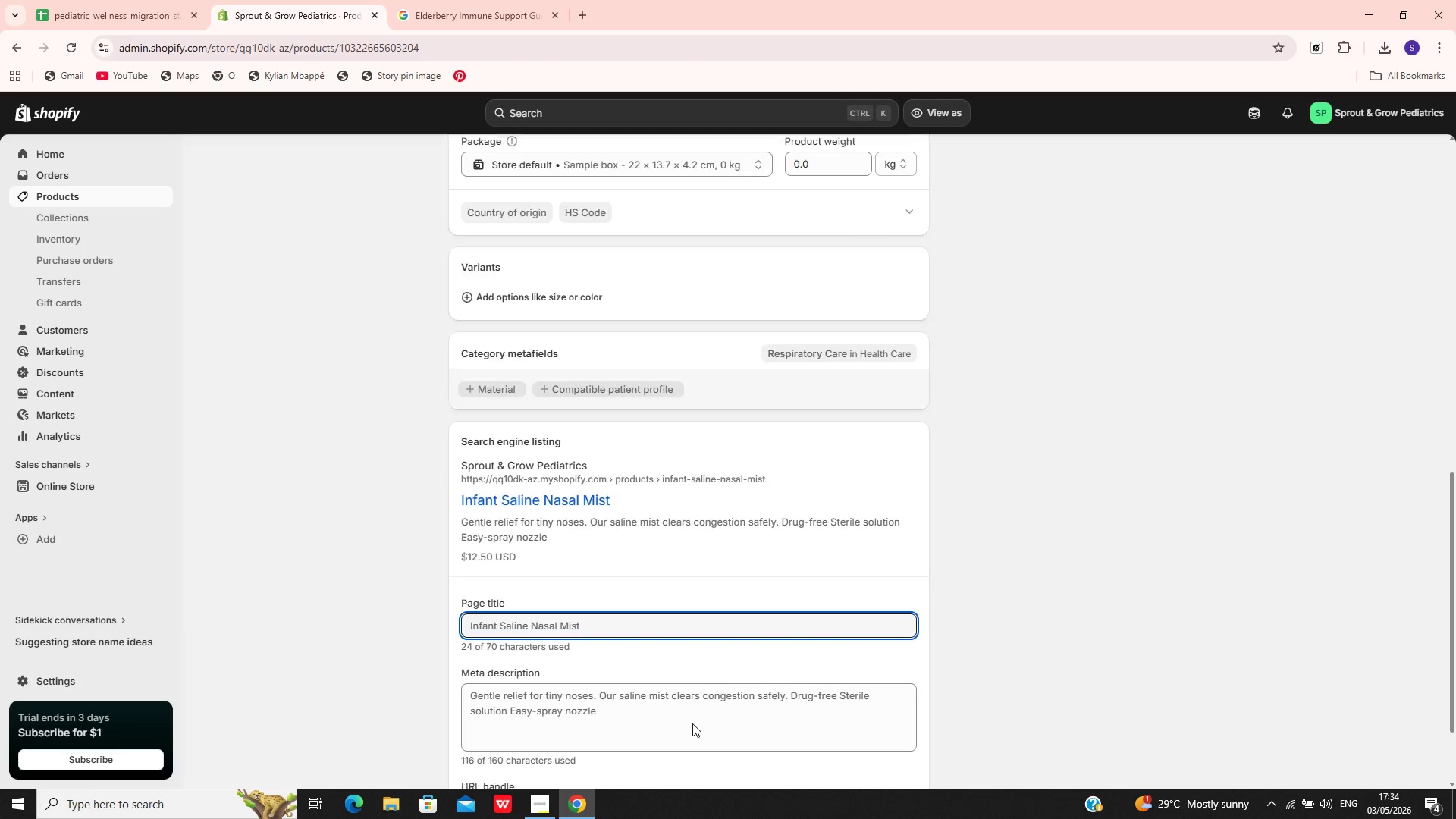 
left_click([661, 708])
 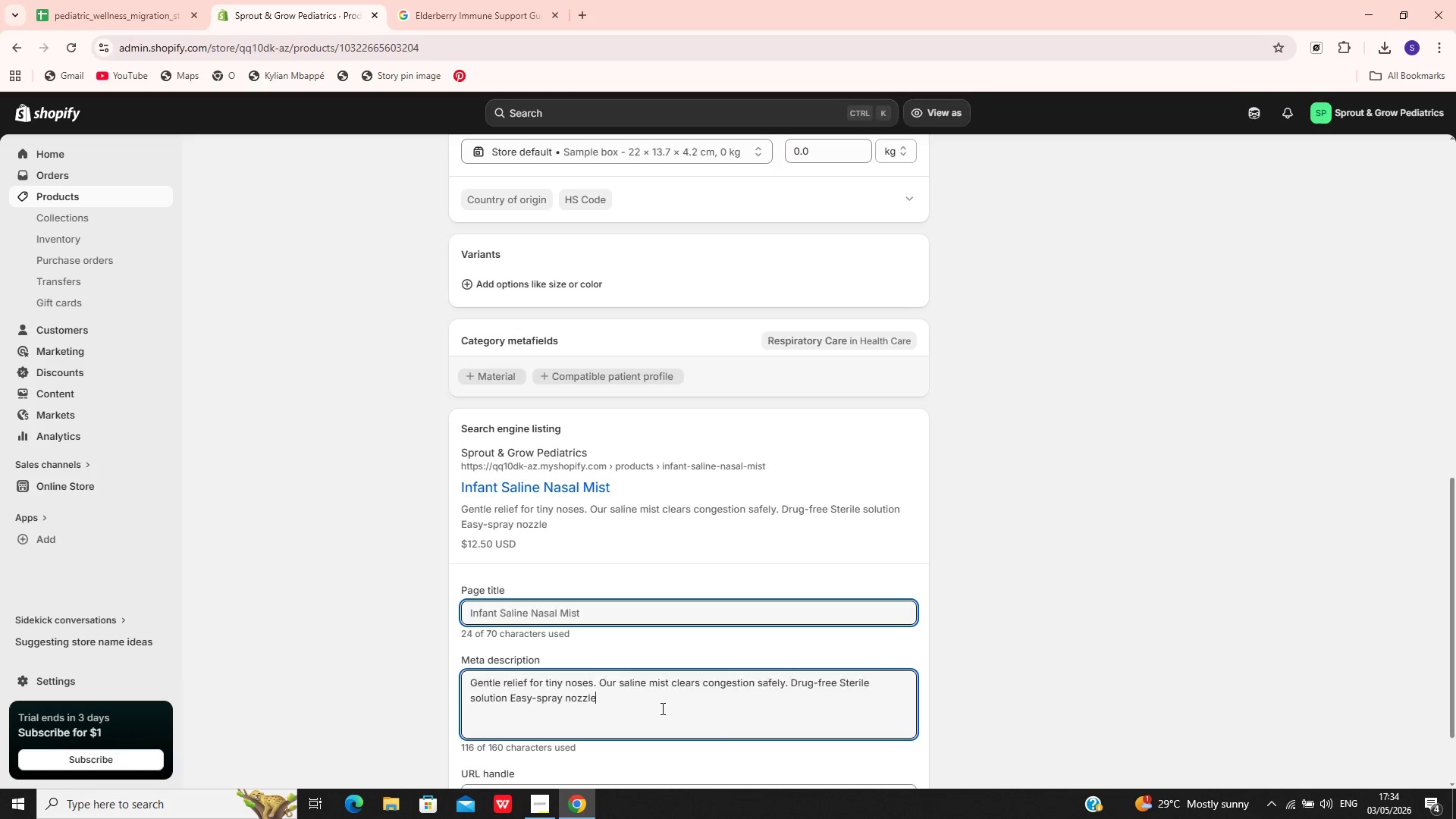 
key(Control+A)
 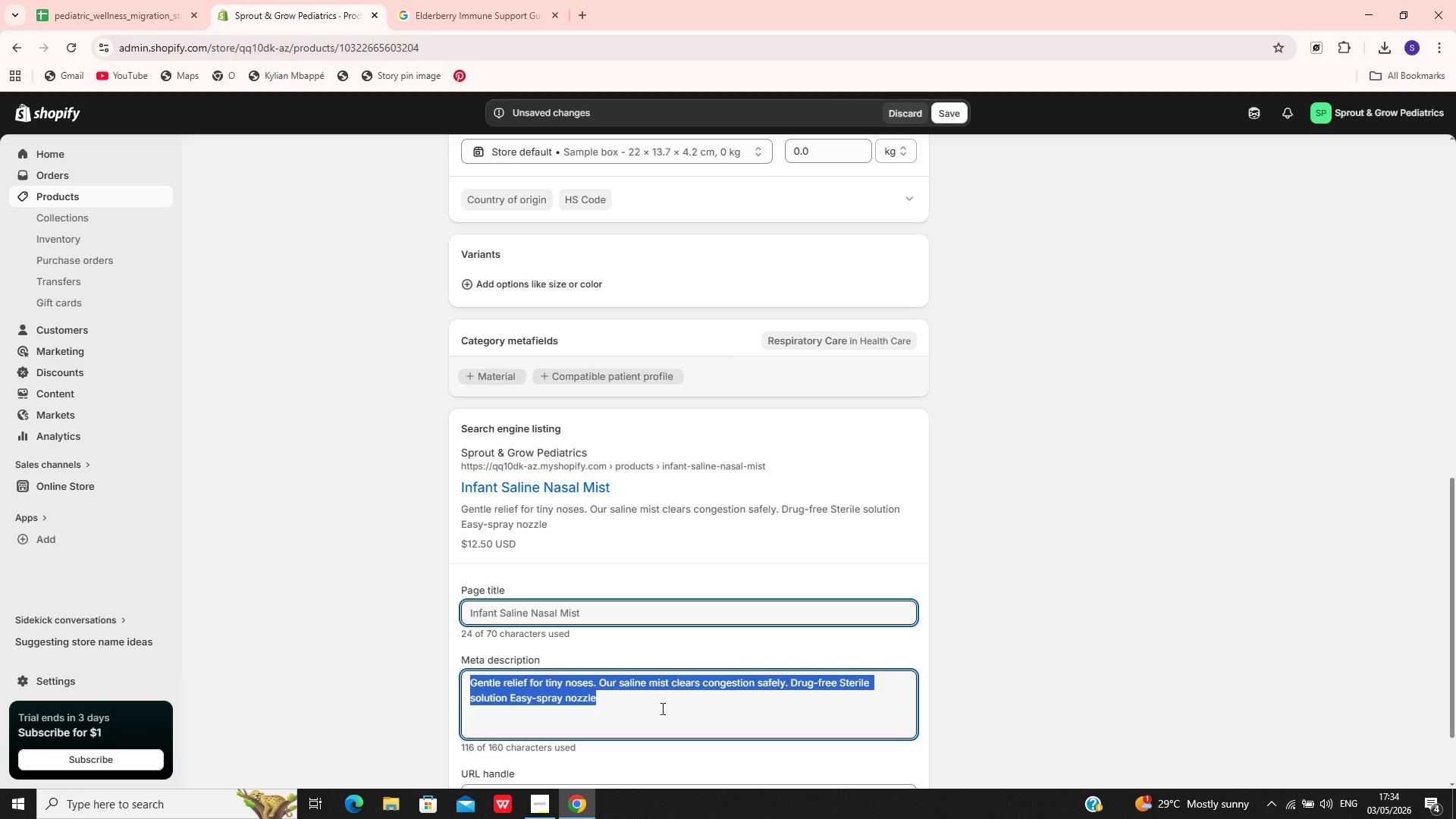 
key(Control+V)
 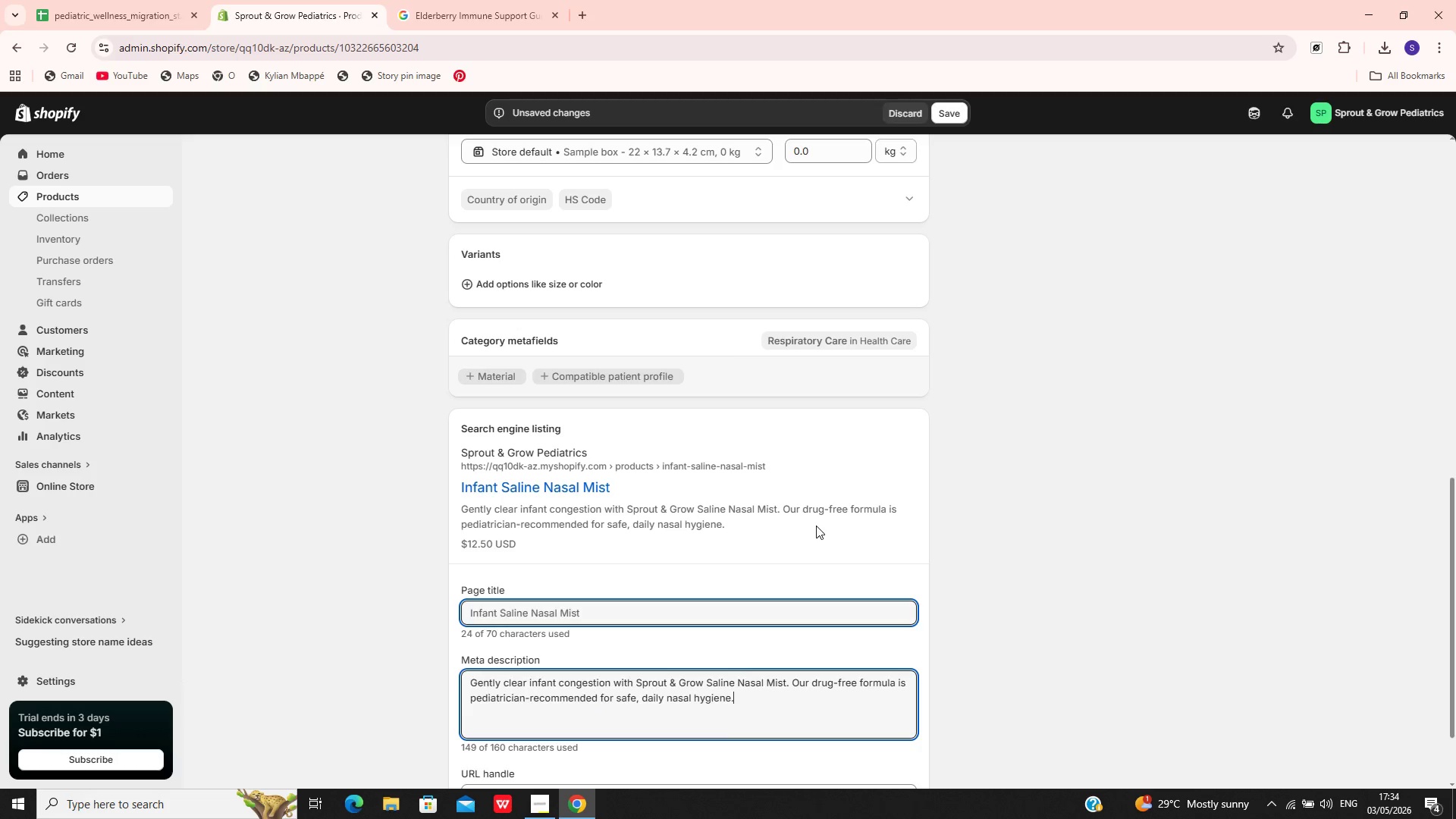 
wait(6.01)
 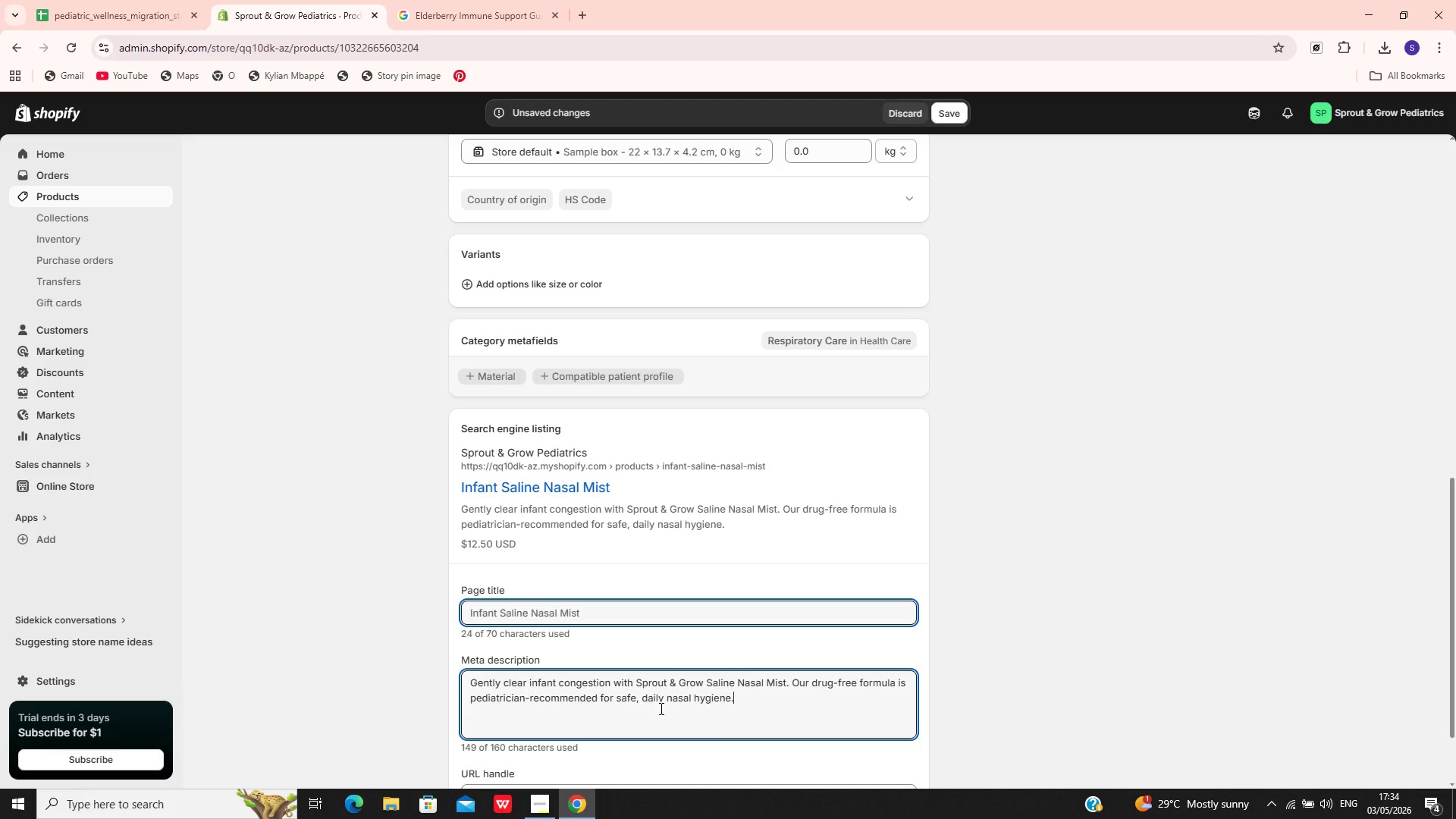 
left_click([948, 116])
 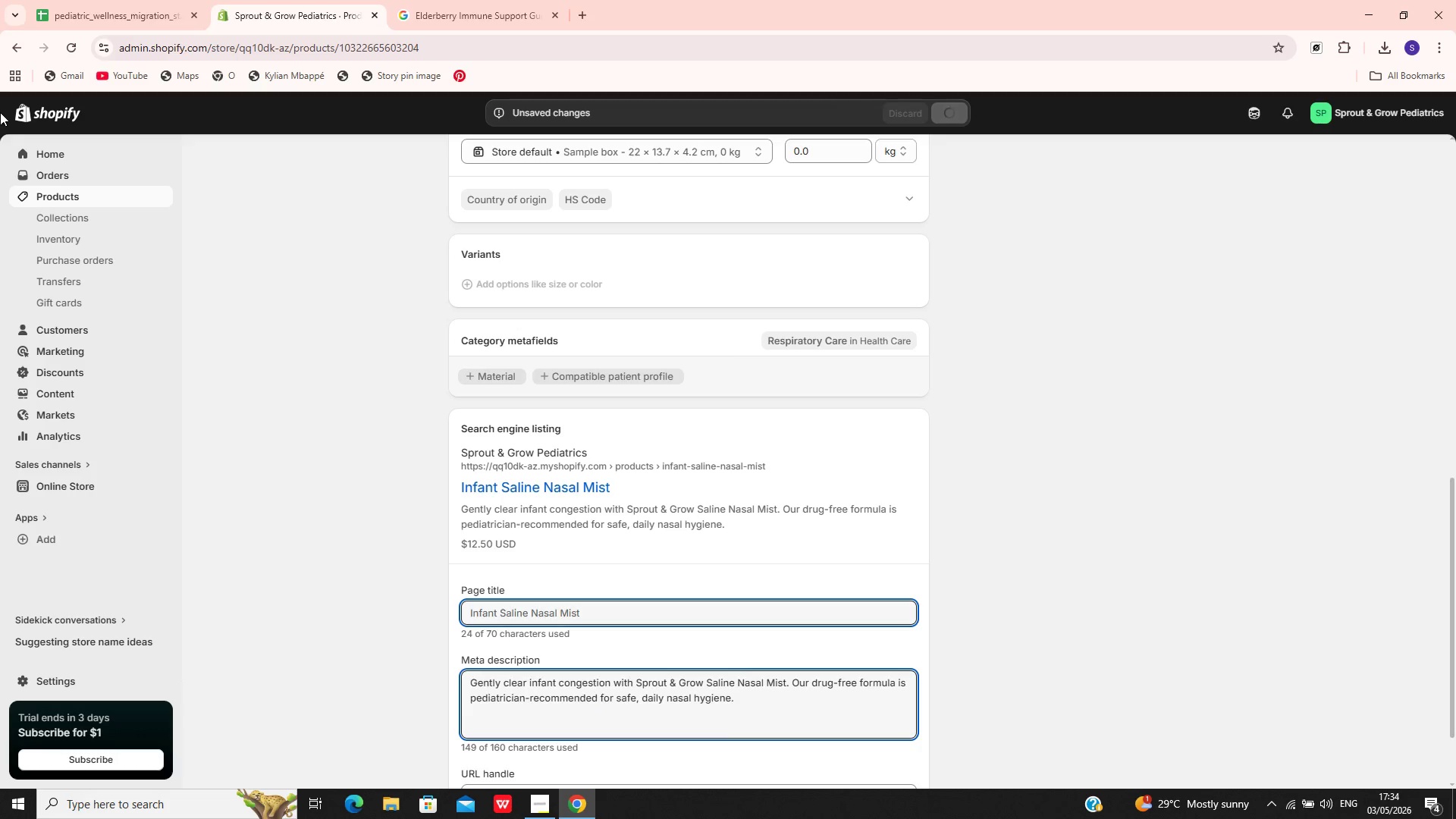 
left_click([56, 6])
 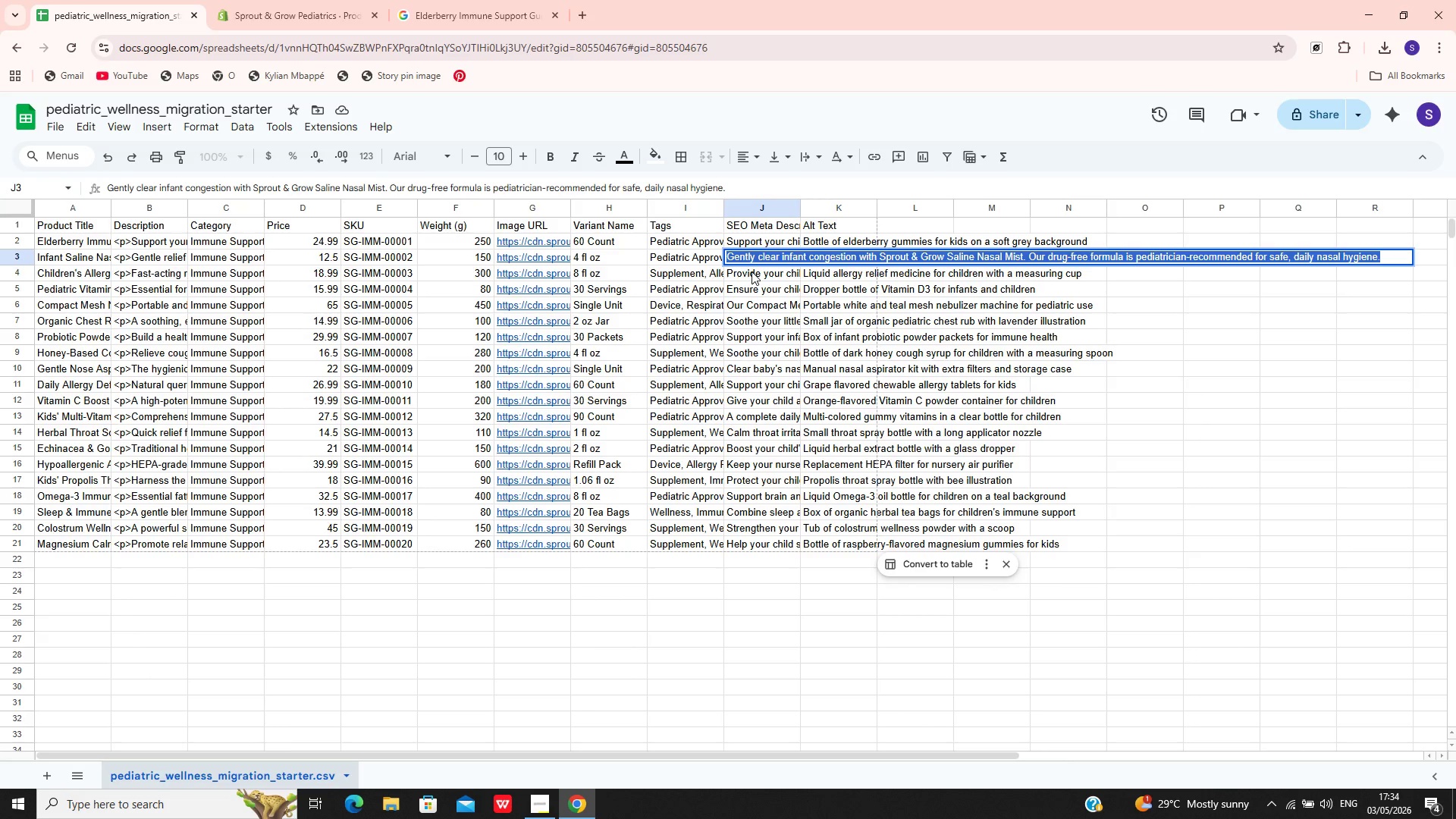 
double_click([752, 271])
 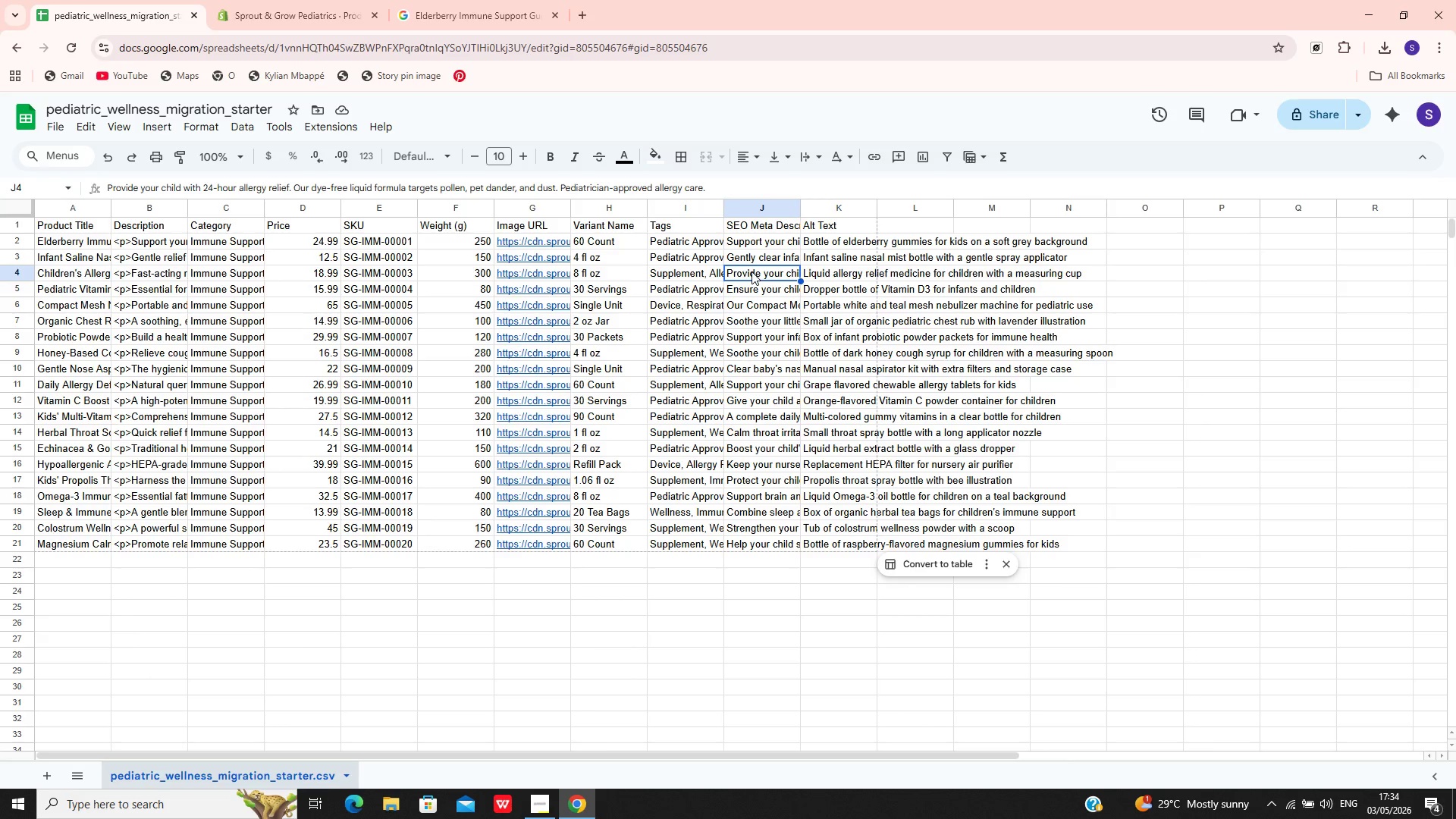 
triple_click([752, 271])
 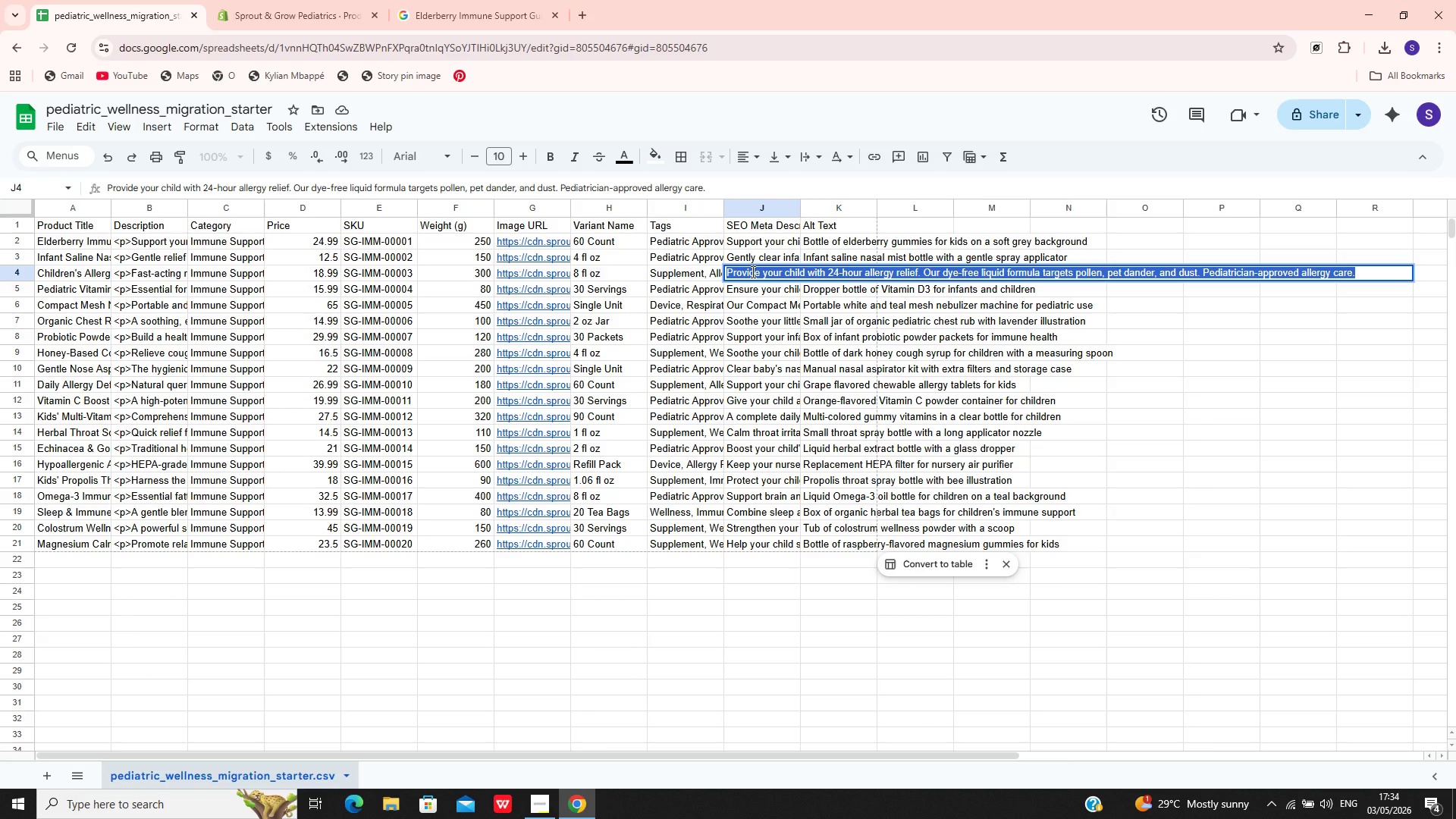 
hold_key(key=ControlLeft, duration=0.81)
 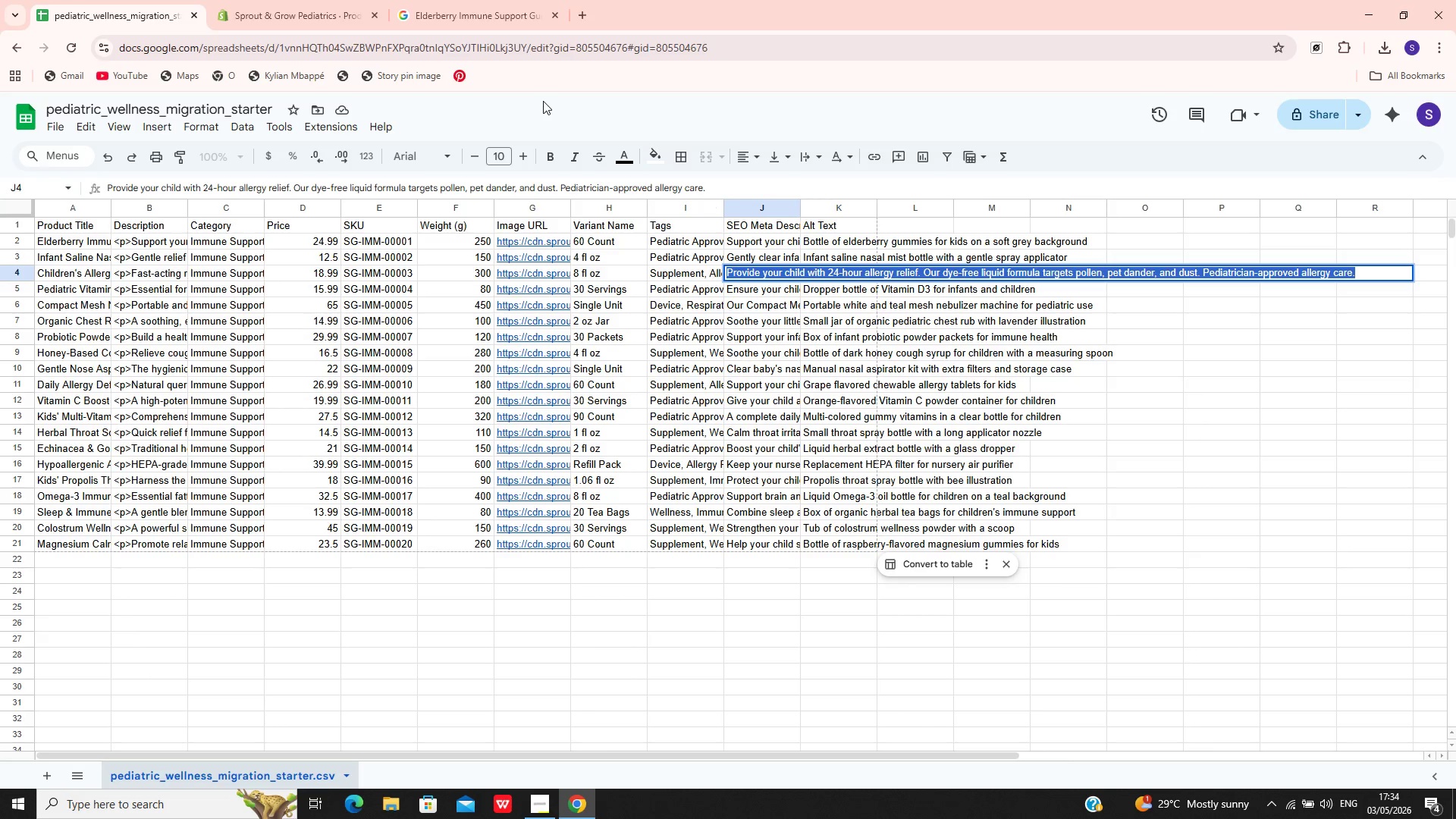 
hold_key(key=C, duration=0.33)
 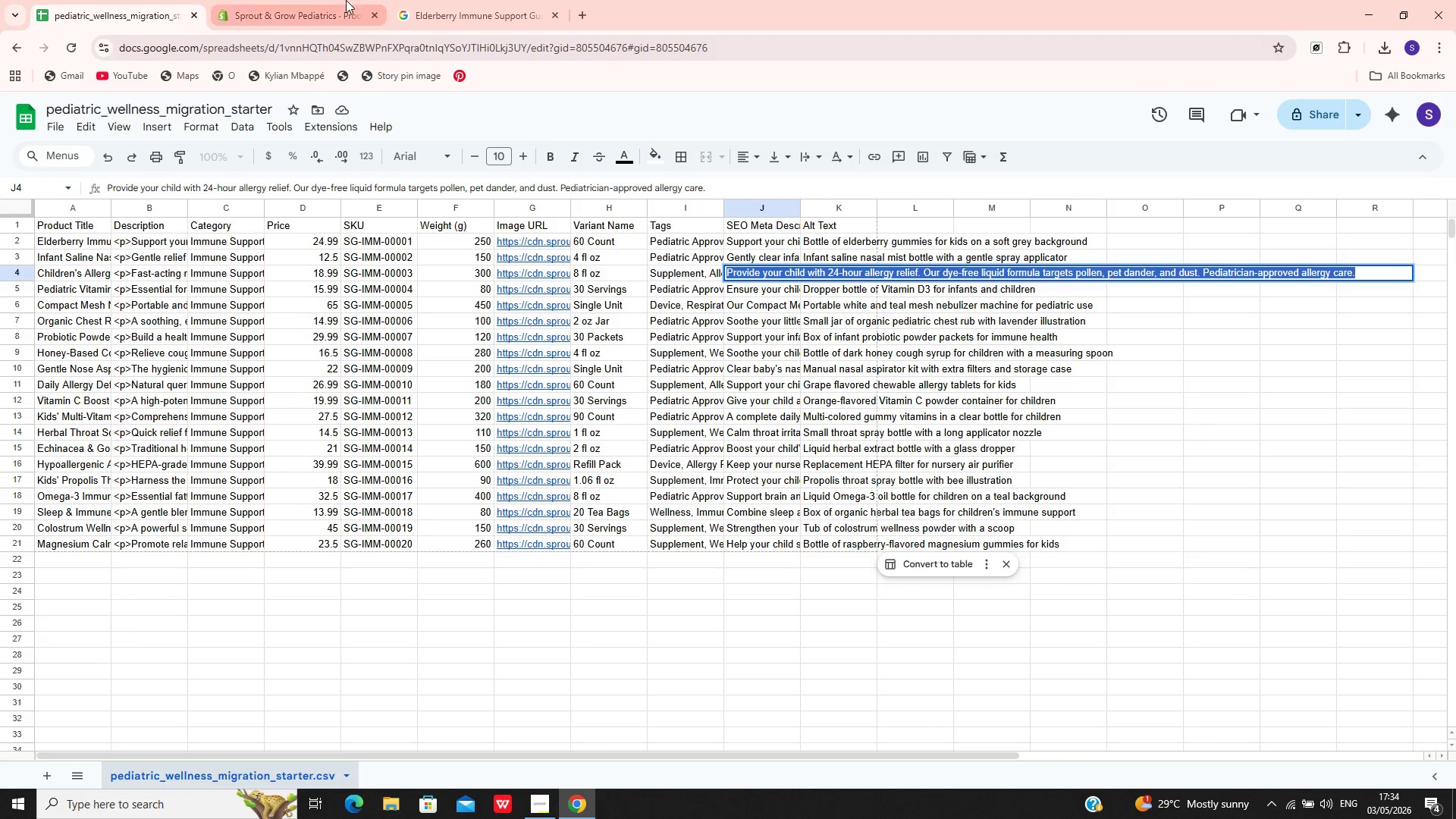 
left_click([359, 0])
 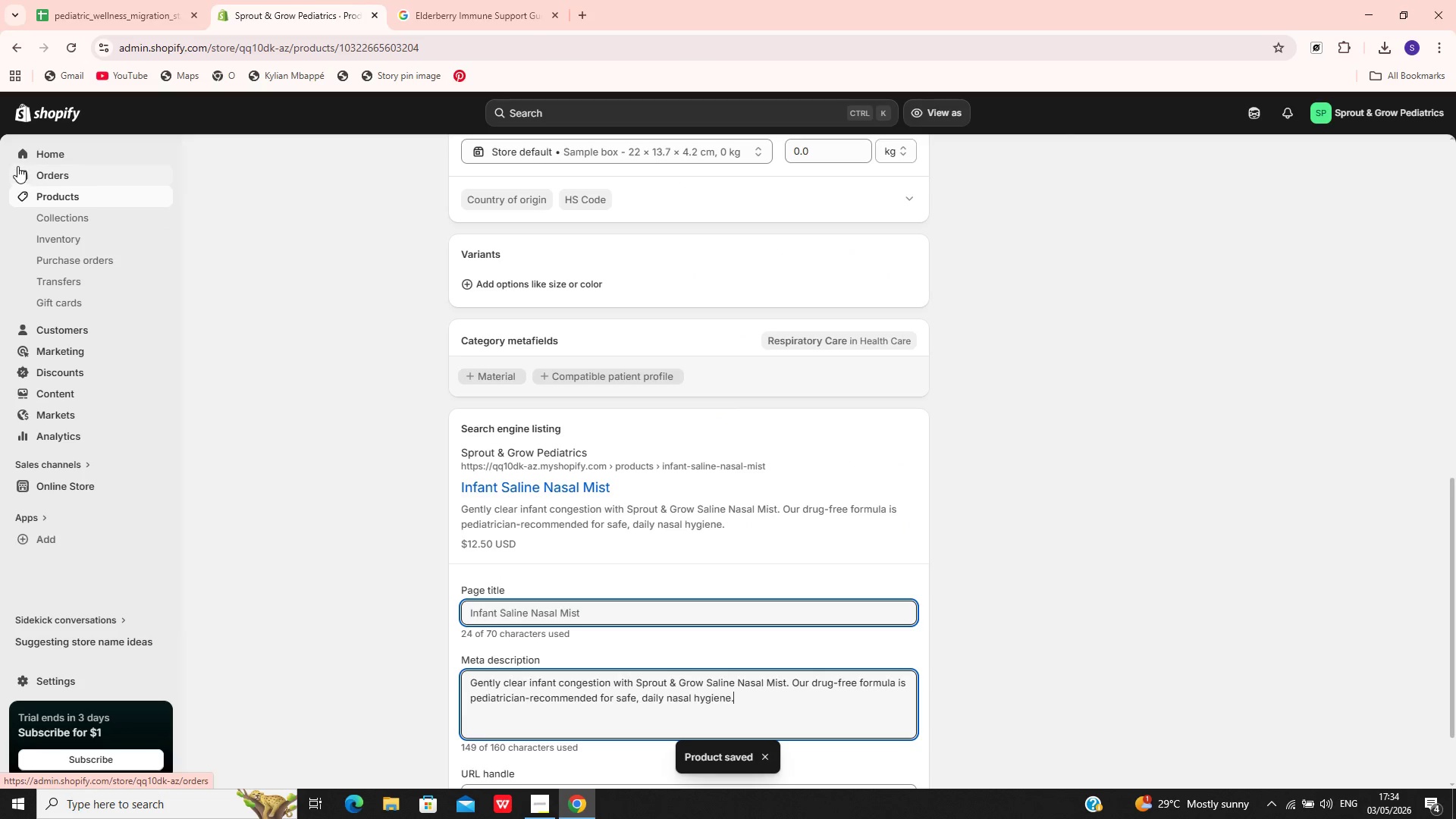 
left_click([46, 195])
 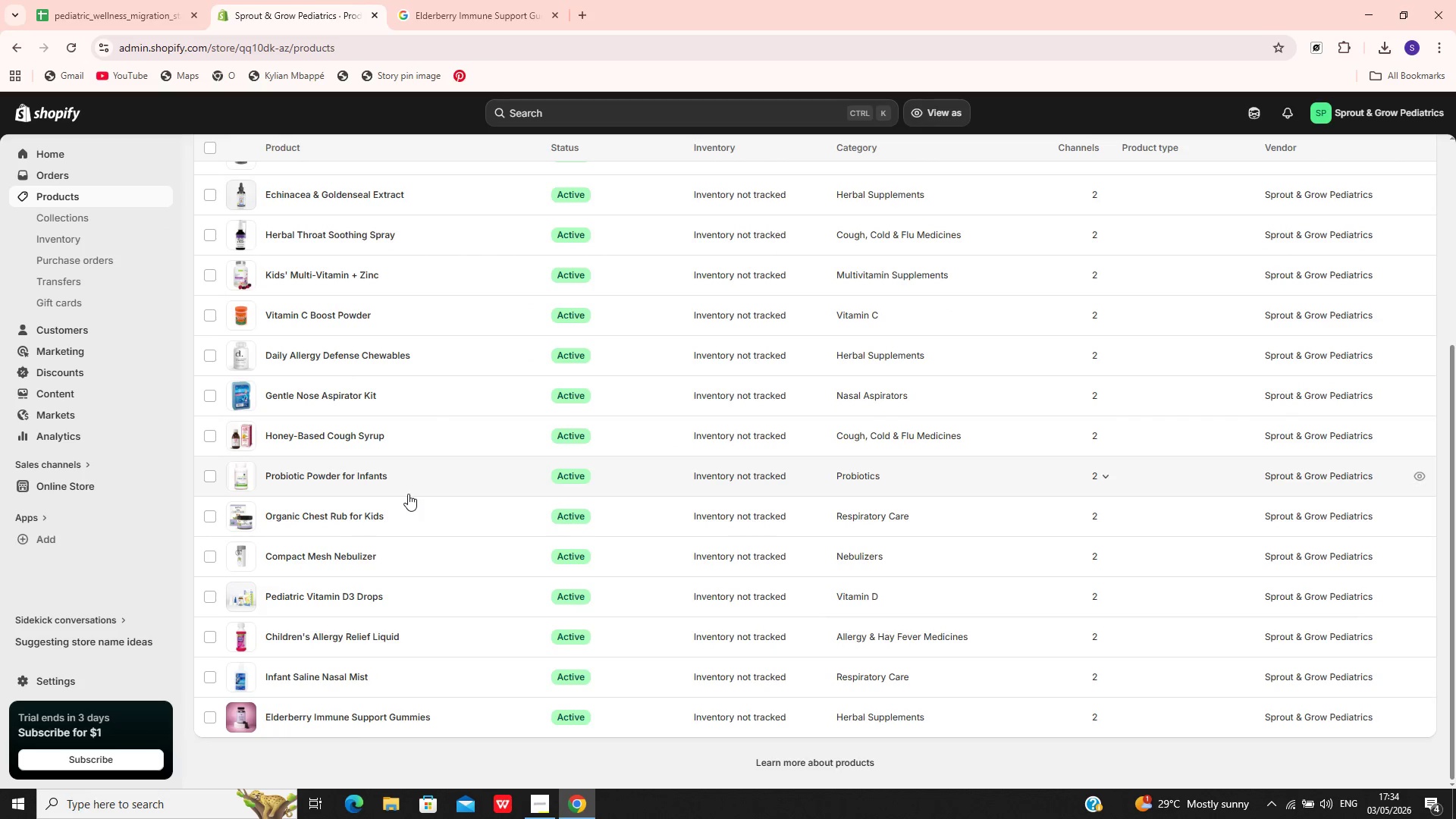 
left_click([322, 644])
 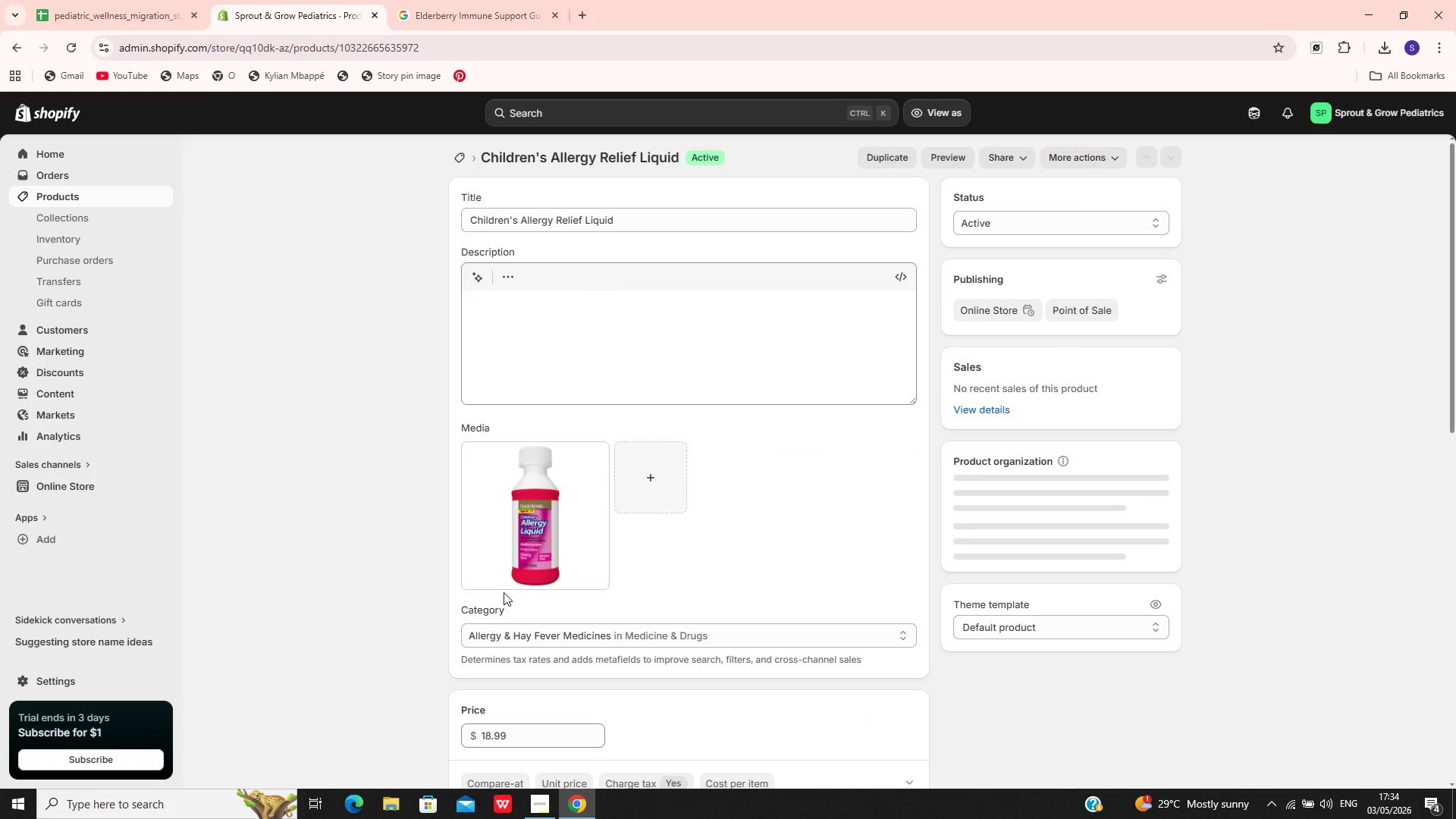 
mouse_move([594, 610])
 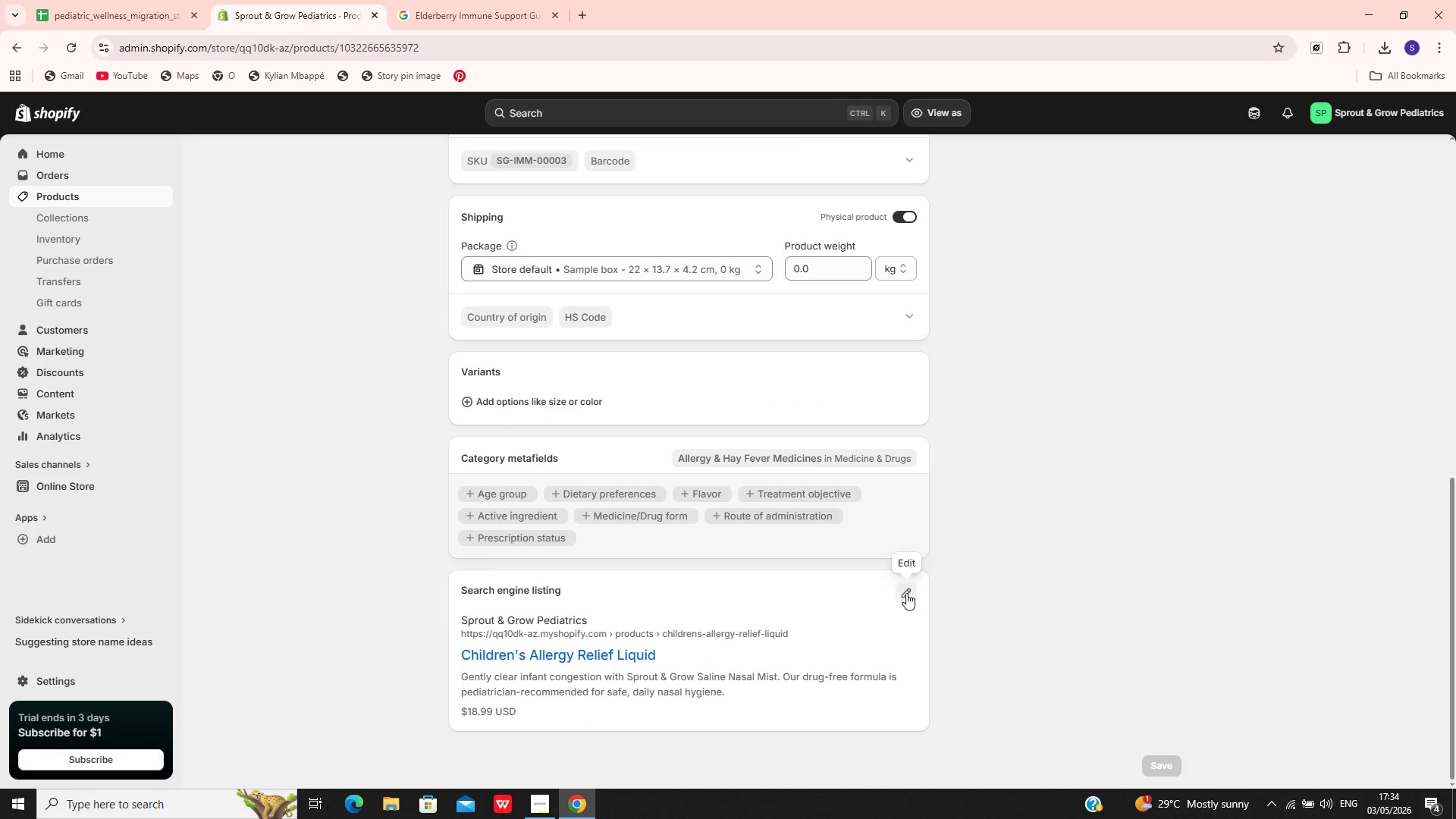 
left_click([906, 593])
 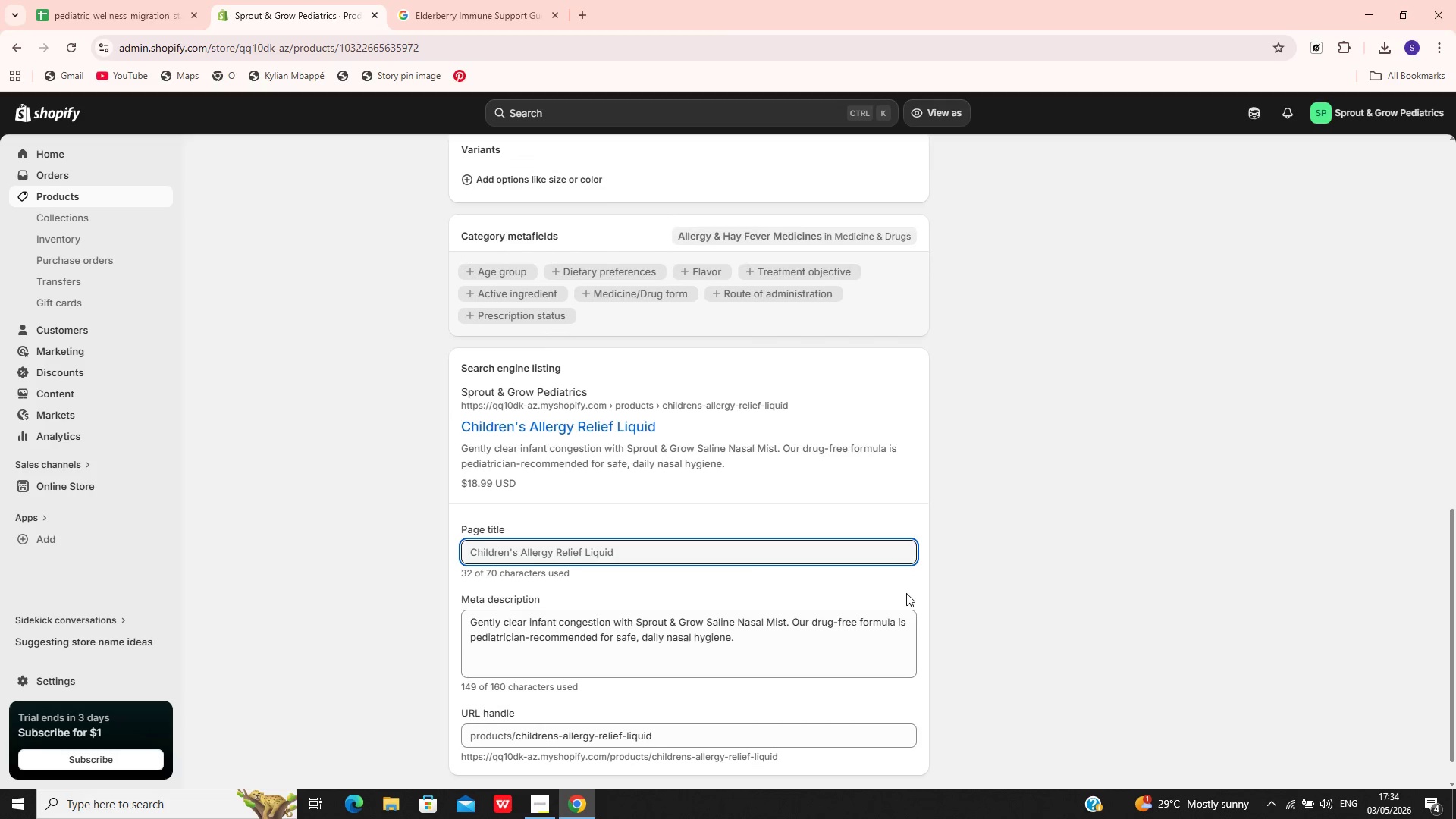 
left_click([701, 622])
 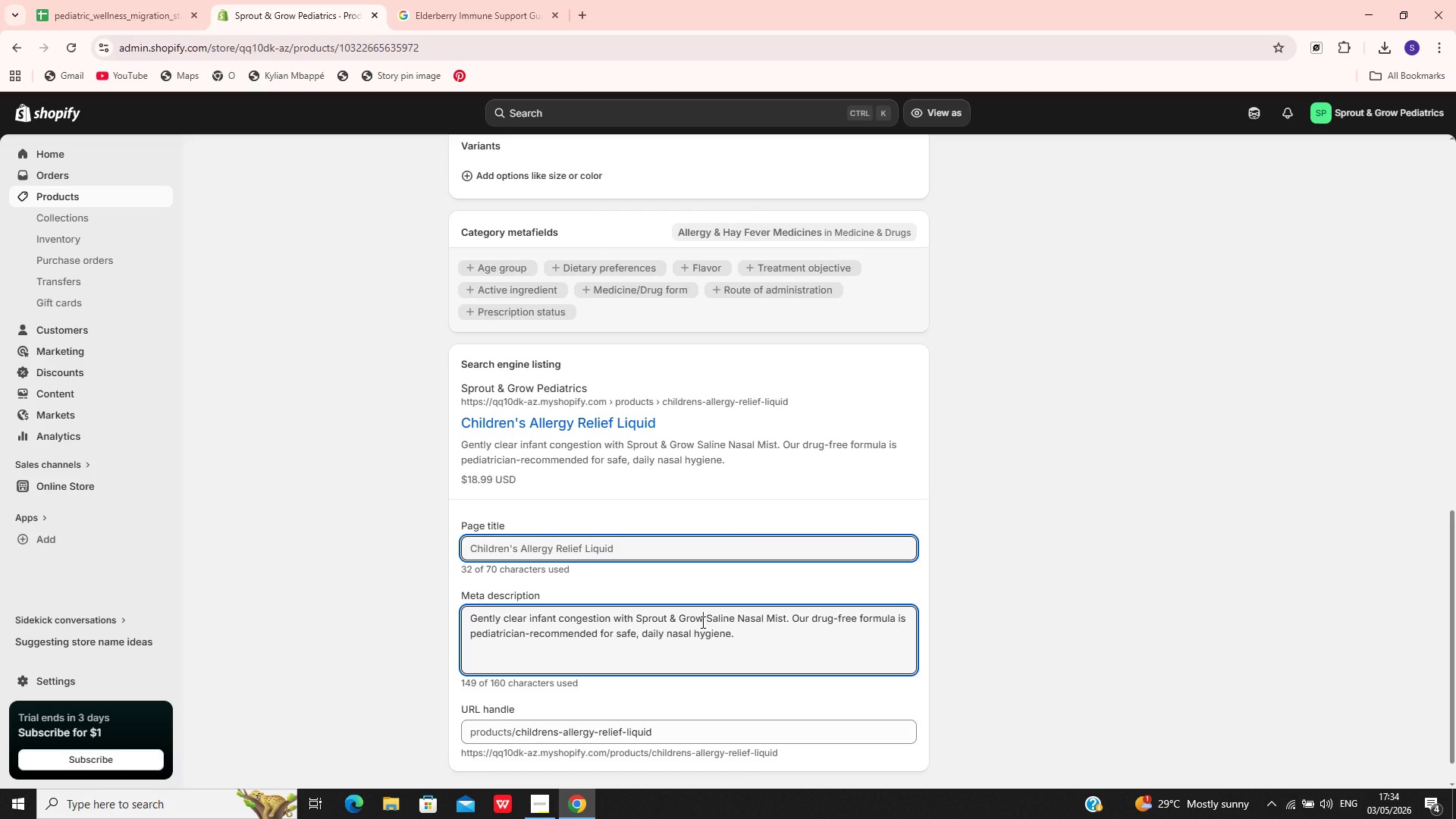 
key(Control+A)
 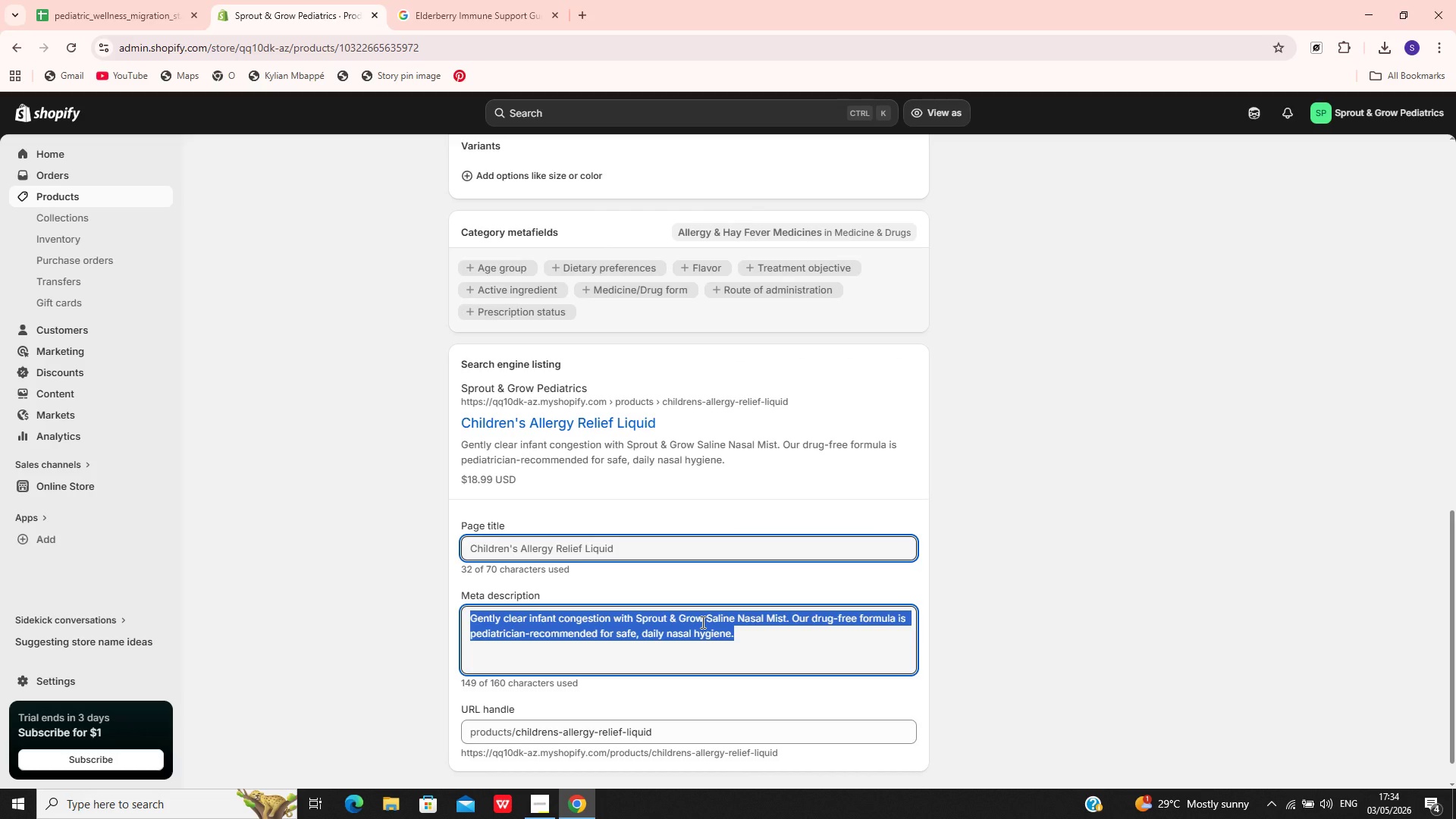 
key(Control+C)
 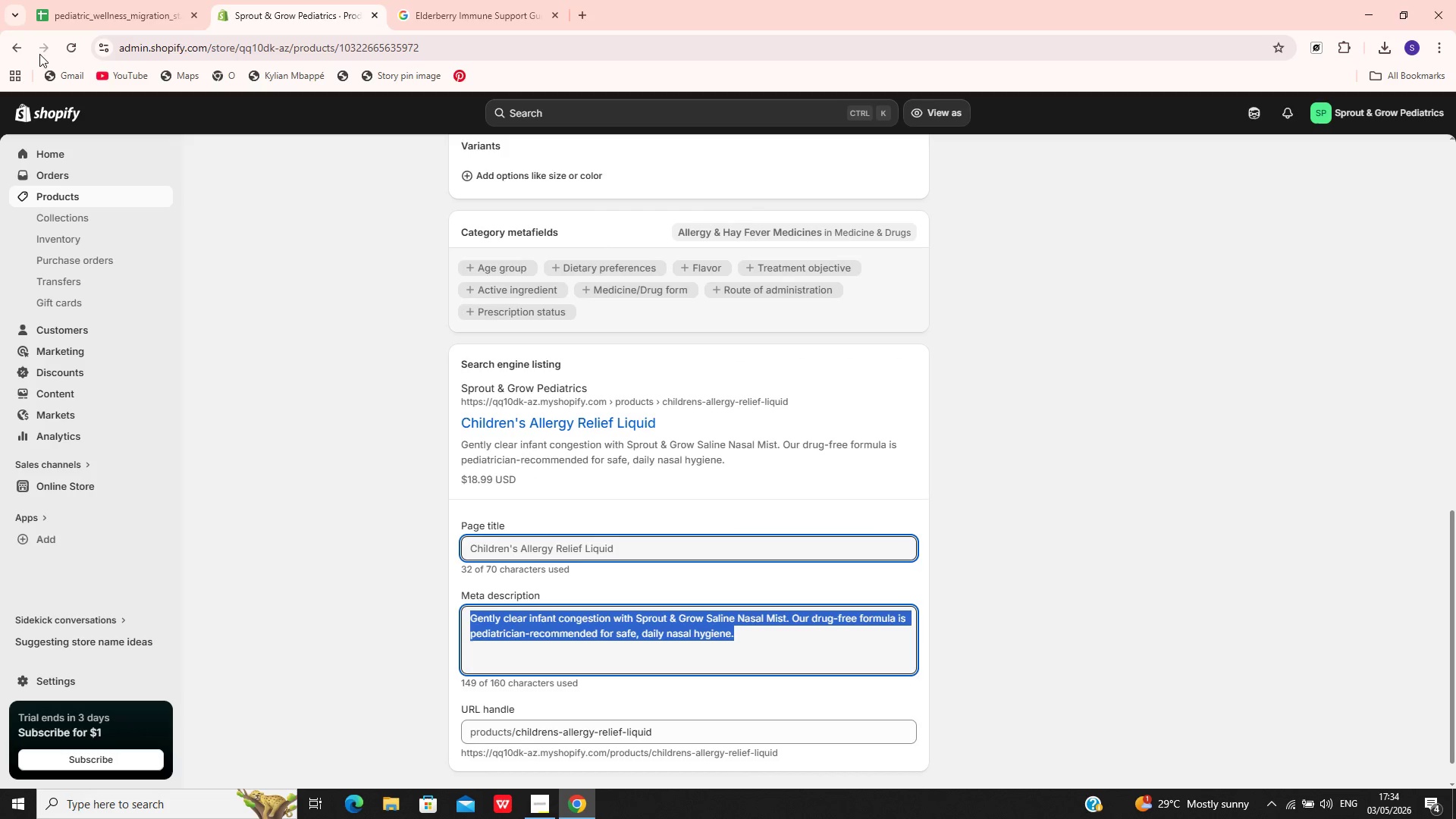 
left_click([93, 0])
 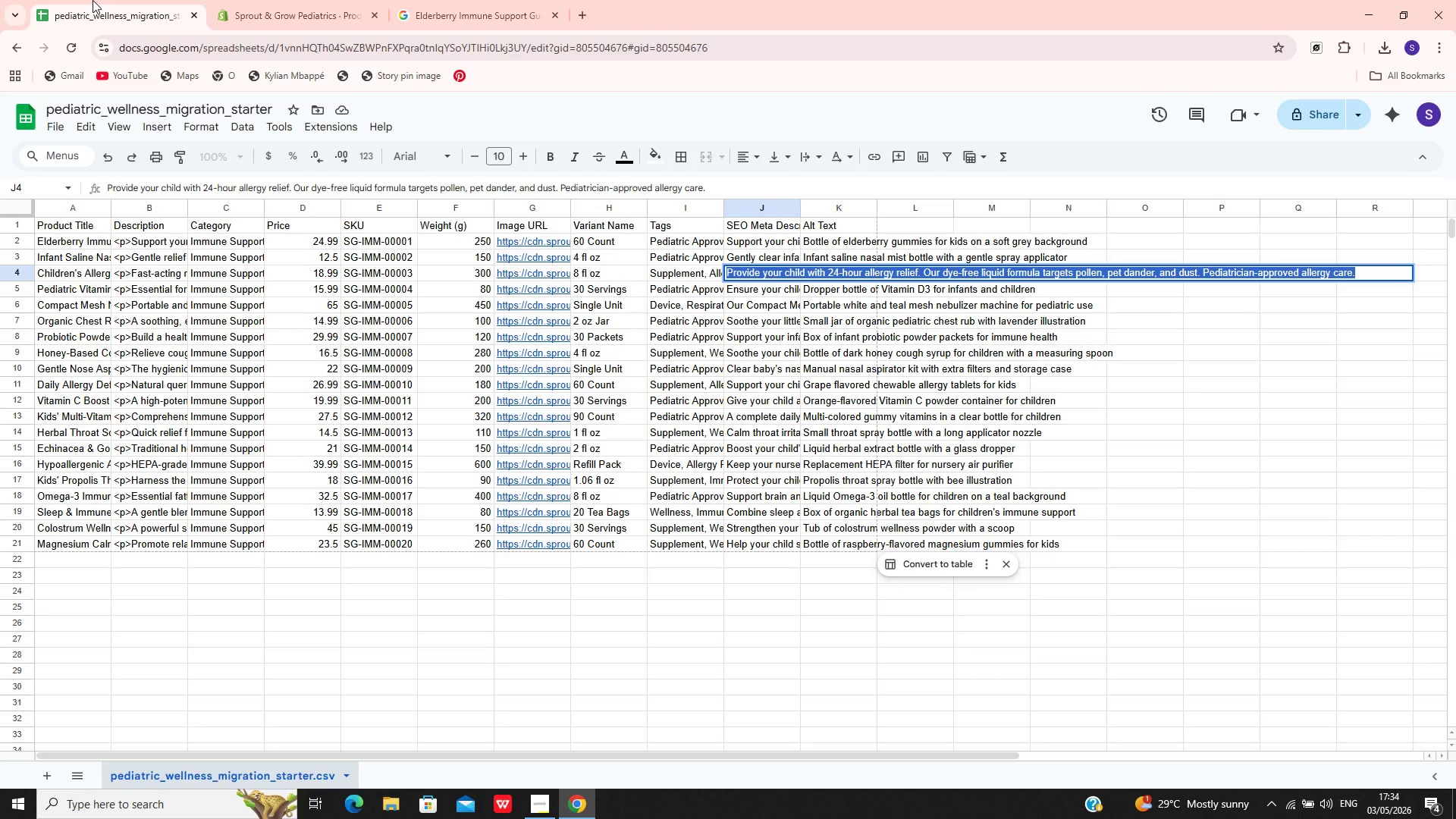 
key(Control+C)
 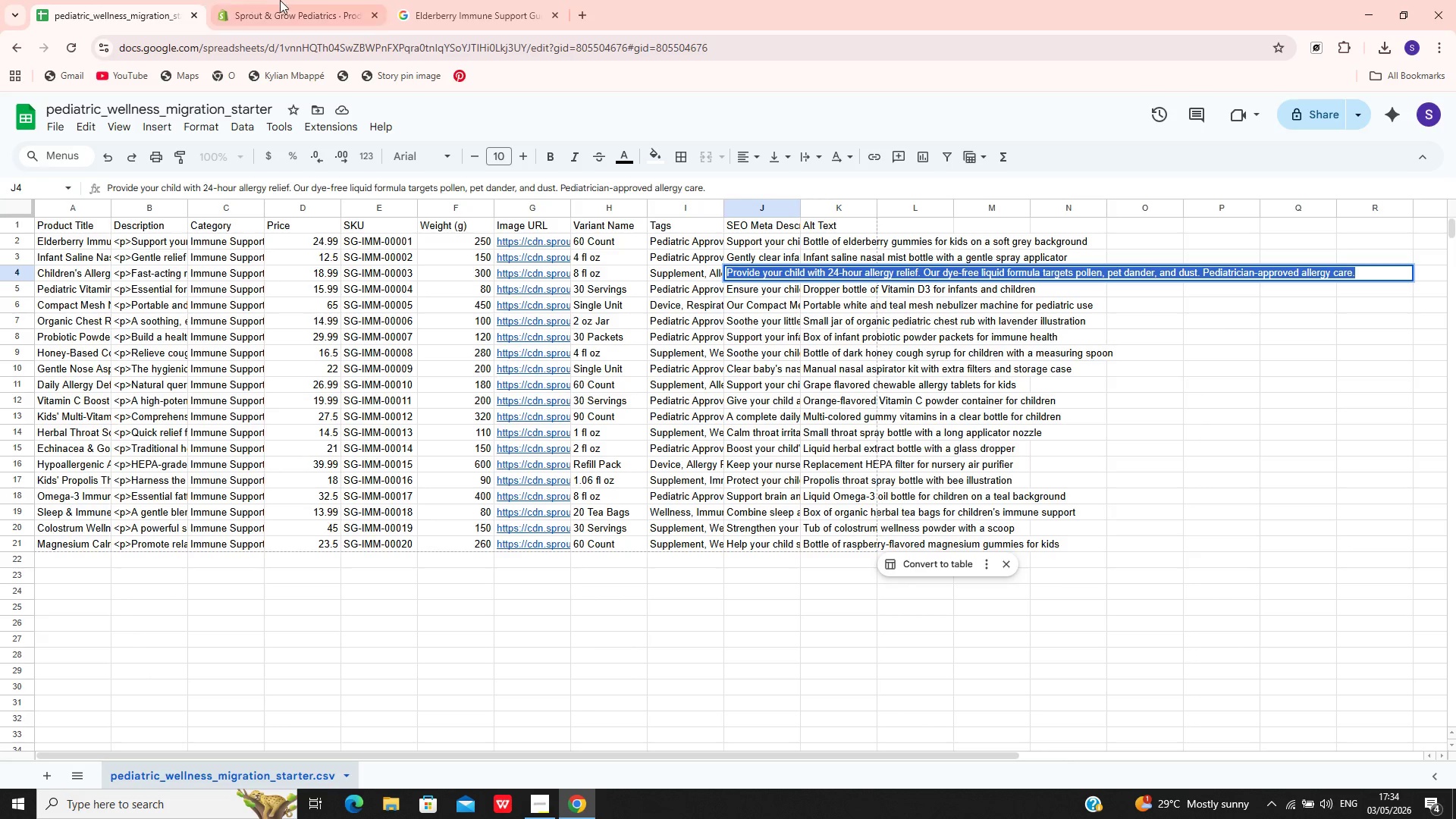 
left_click([282, 0])
 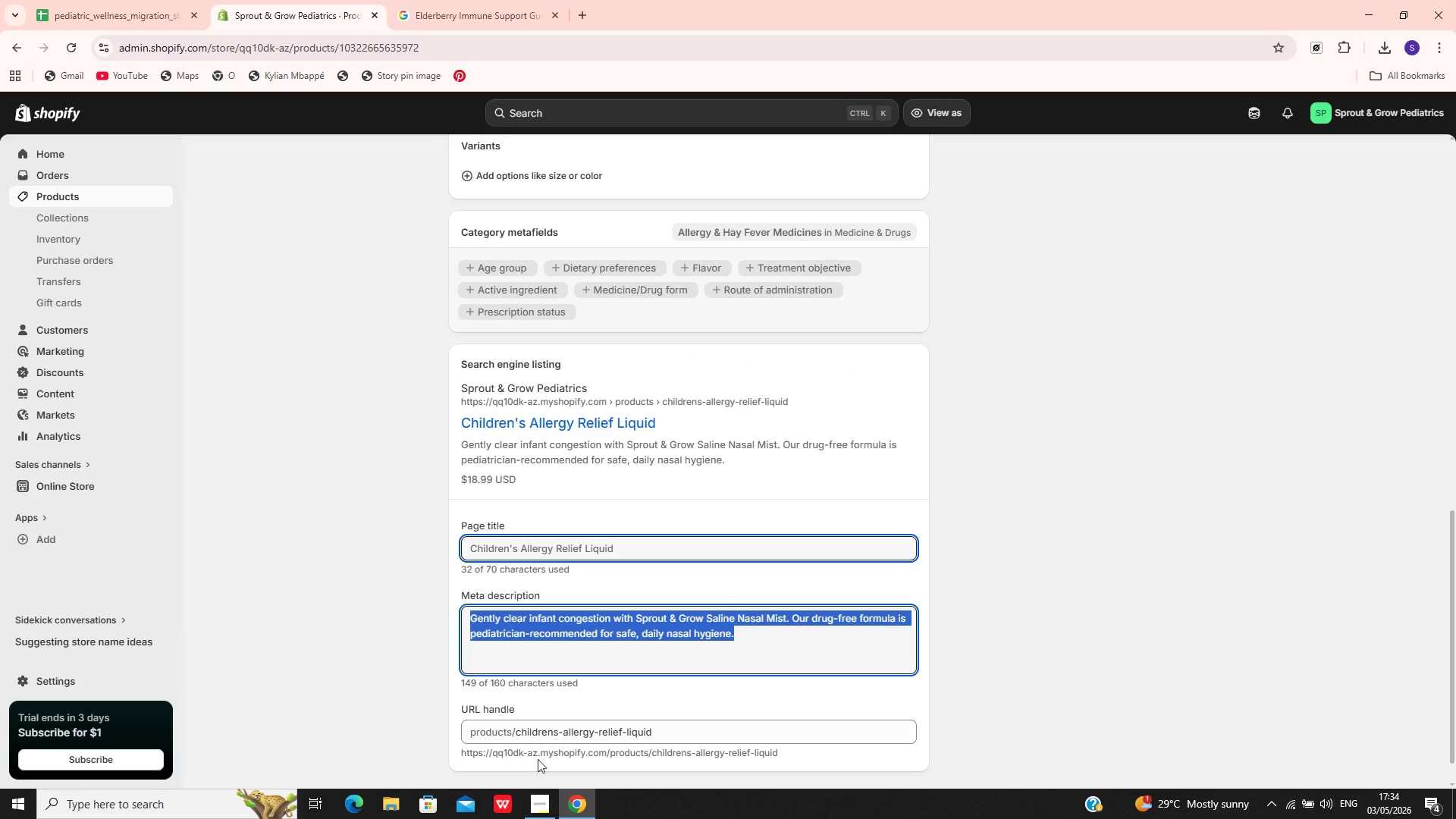 
key(Control+V)
 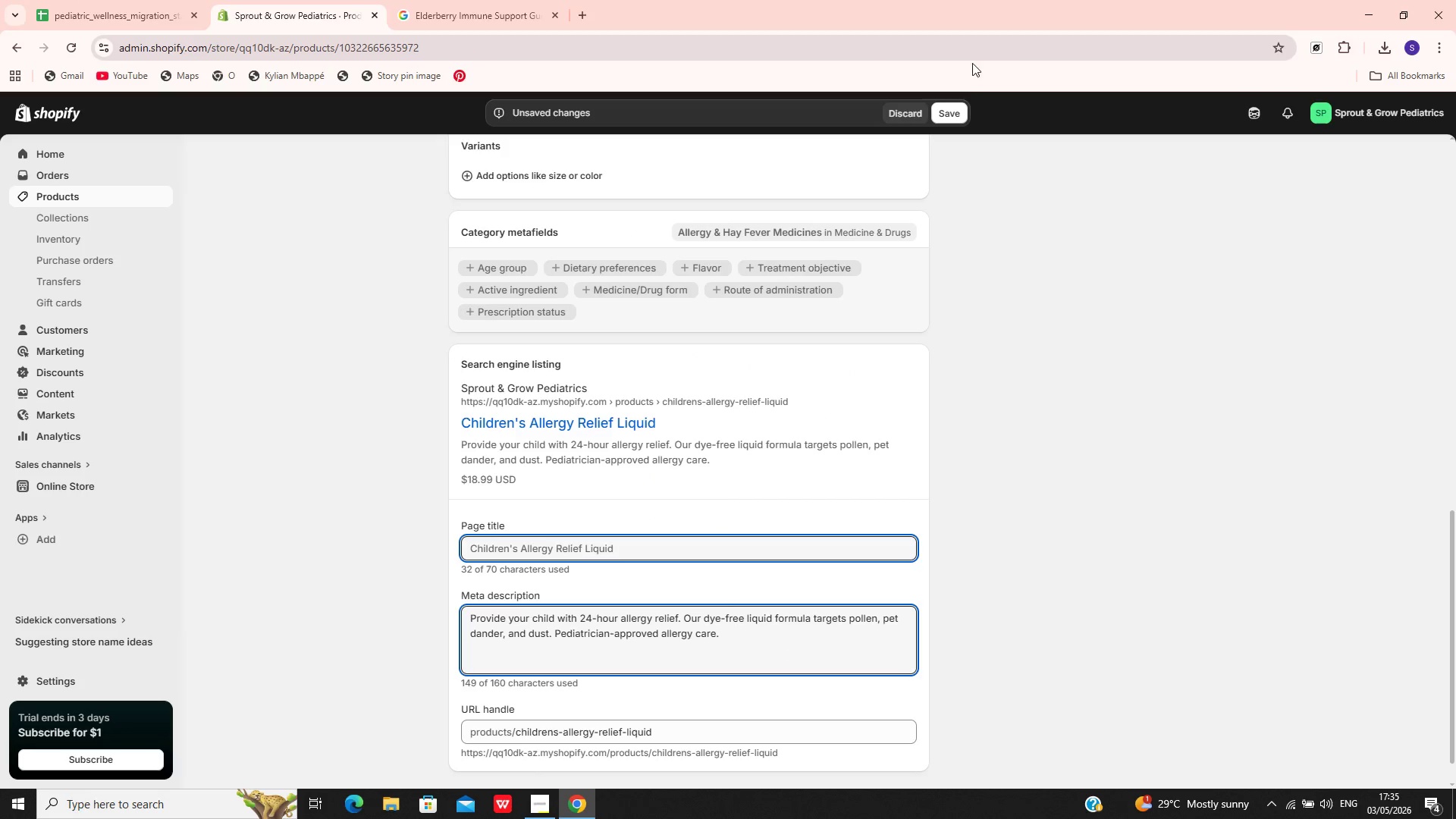 
left_click([950, 115])
 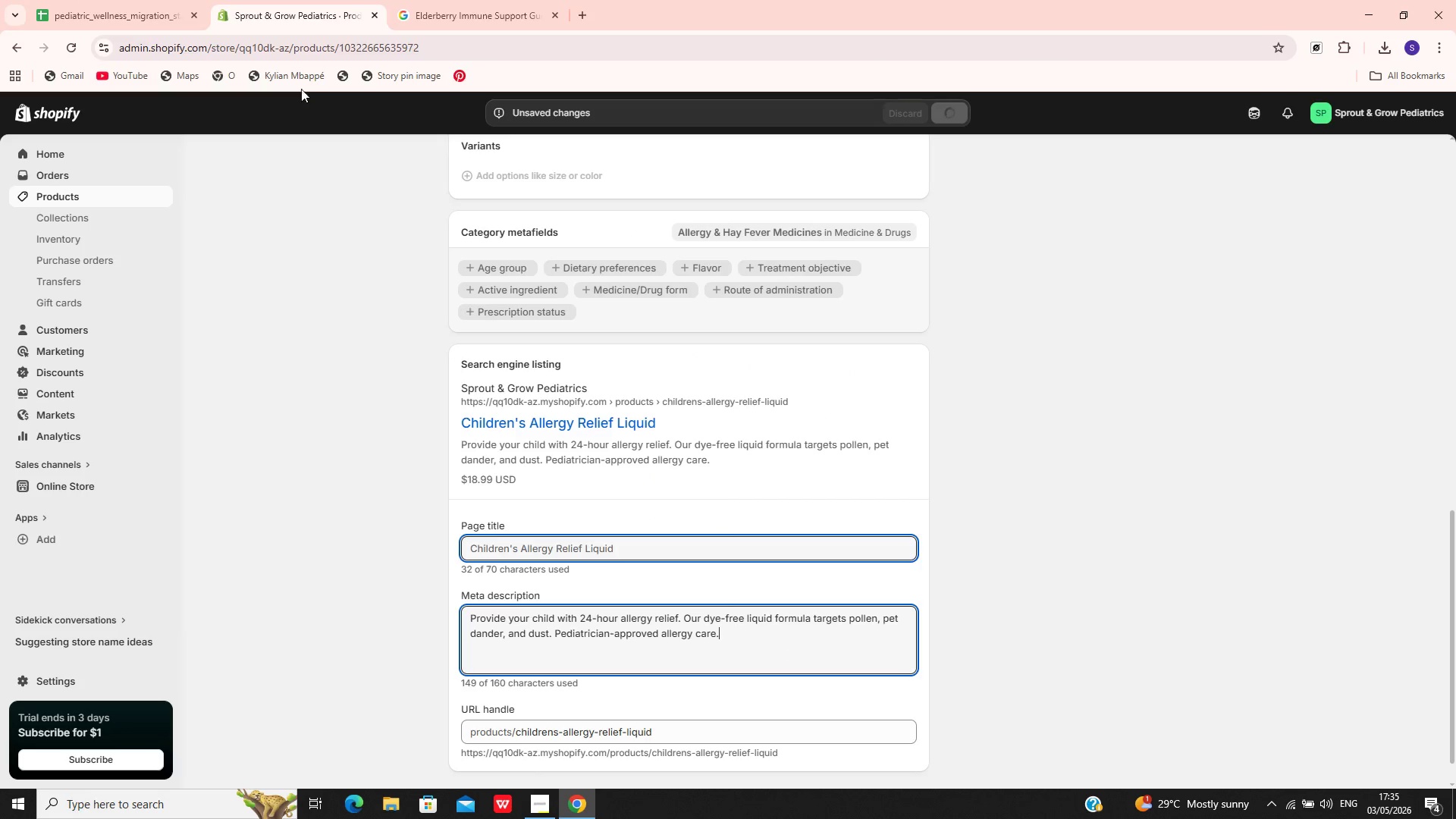 
left_click([129, 0])
 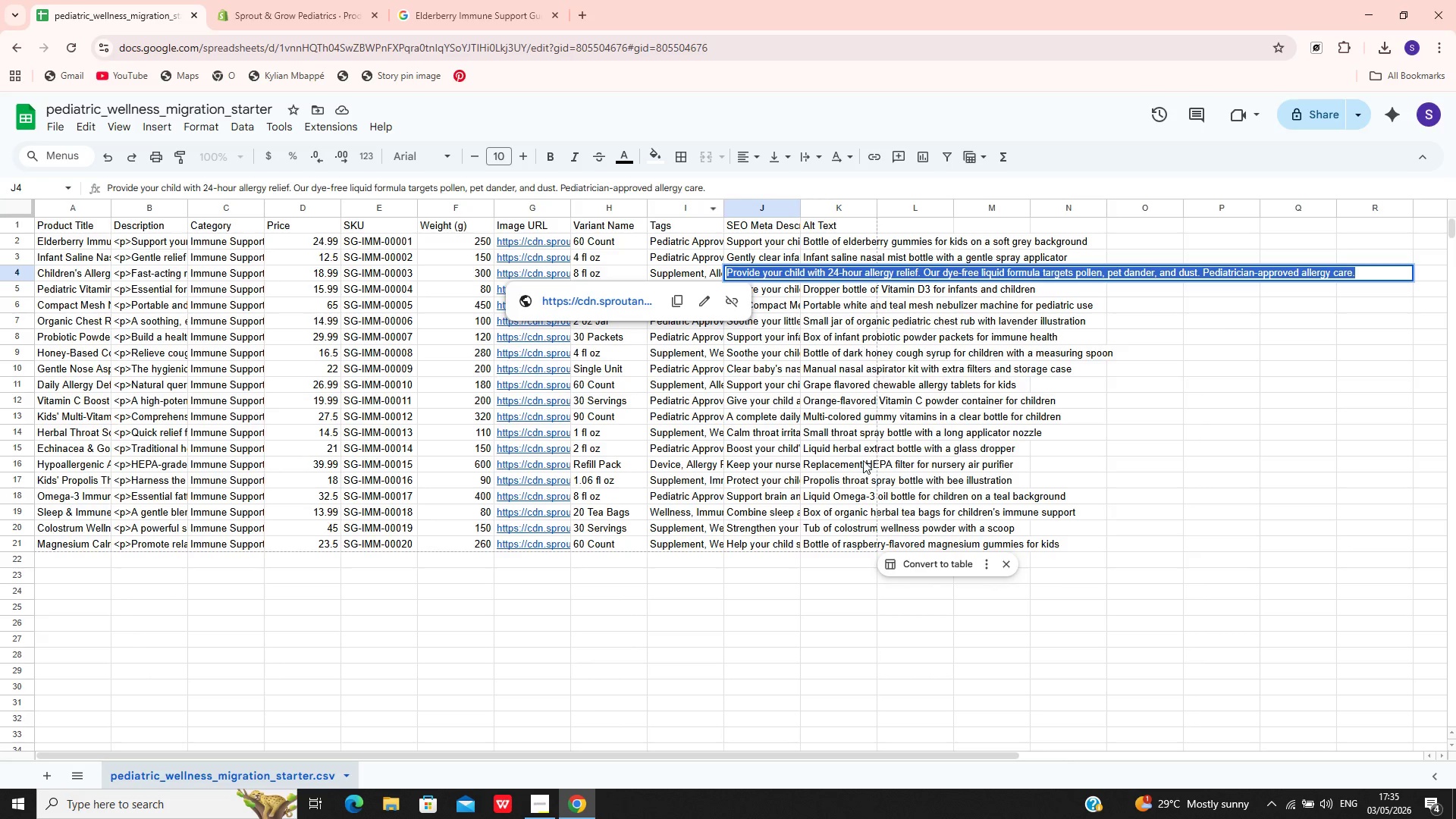 
left_click([915, 361])
 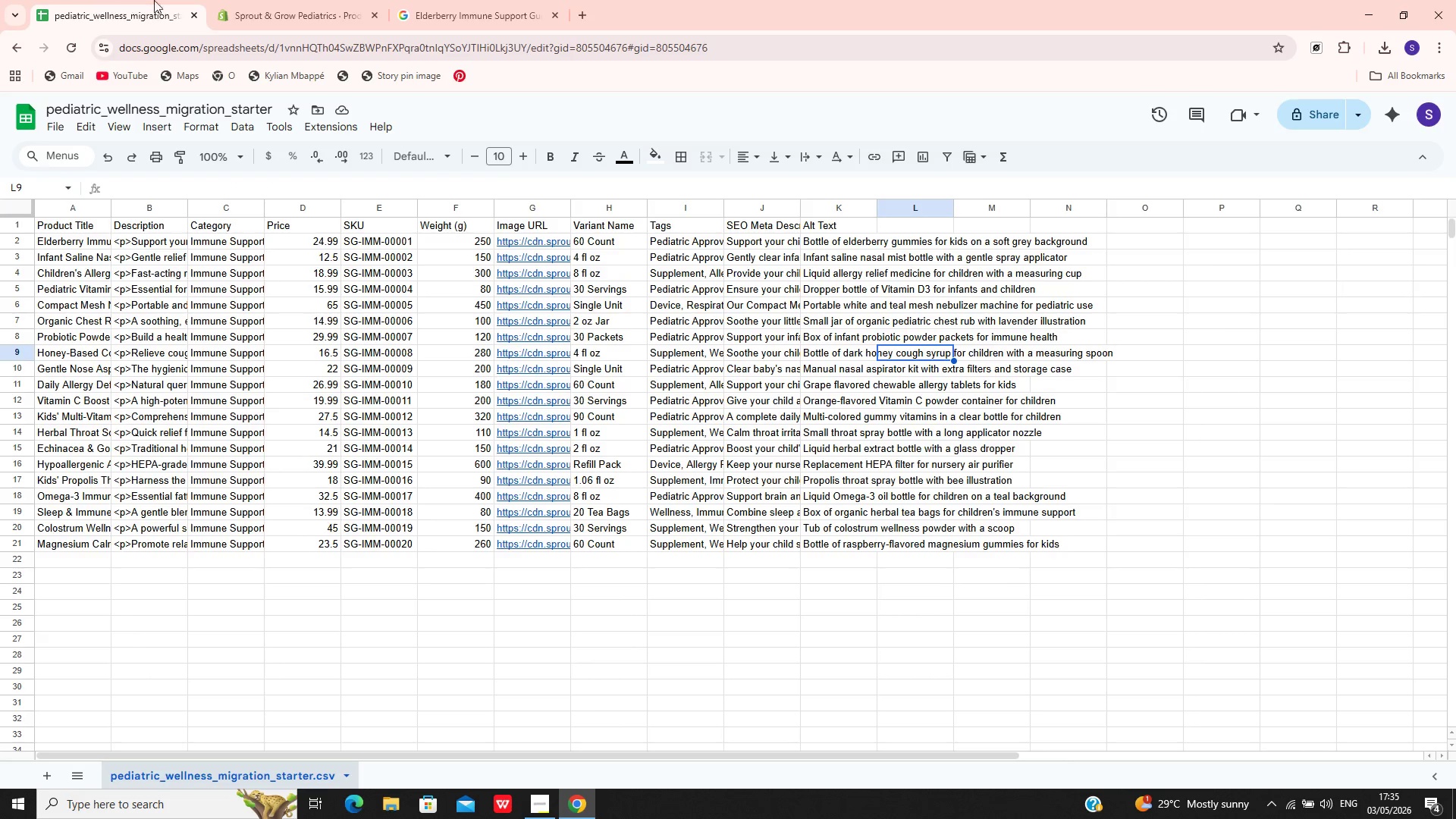 
left_click([234, 0])
 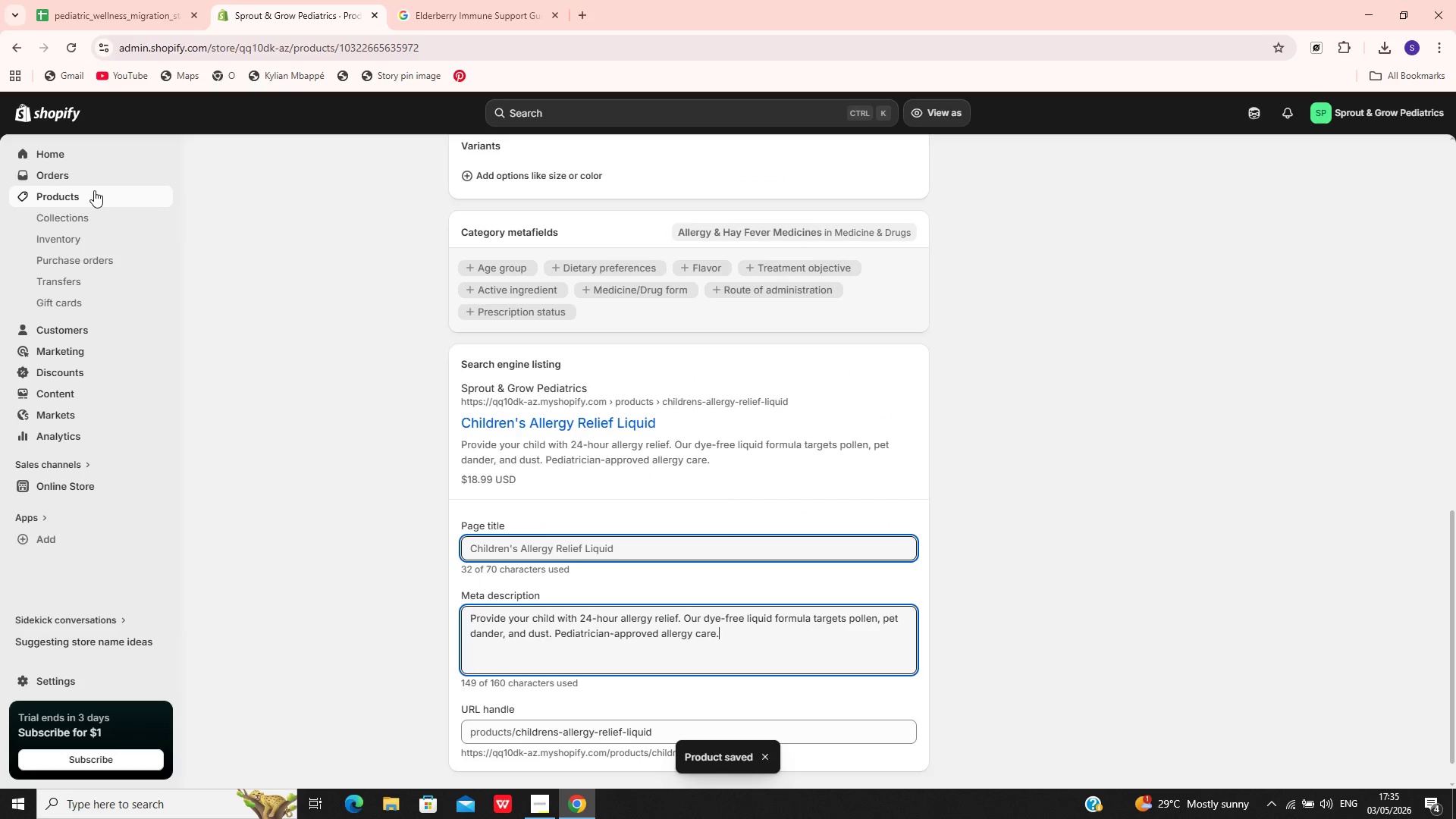 
left_click([93, 192])
 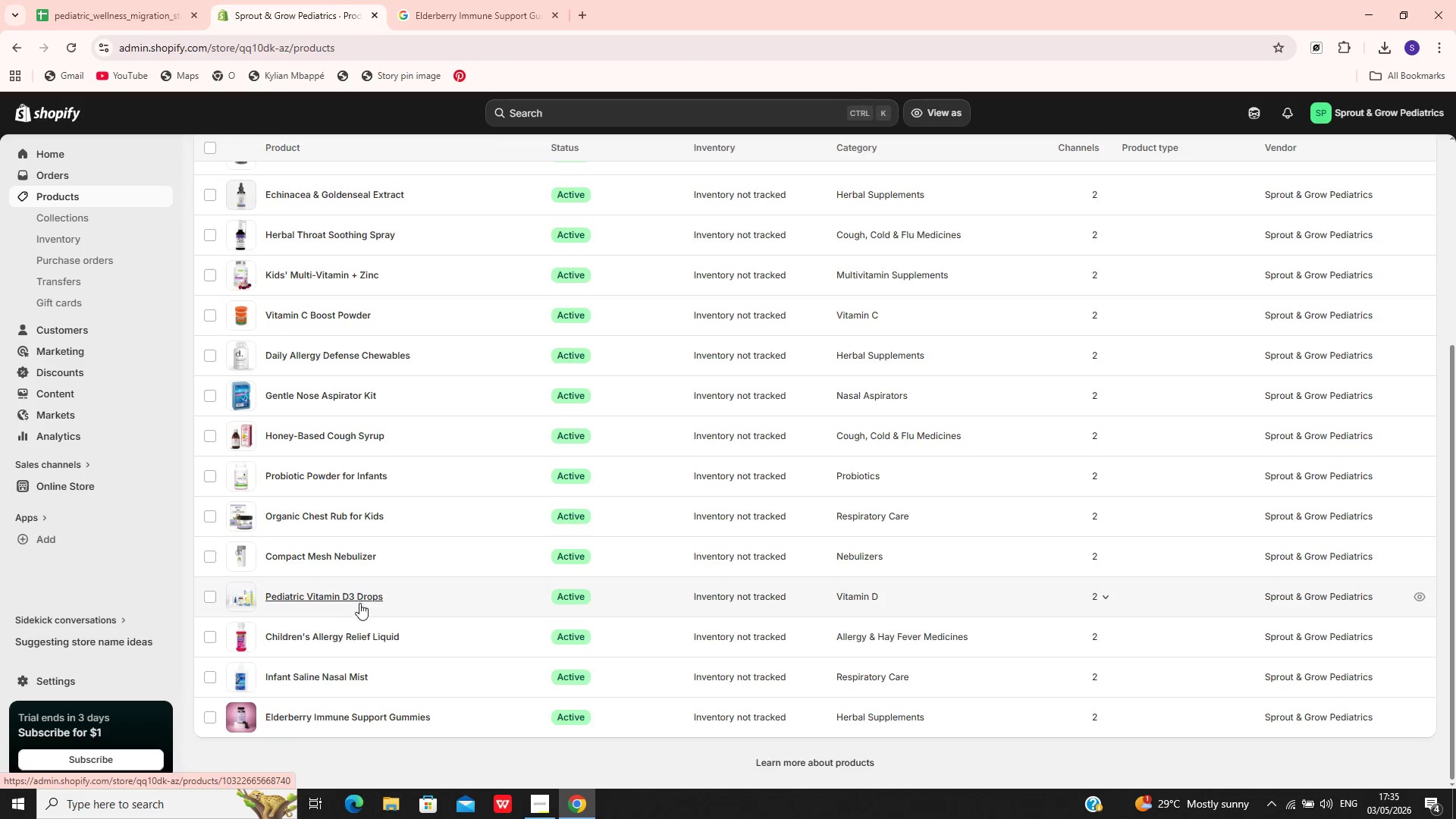 
wait(7.33)
 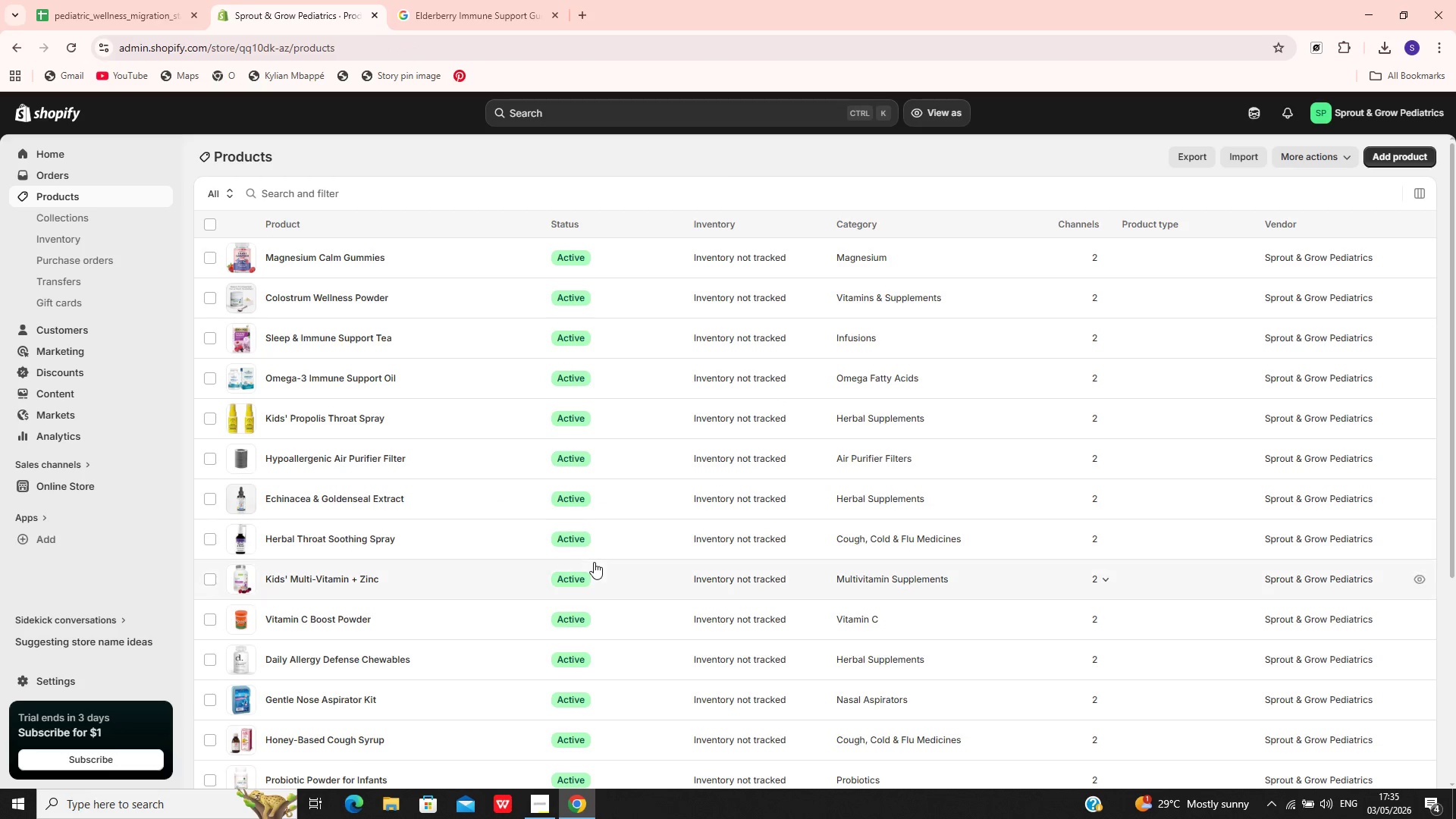 
left_click([422, 594])
 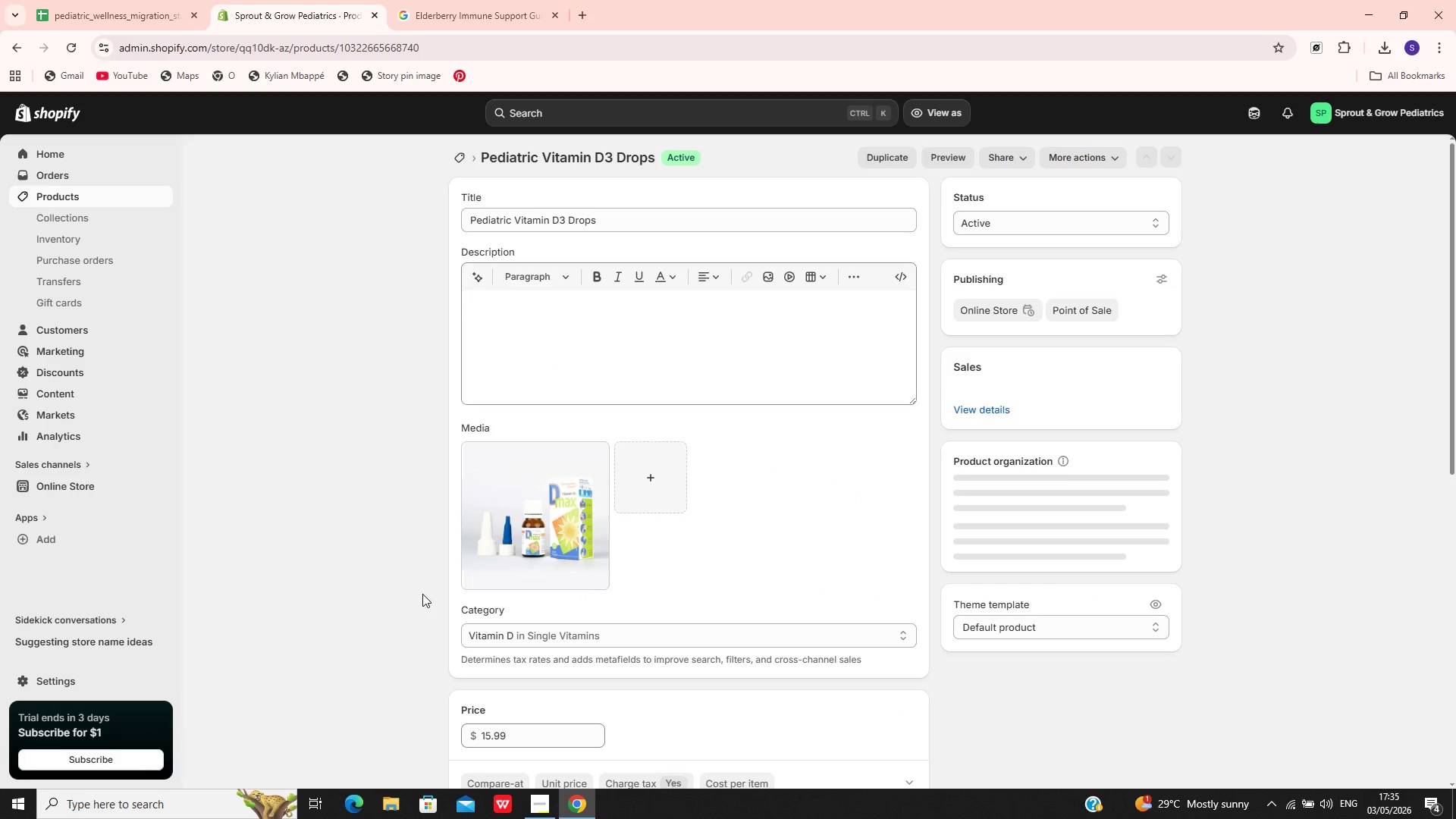 
mouse_move([699, 603])
 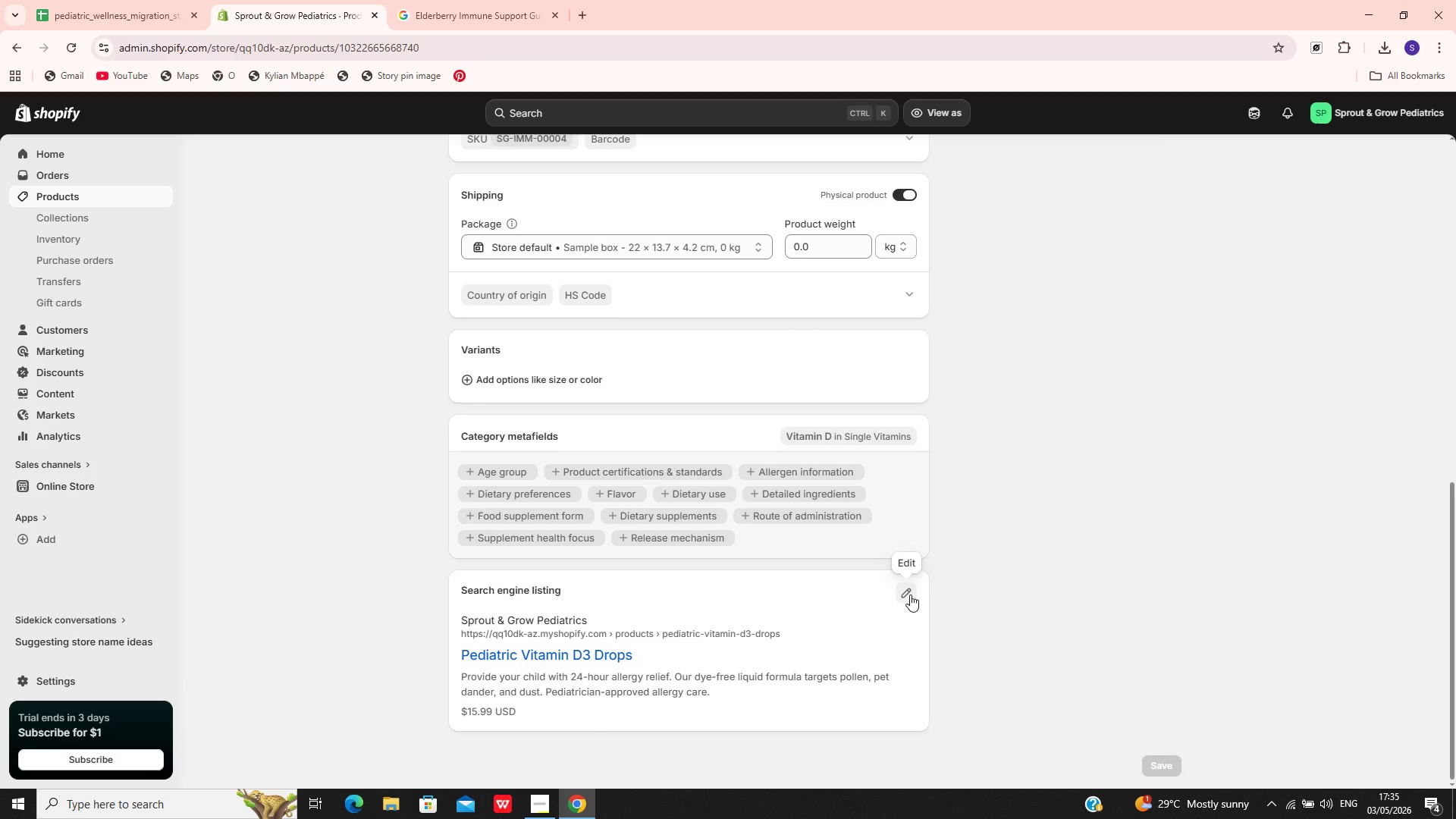 
left_click([908, 594])
 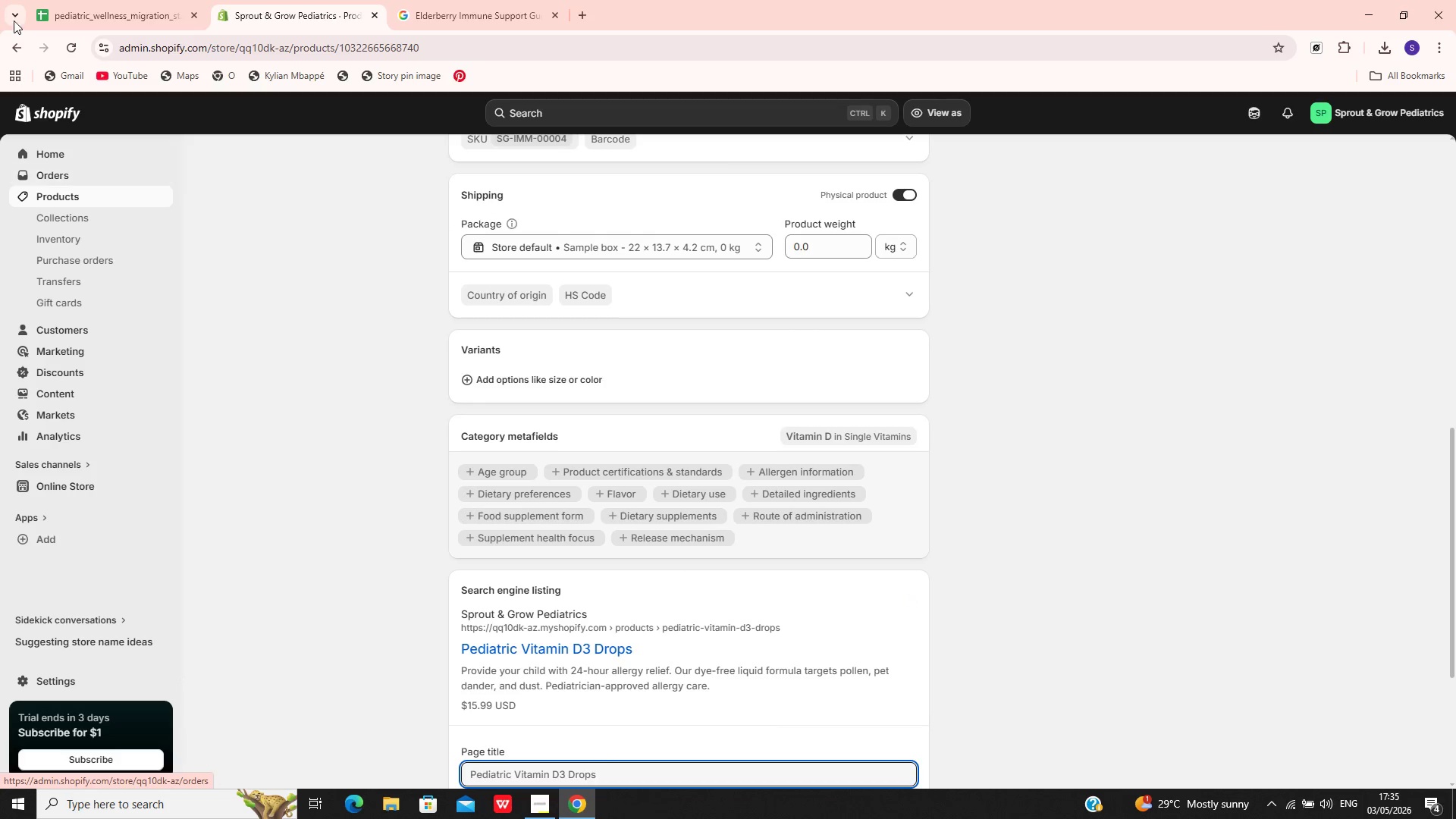 
left_click([60, 0])
 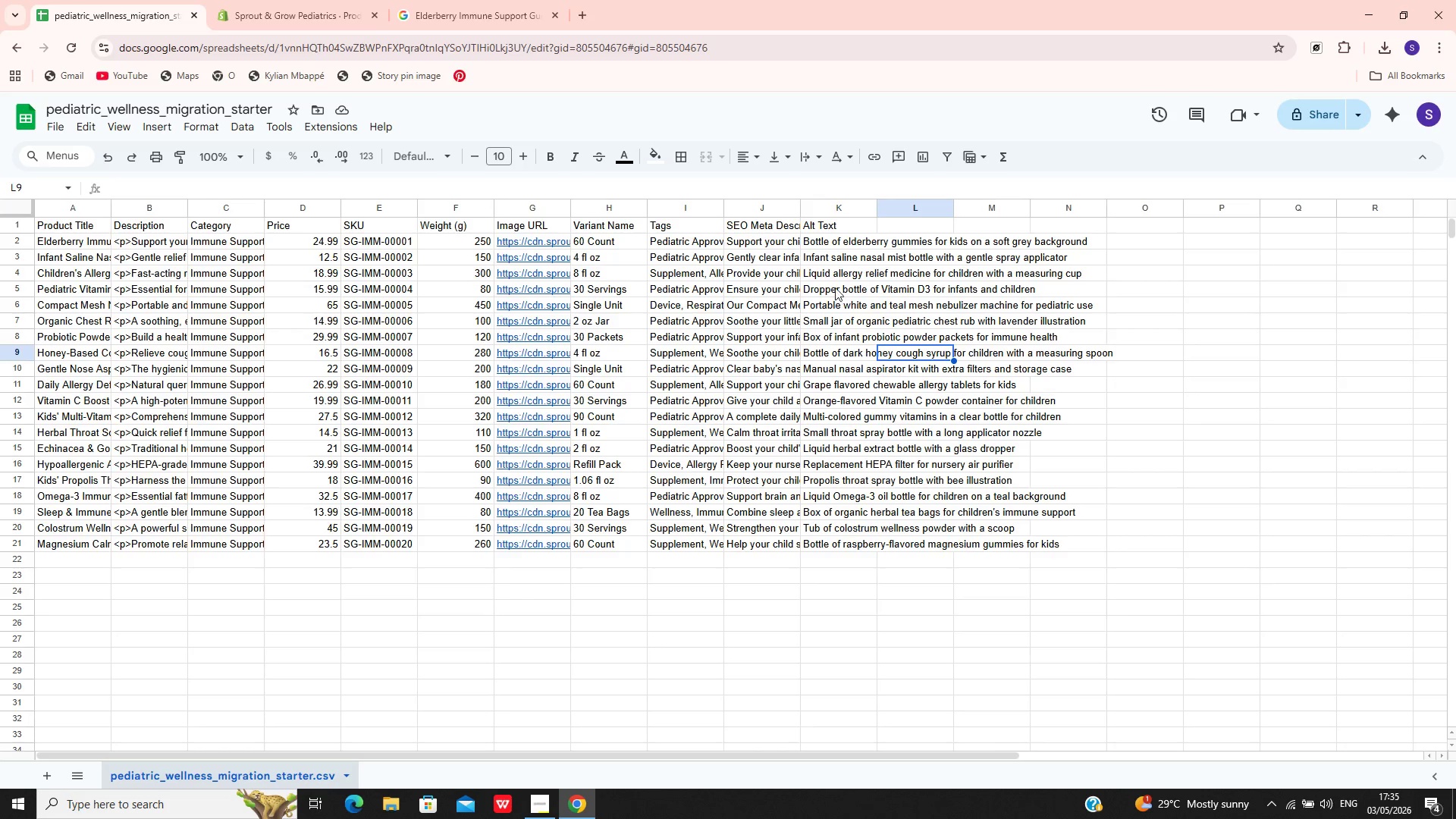 
wait(9.06)
 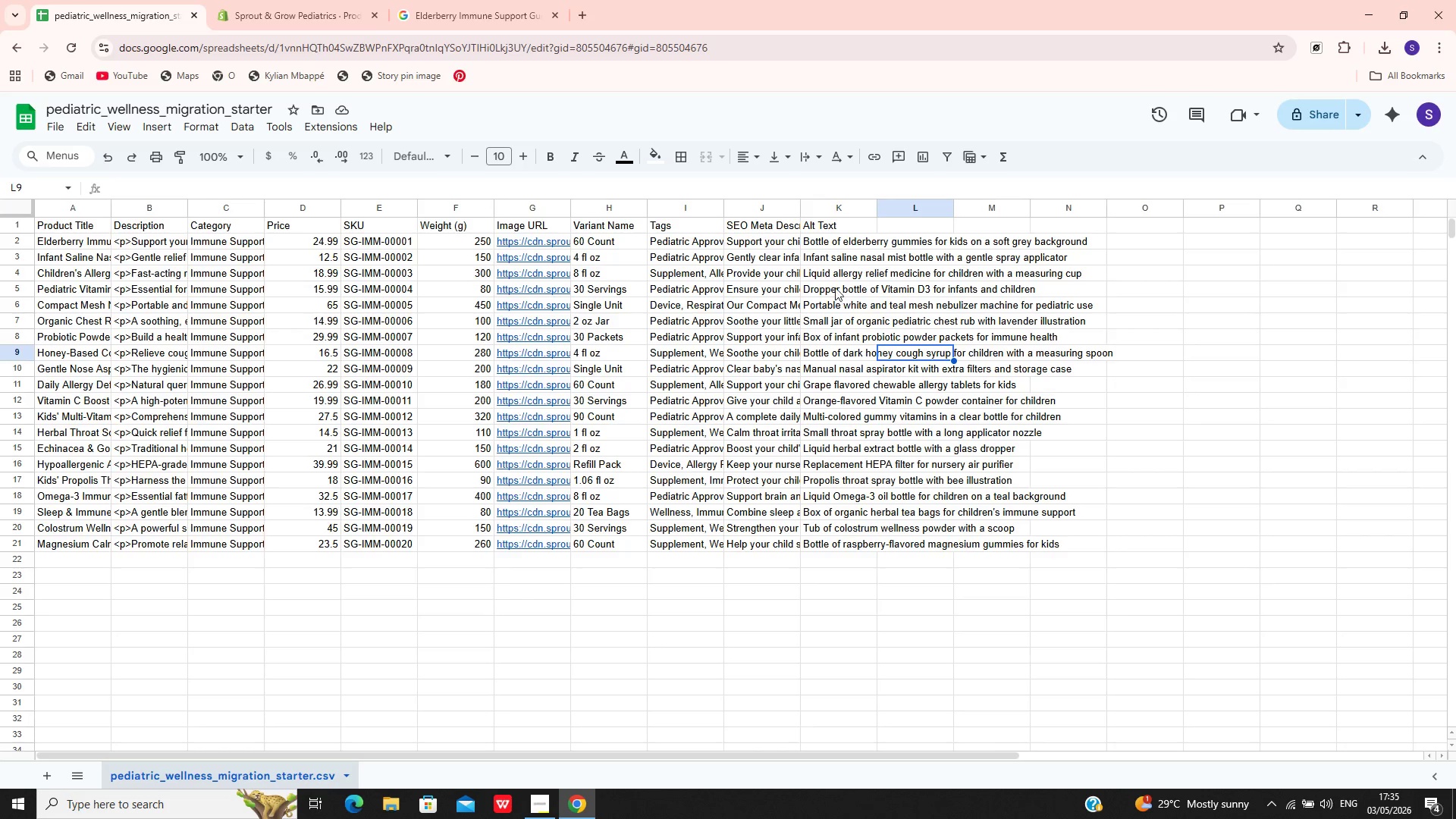 
left_click([760, 283])
 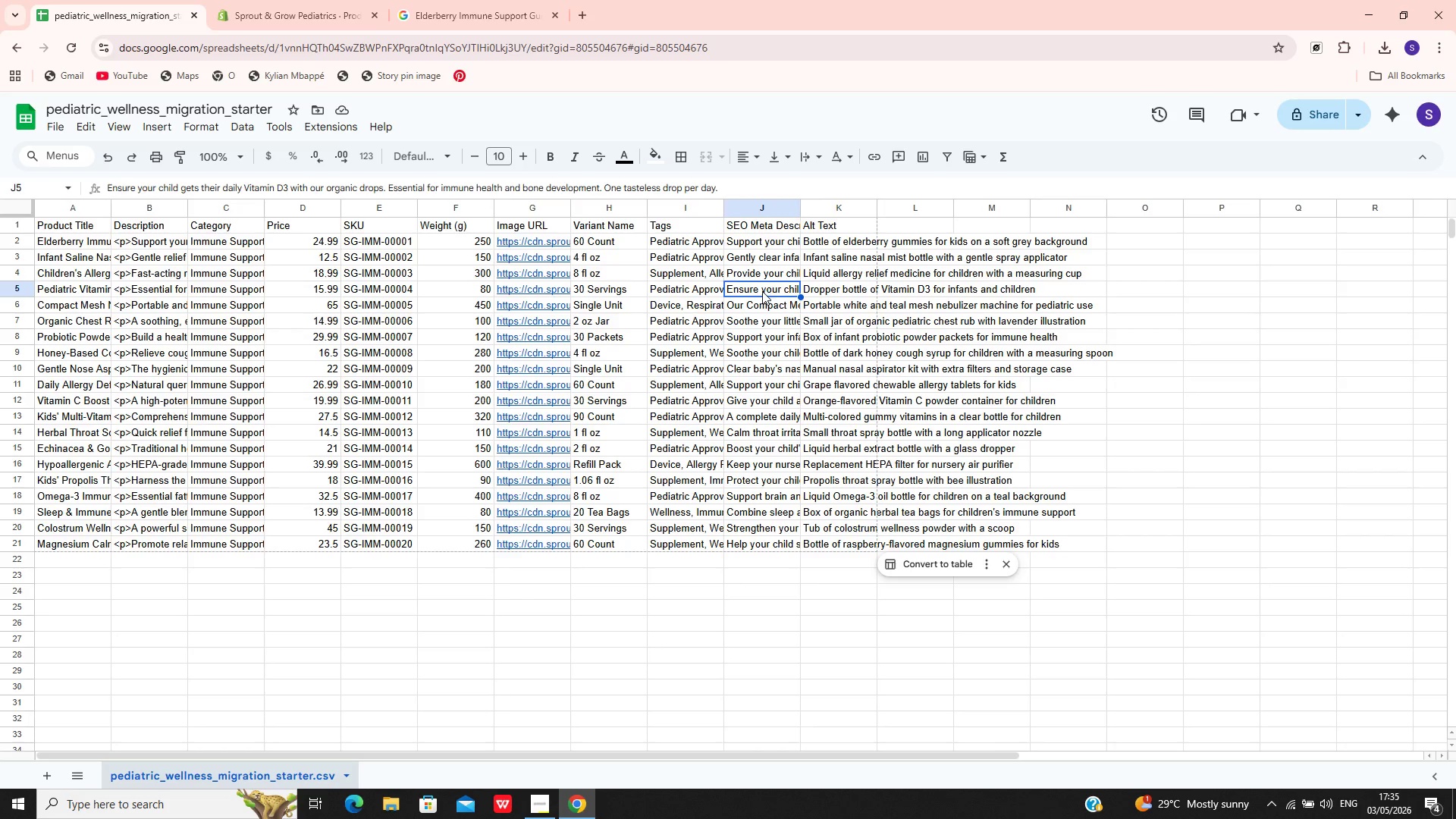 
double_click([762, 291])
 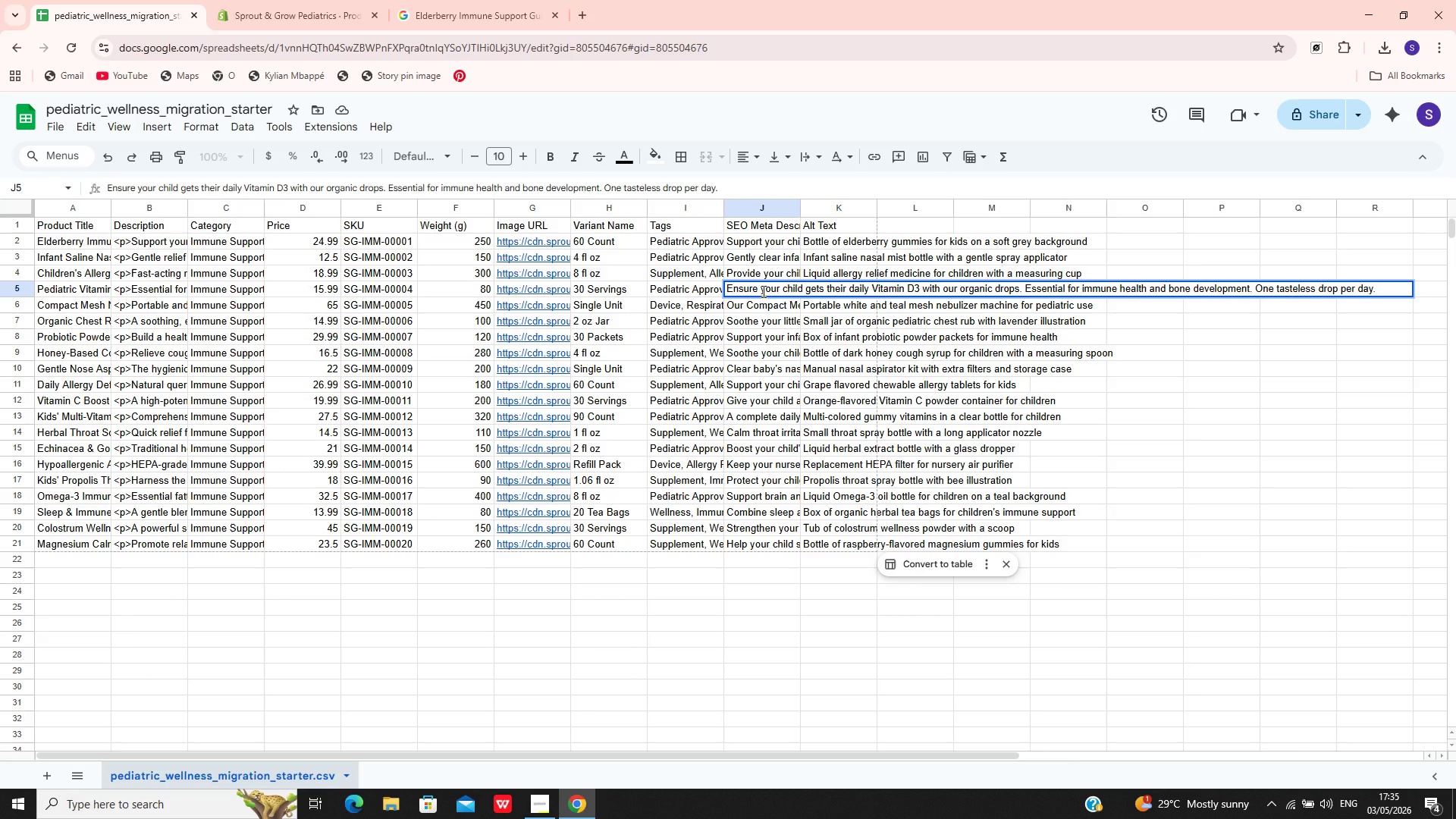 
key(Control+A)
 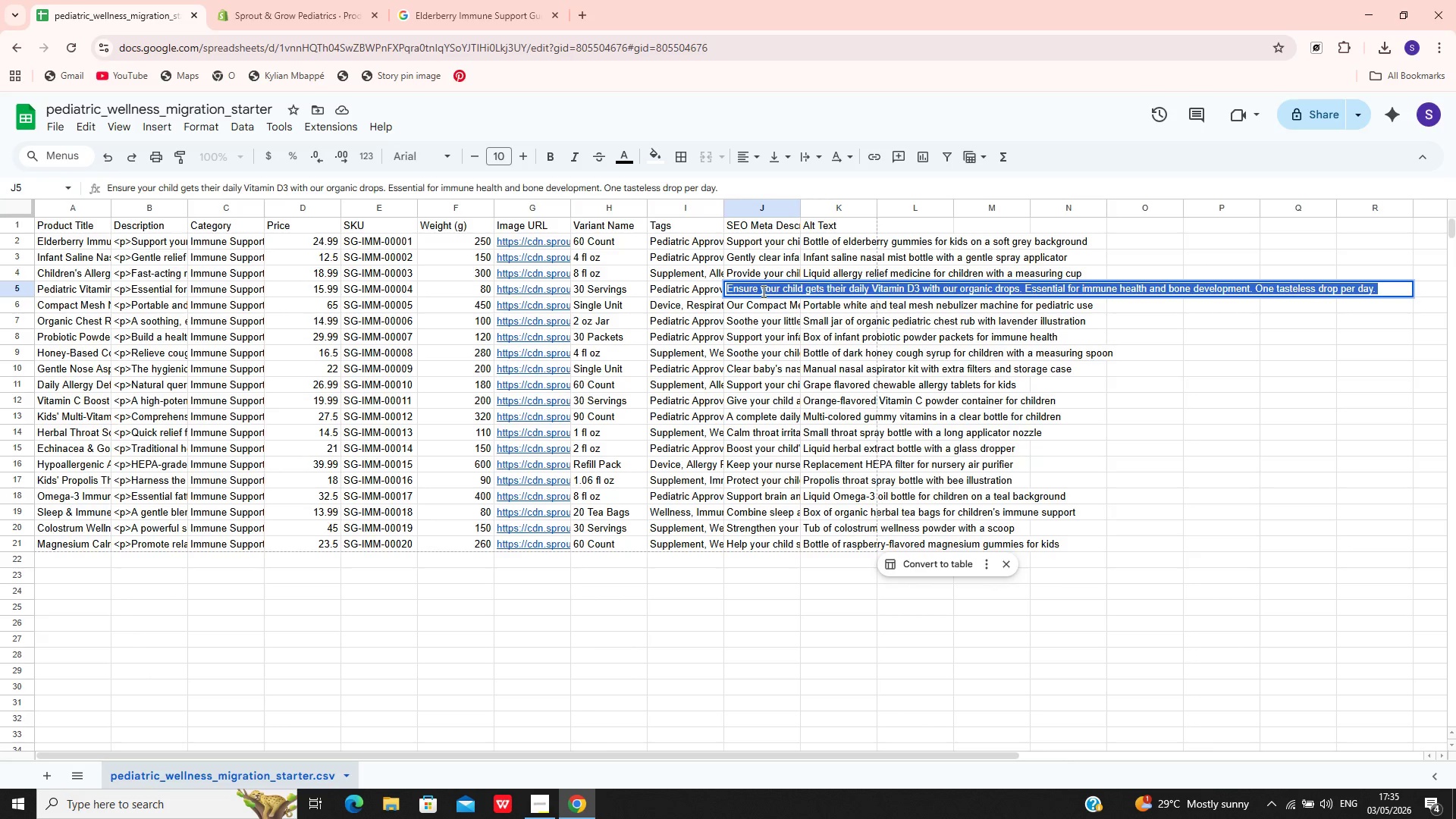 
key(Control+C)
 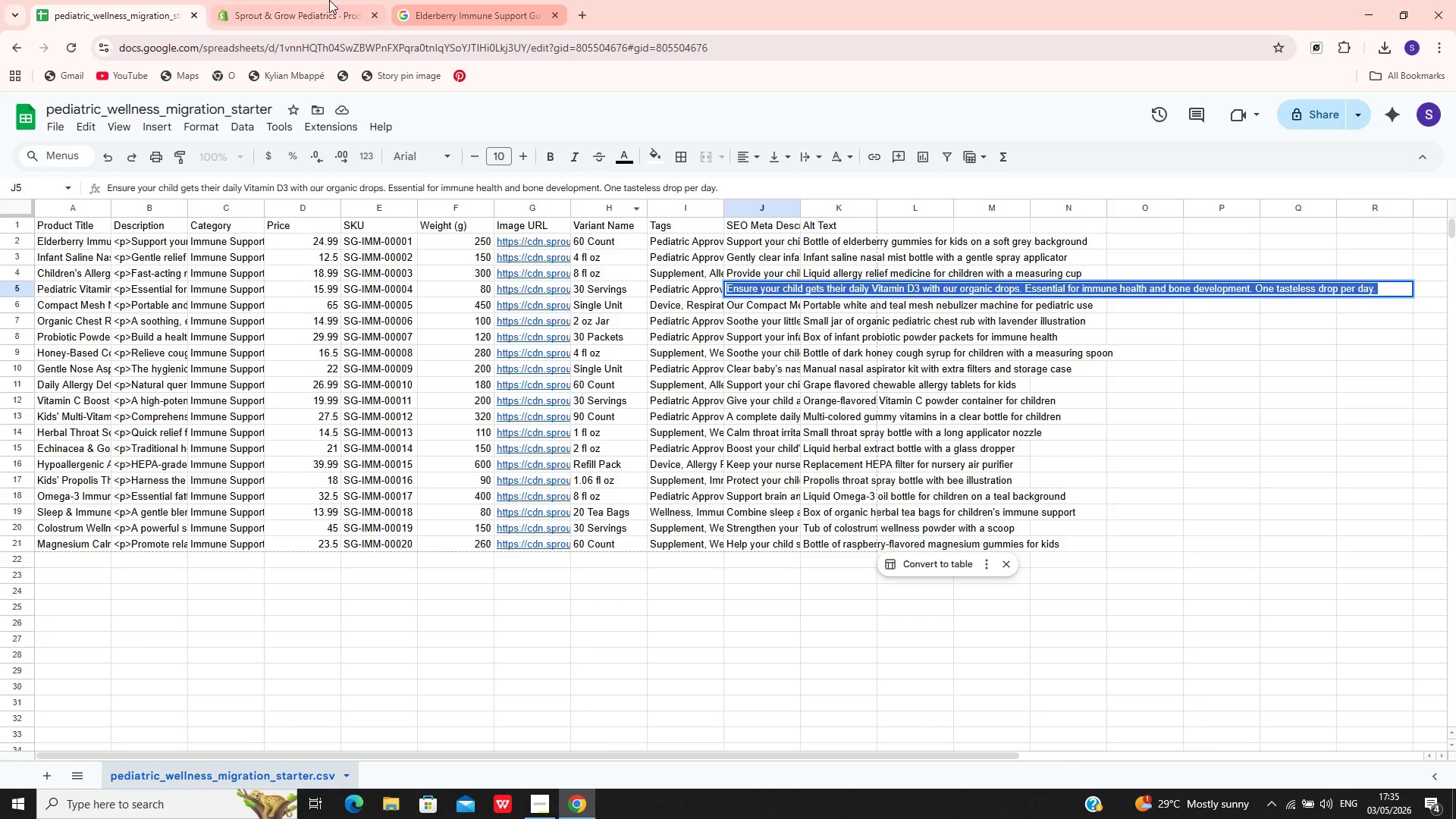 
left_click([309, 0])
 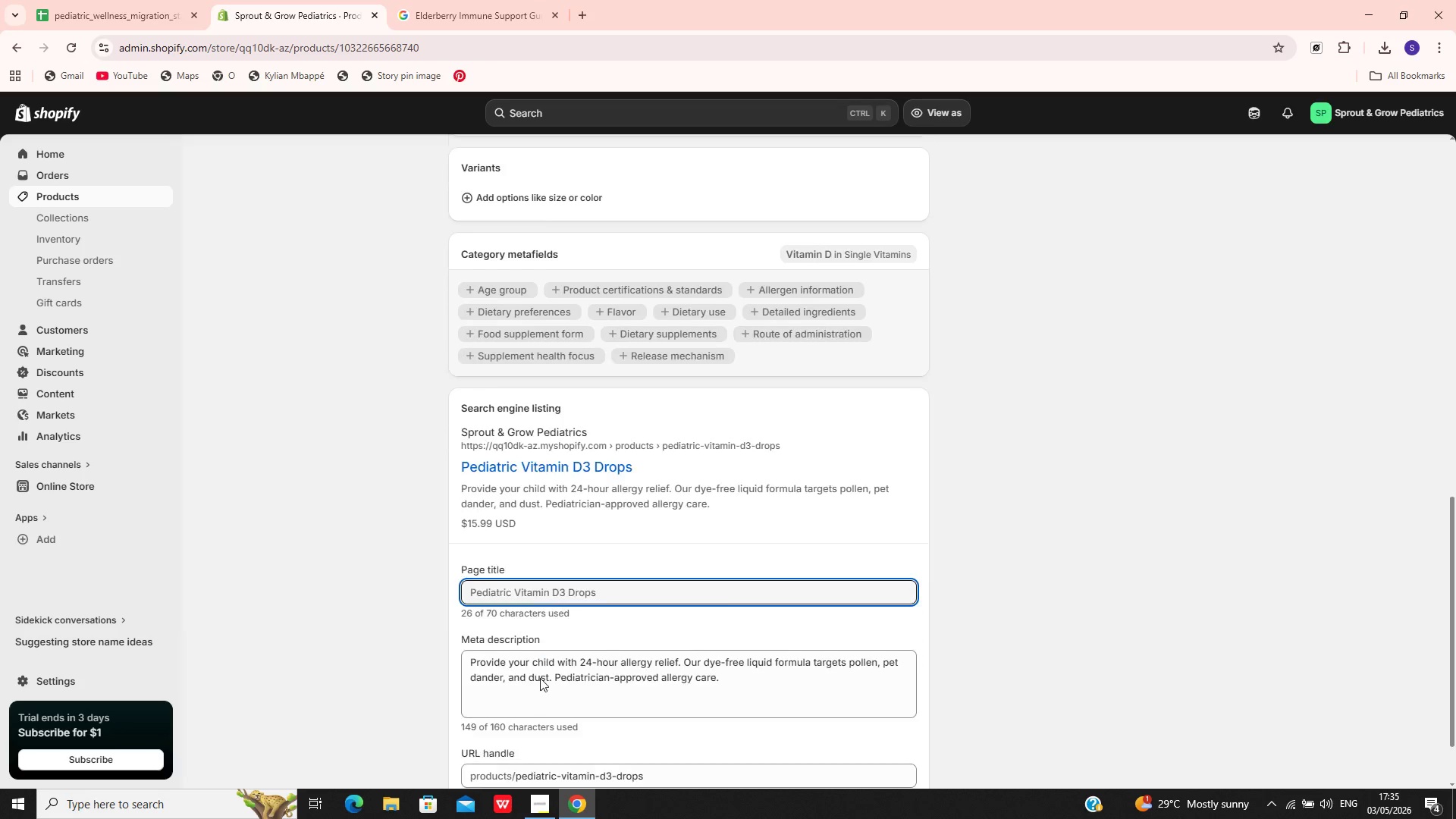 
left_click([540, 678])
 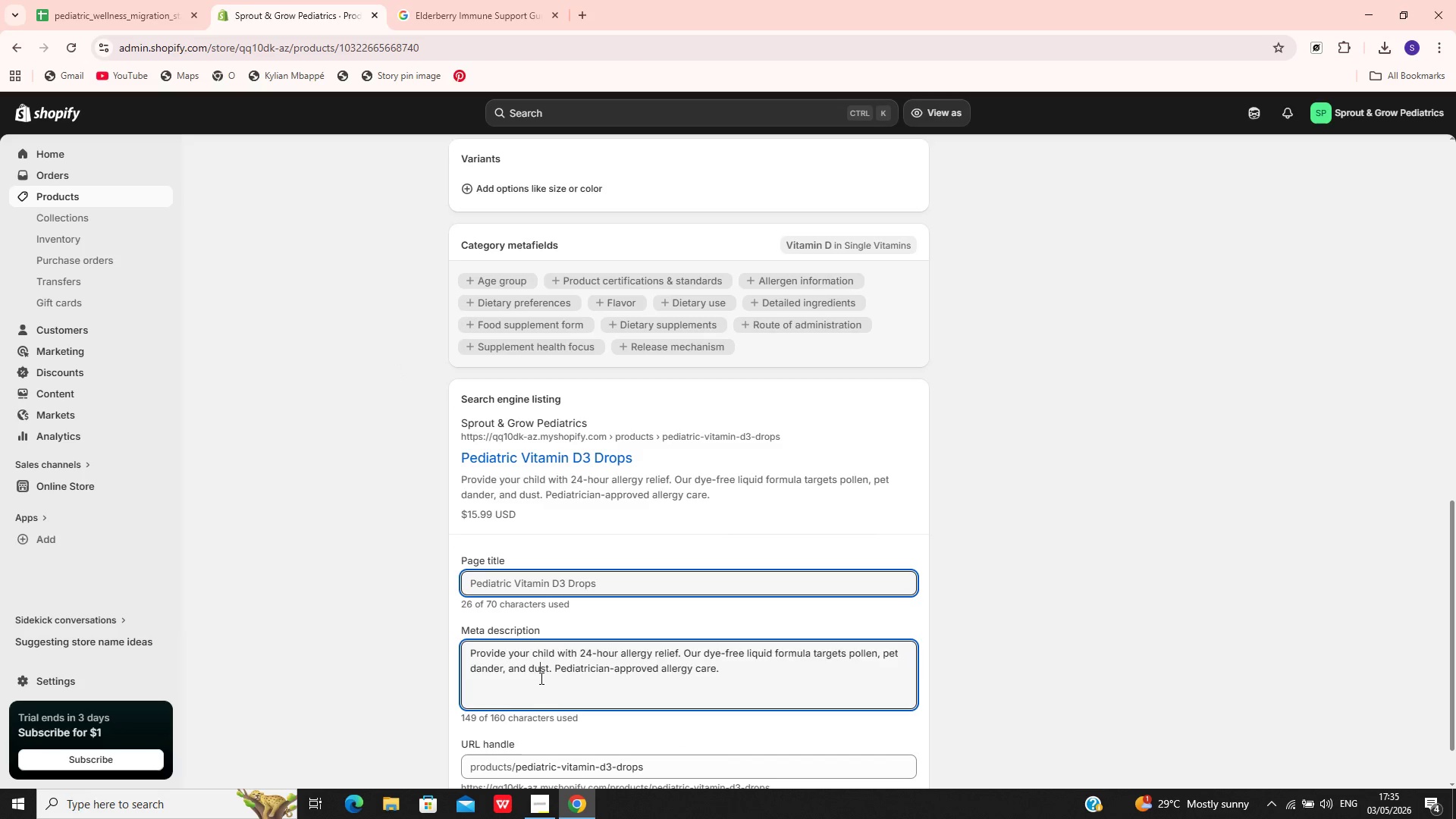 
key(Control+A)
 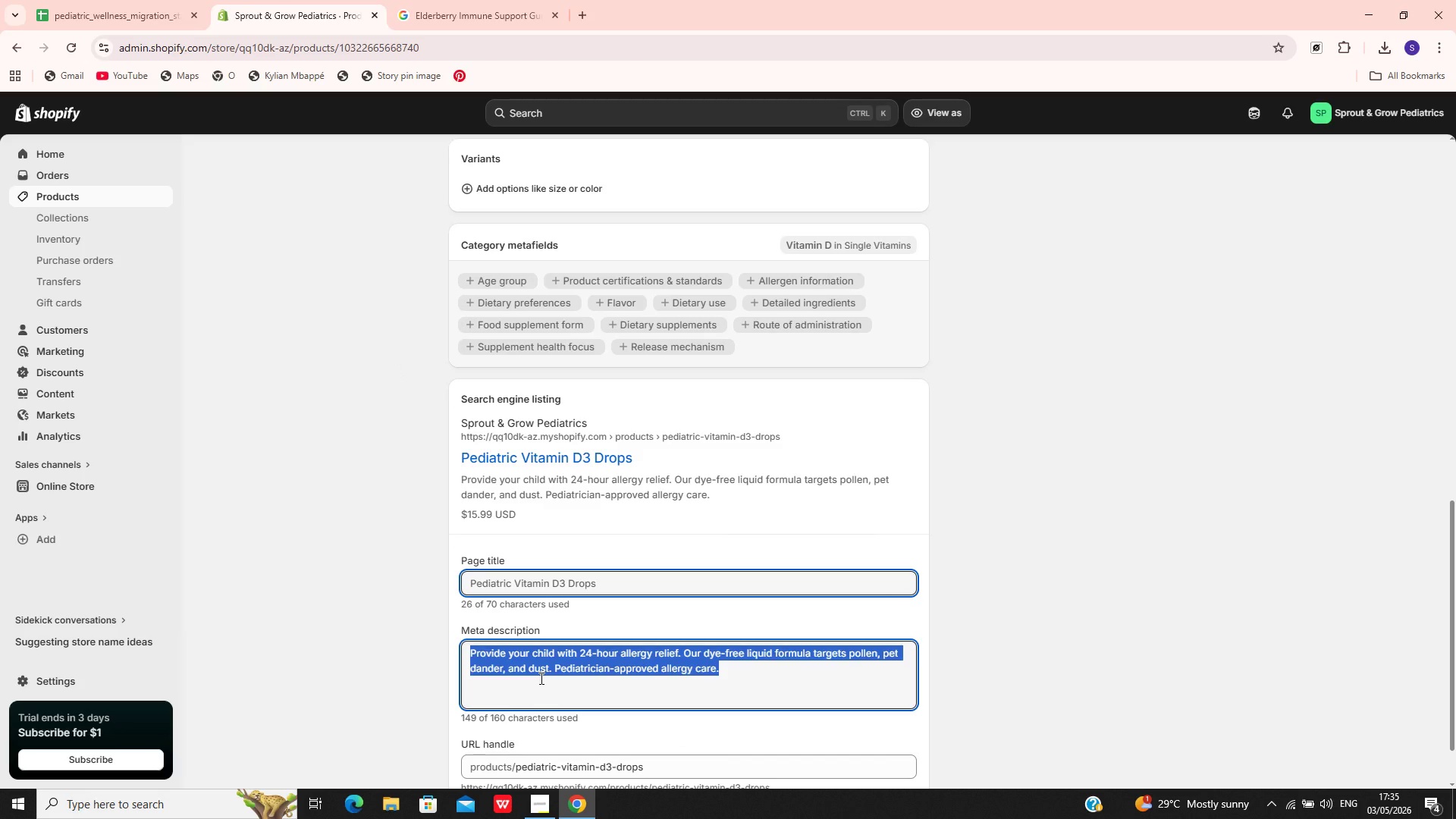 
key(Control+V)
 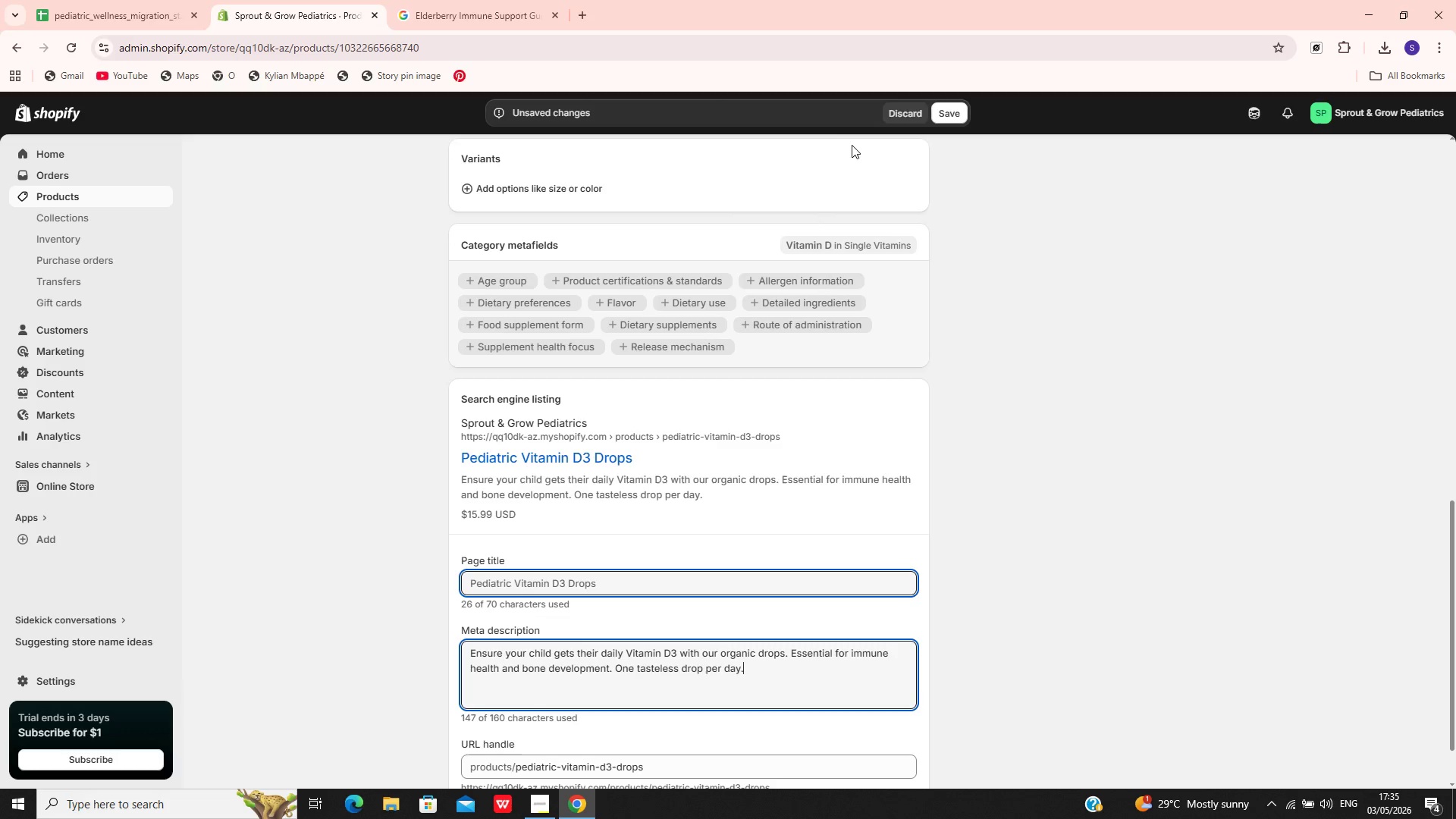 
left_click([950, 114])
 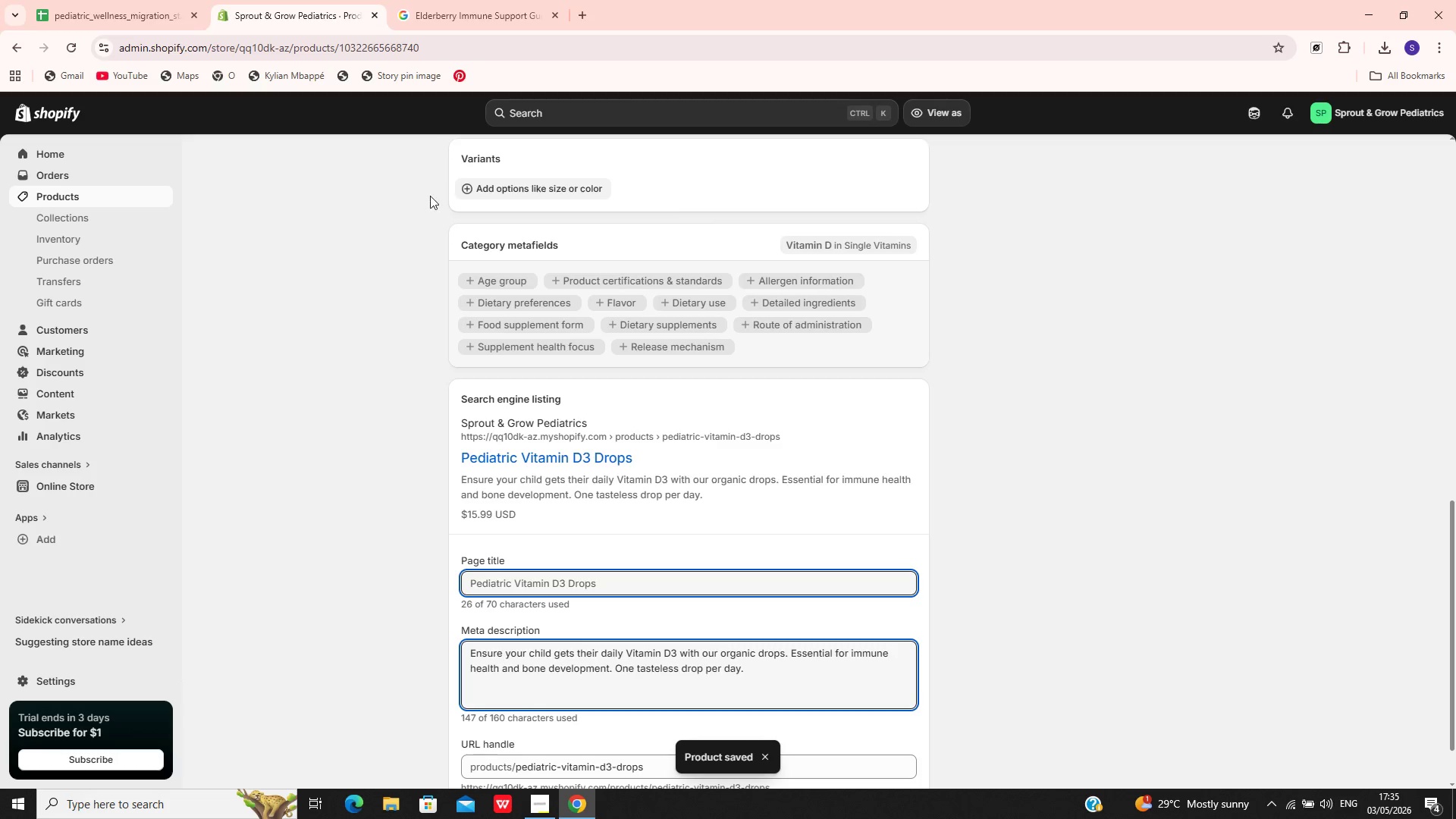 
wait(5.17)
 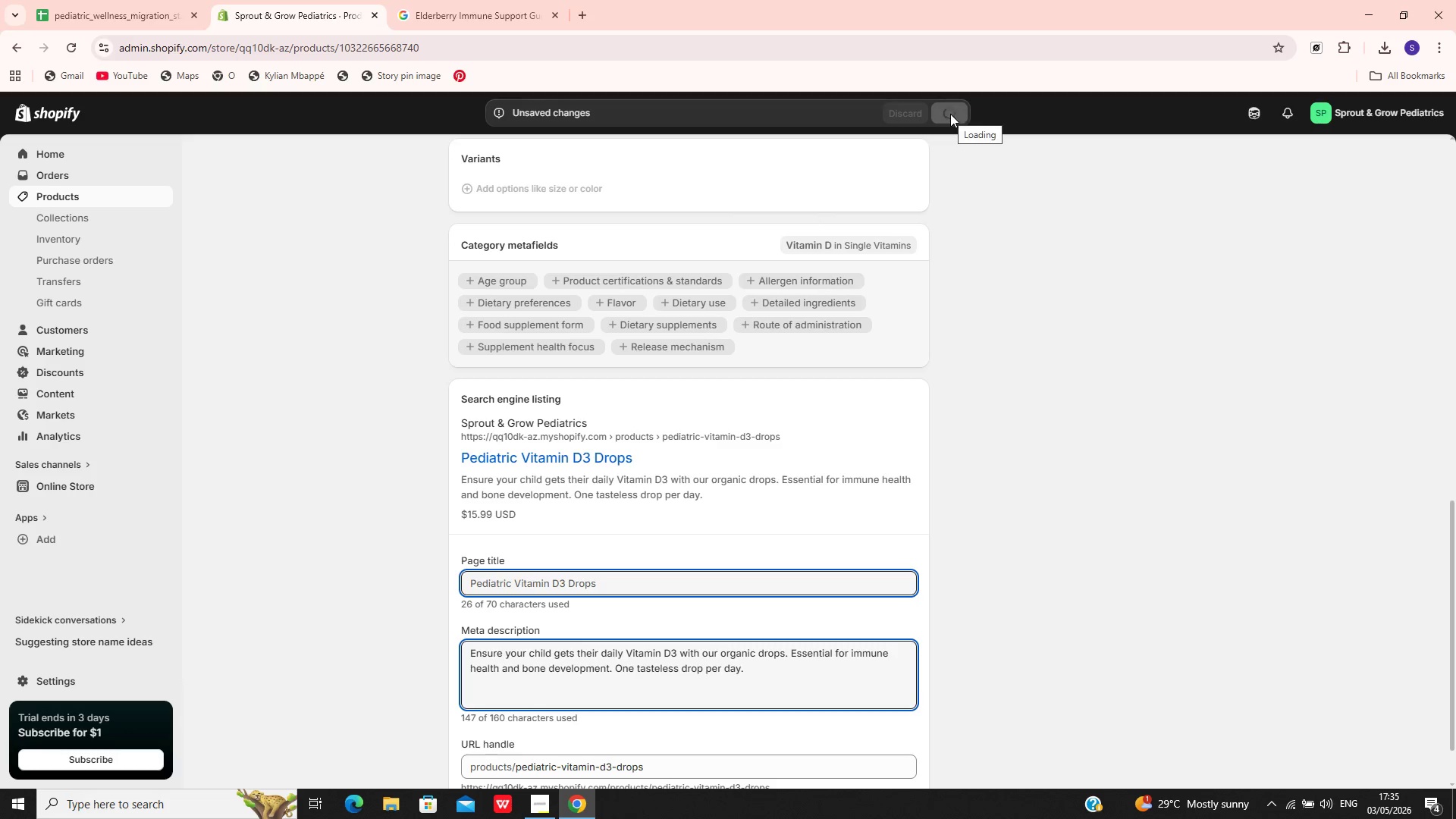 
left_click([91, 193])
 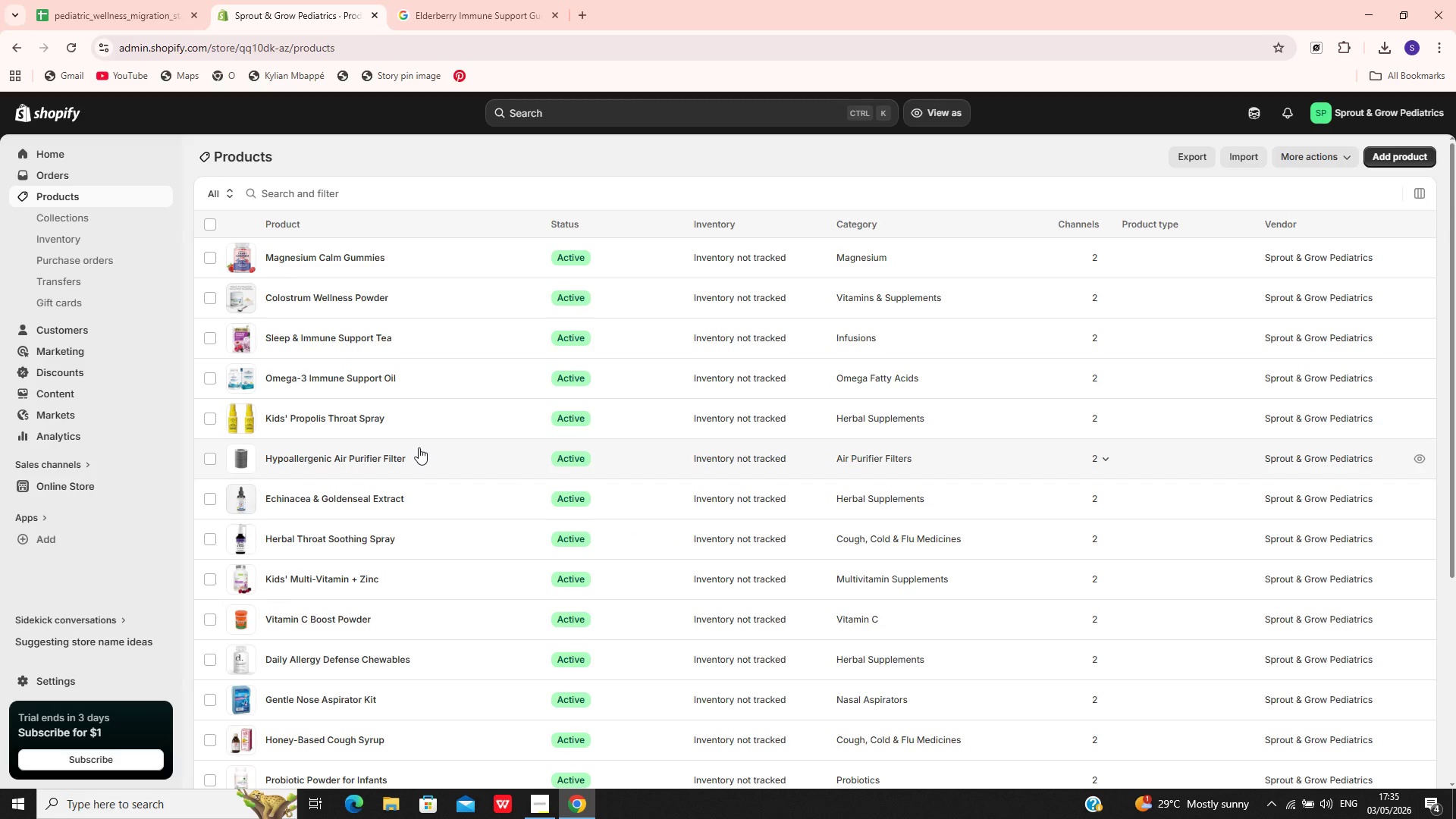 
left_click([119, 0])
 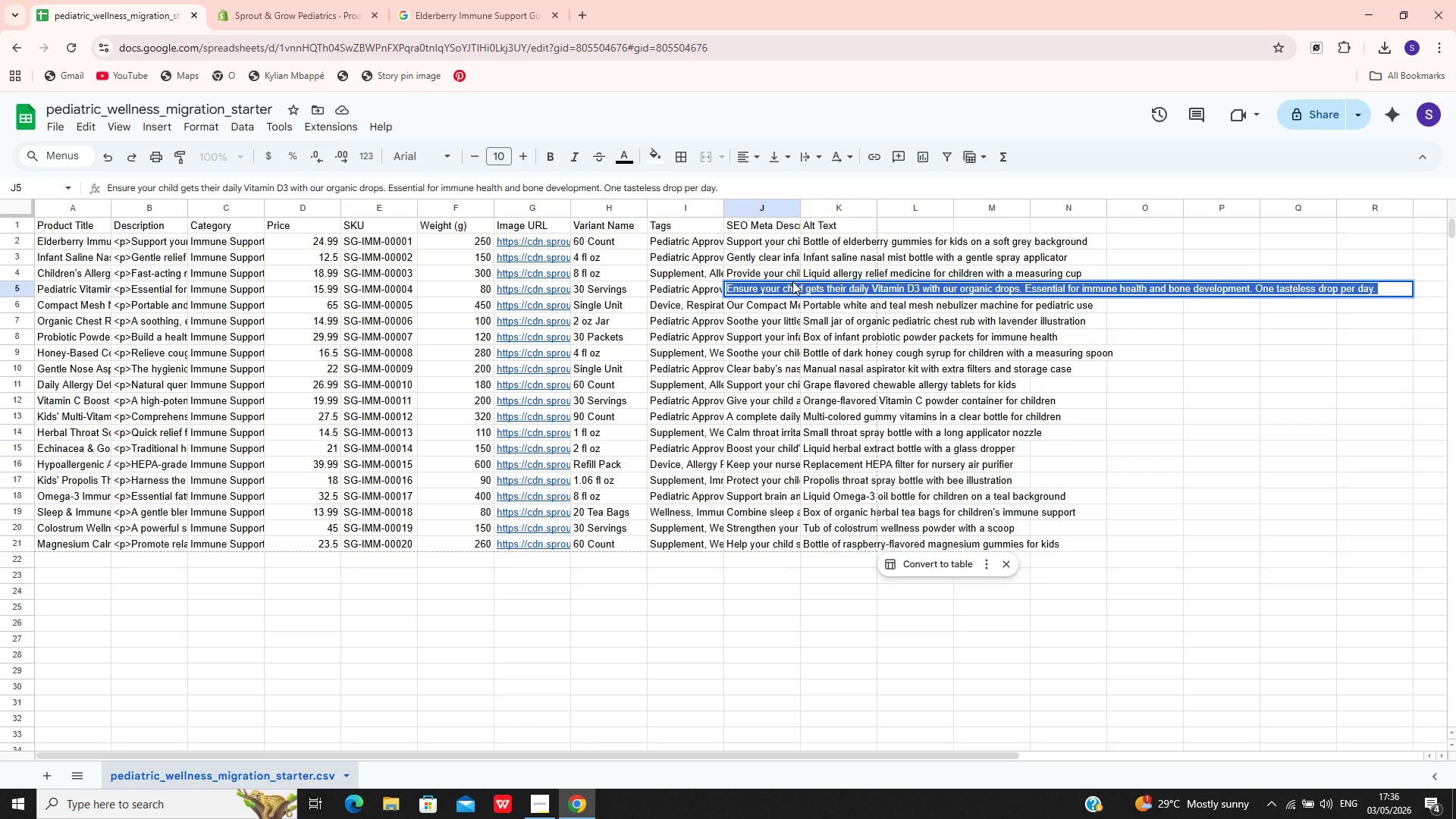 
wait(7.36)
 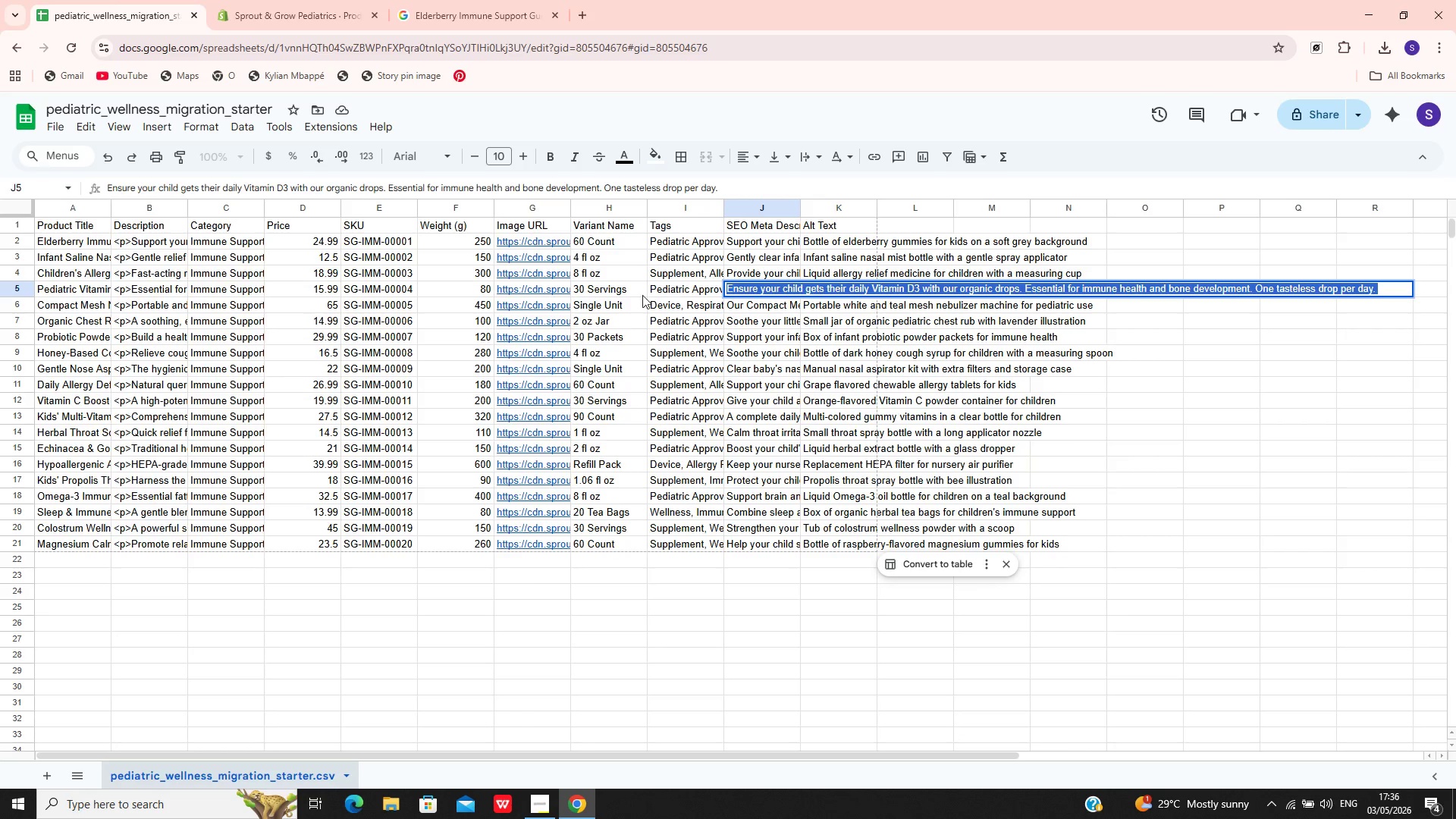 
left_click([243, 0])
 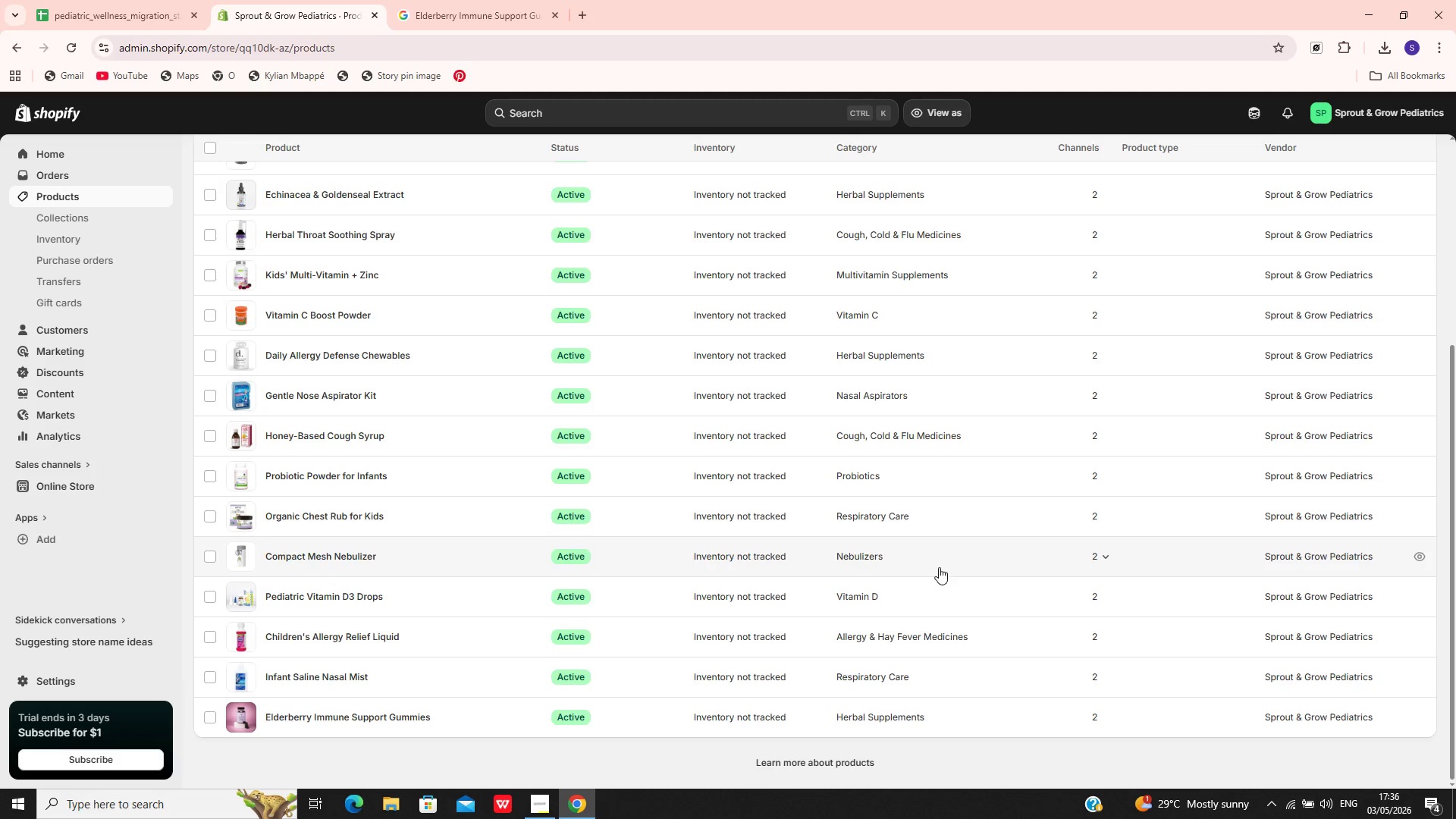 
left_click([454, 551])
 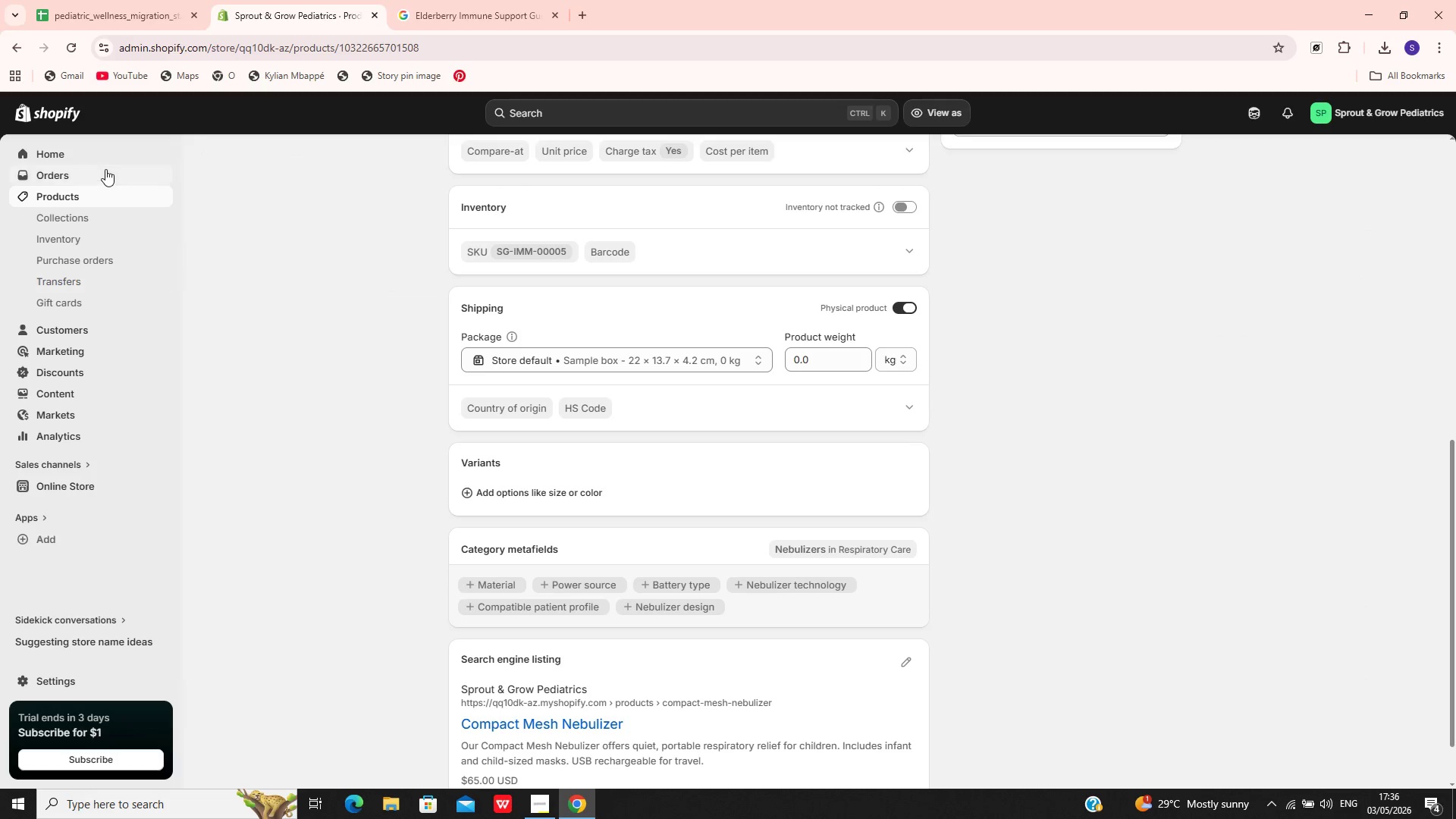 
wait(5.73)
 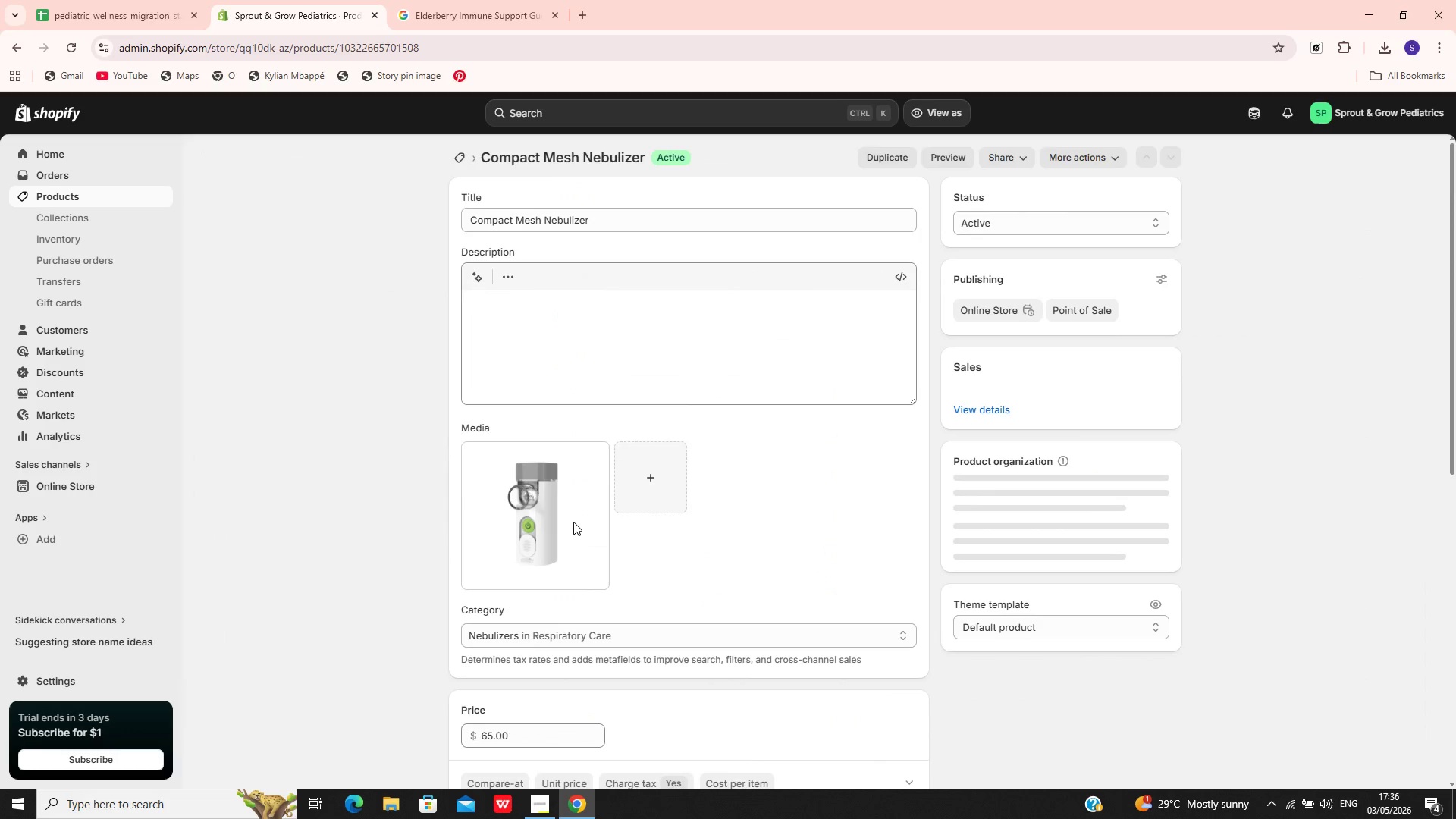 
left_click([78, 200])
 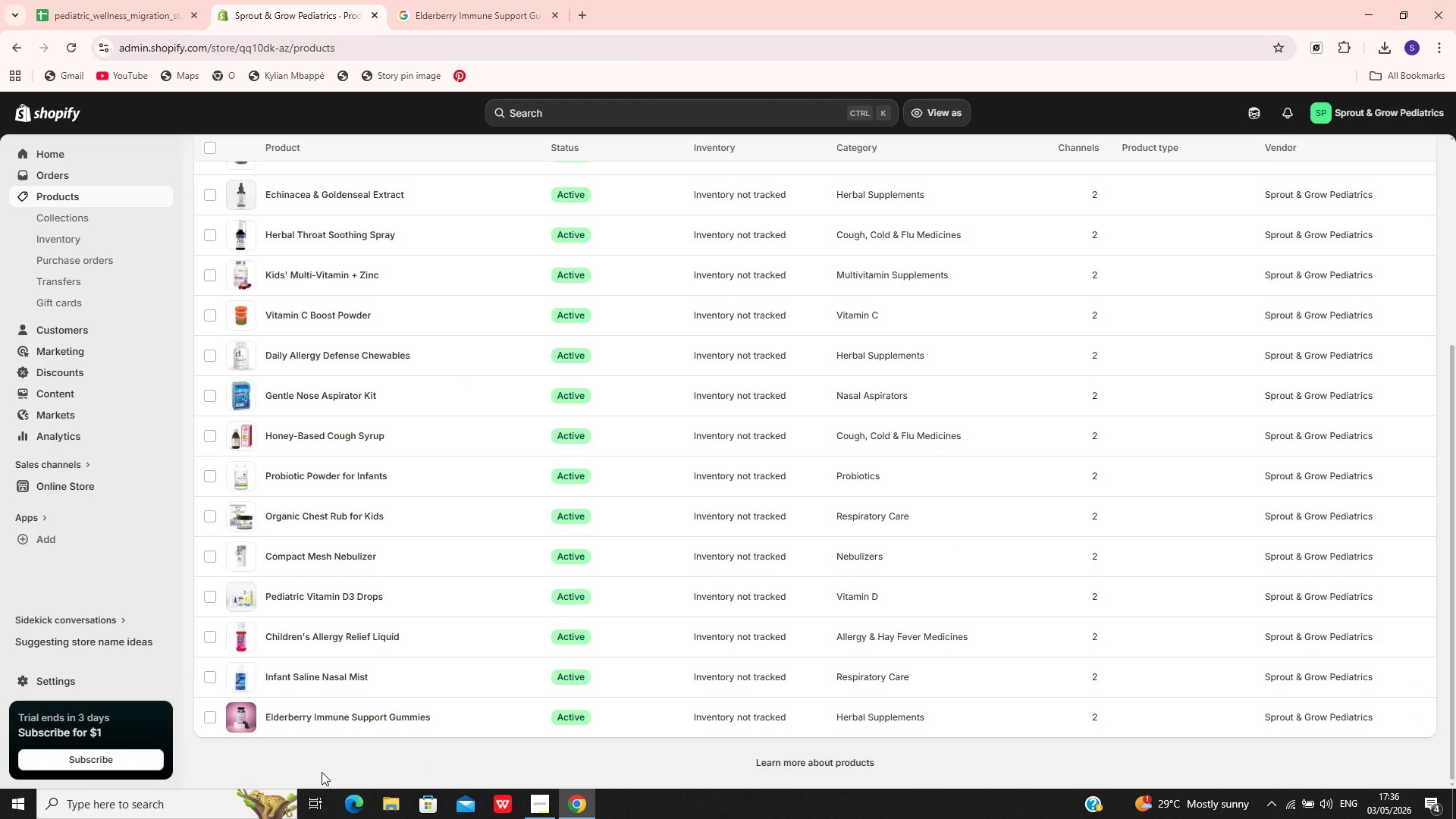 
wait(10.03)
 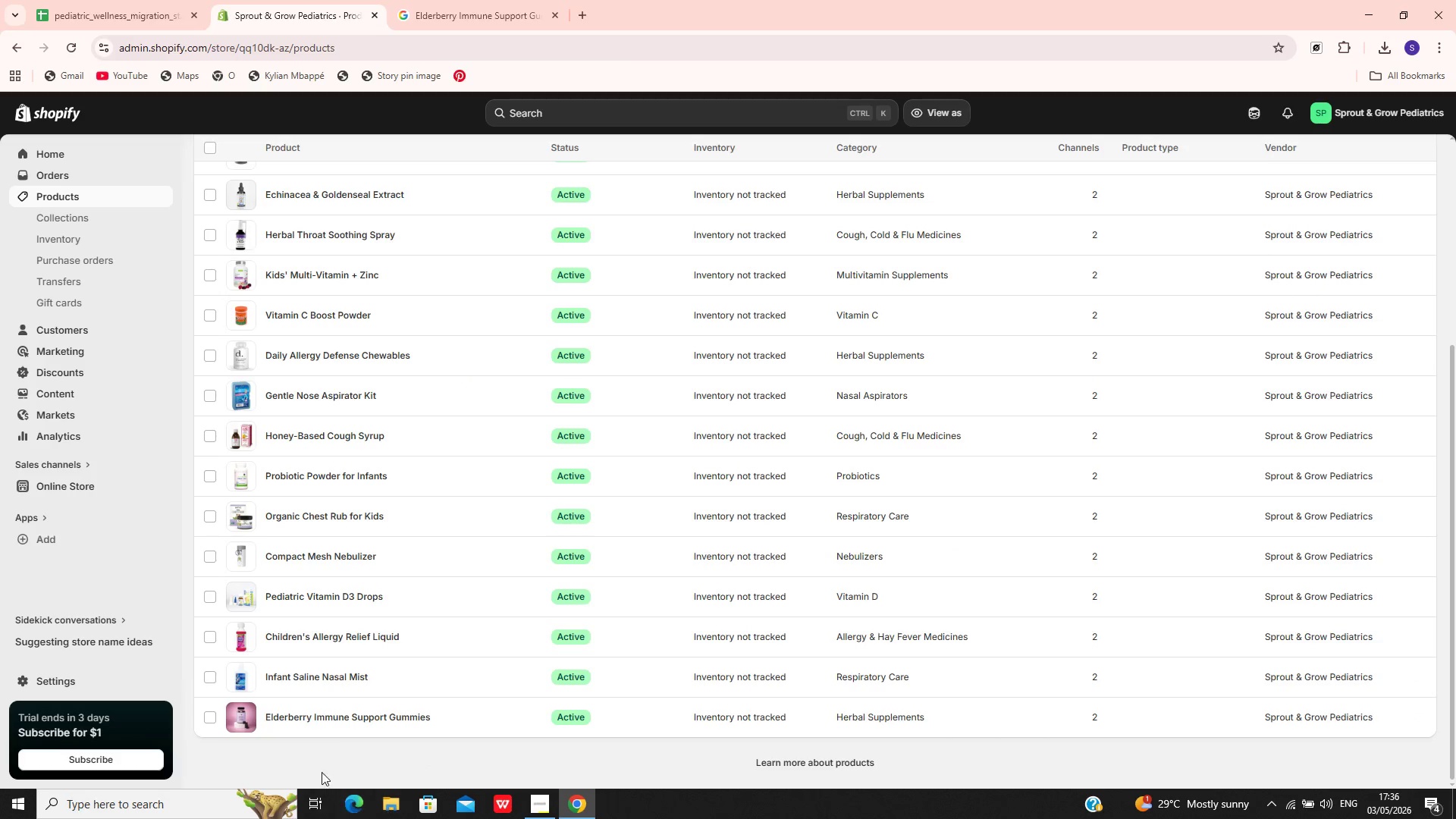 
left_click([458, 712])
 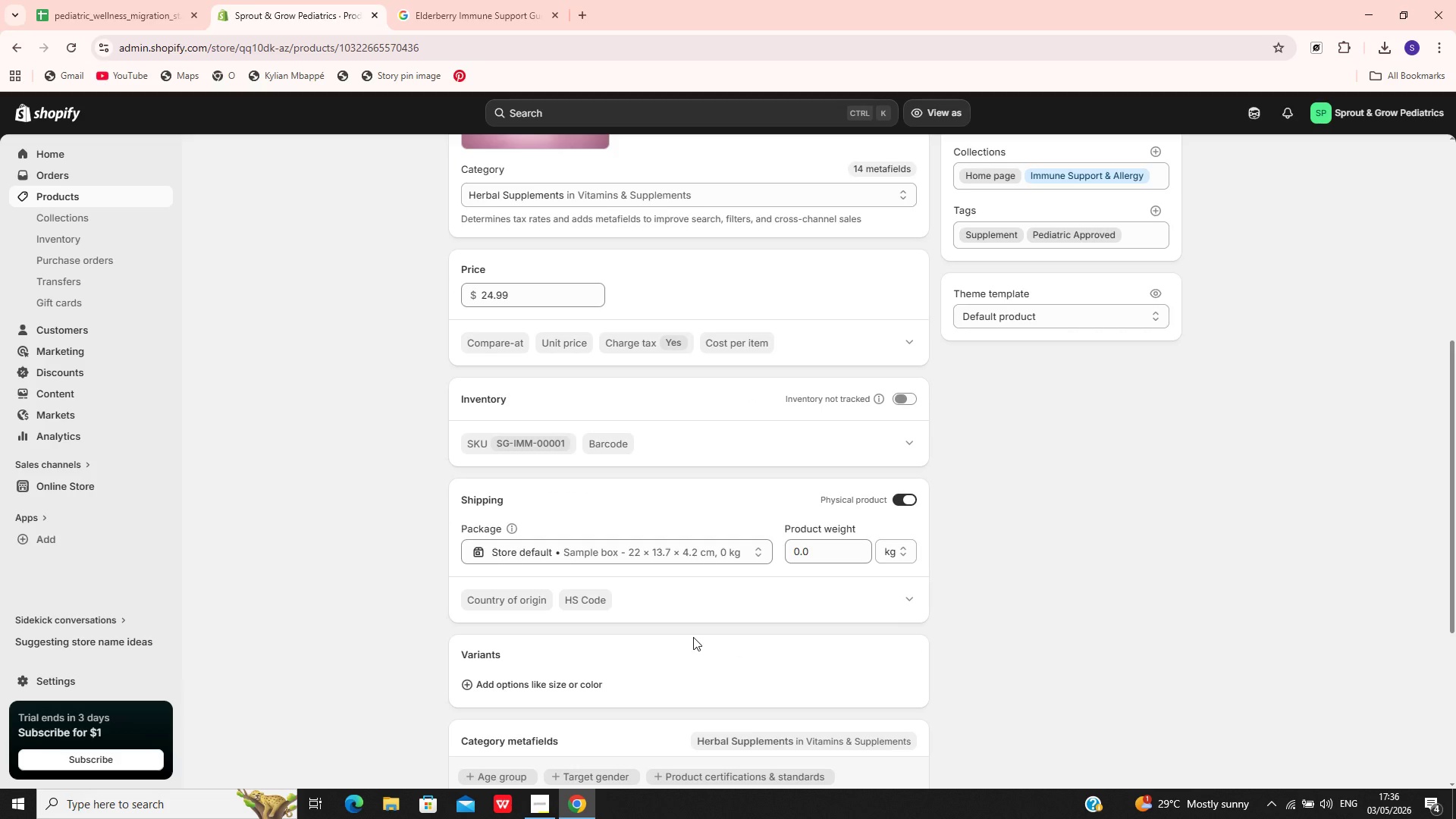 
wait(14.31)
 